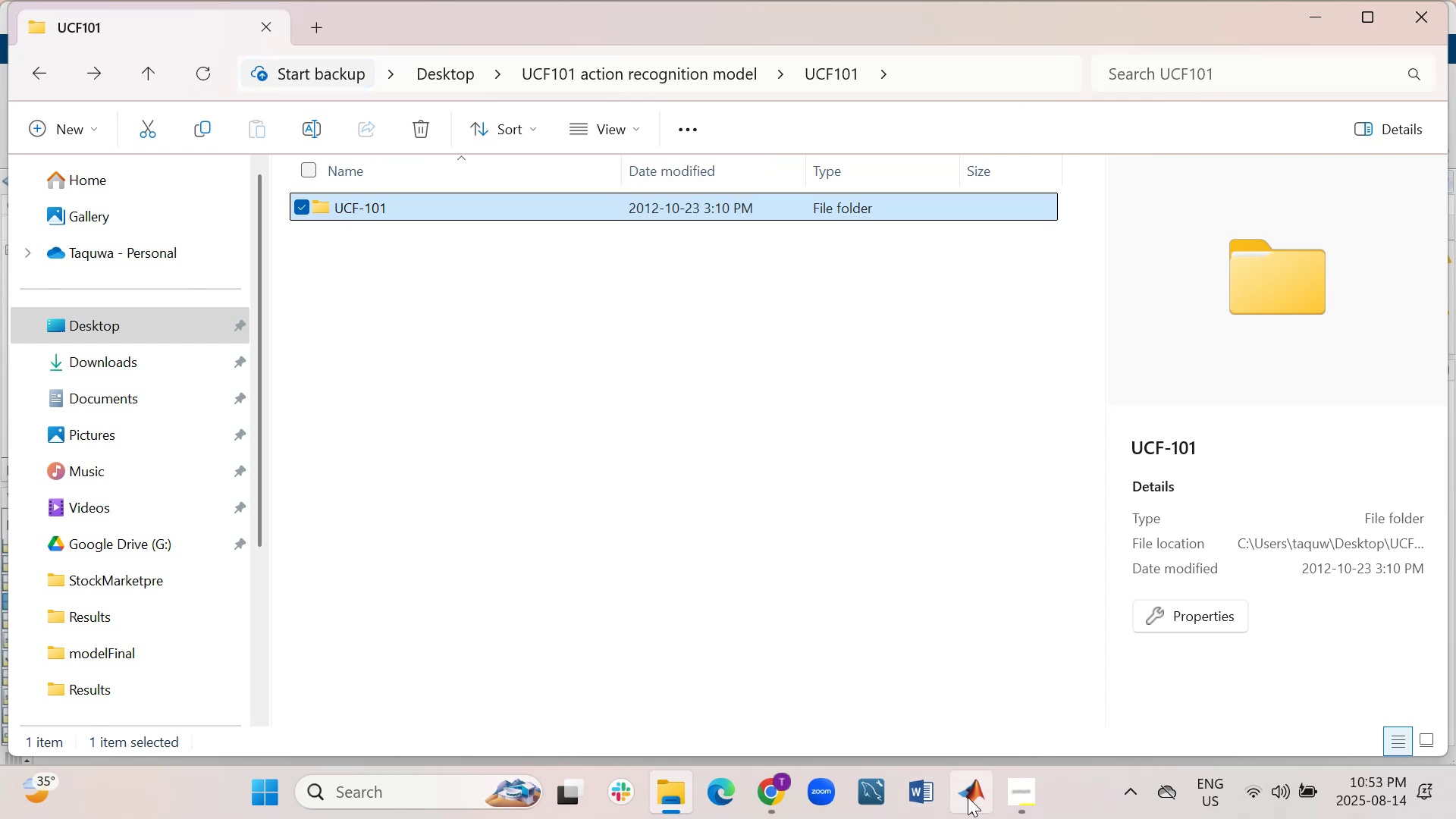 
left_click([927, 701])
 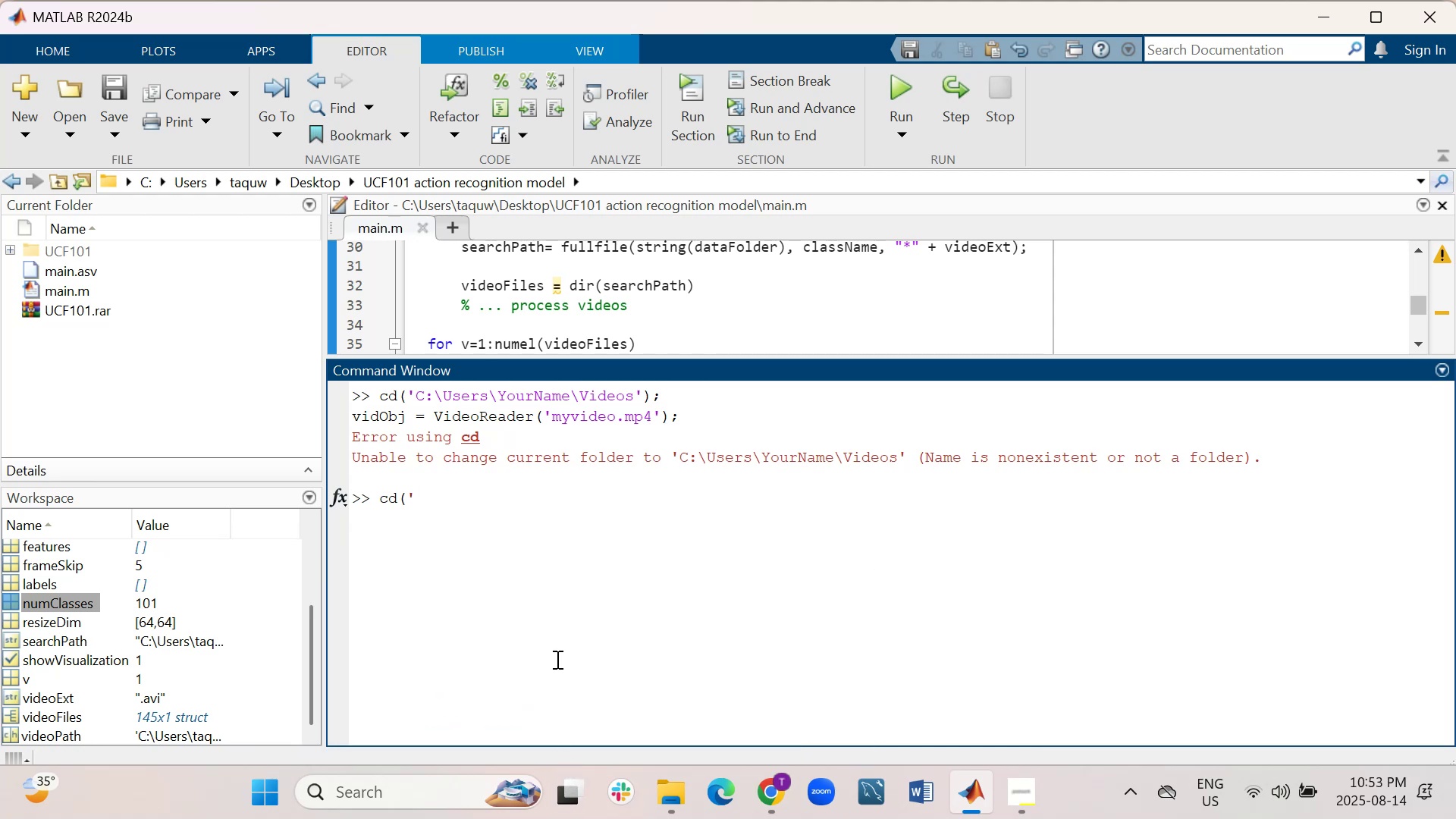 
key(Control+ControlLeft)
 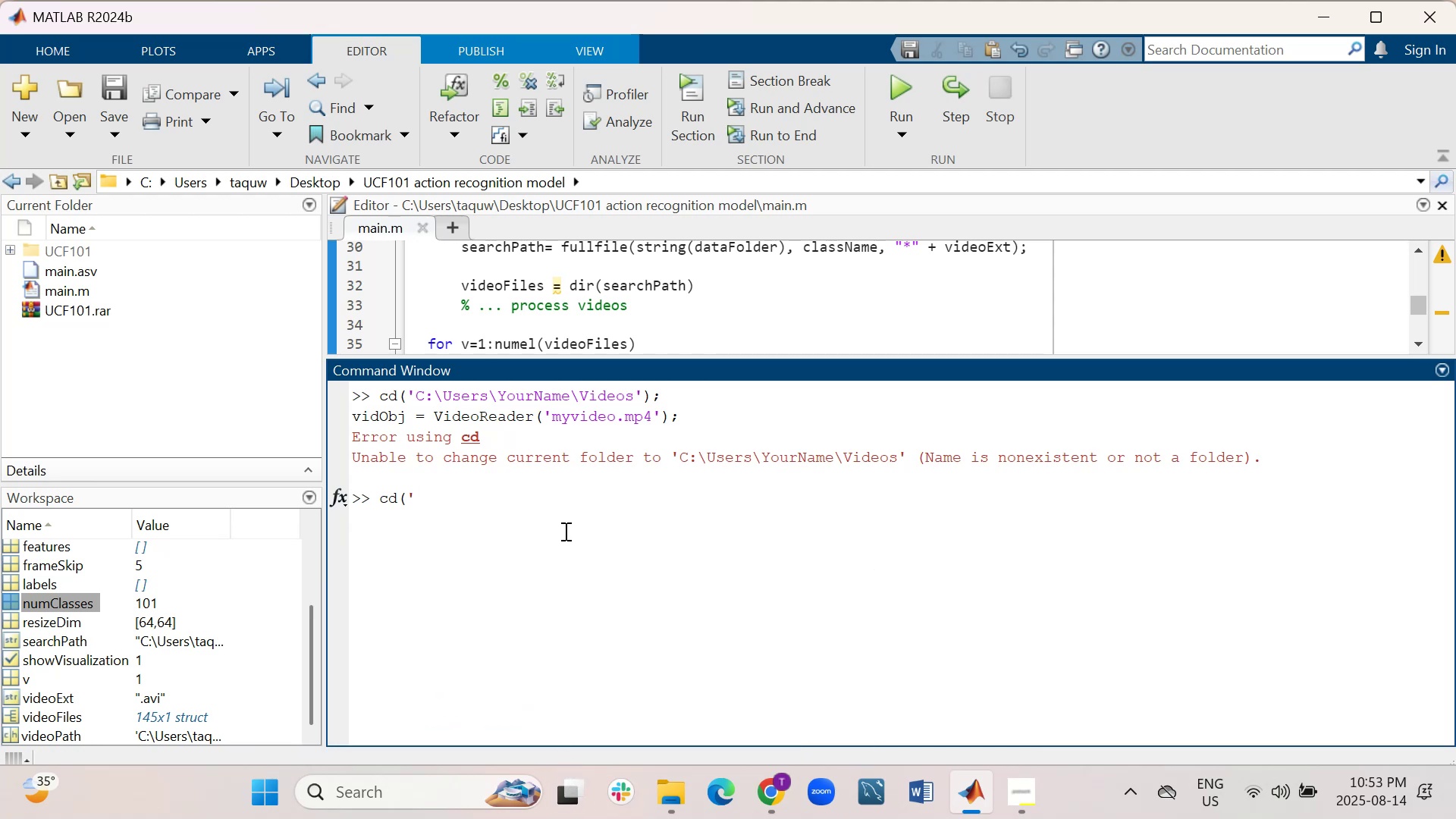 
key(Control+V)
 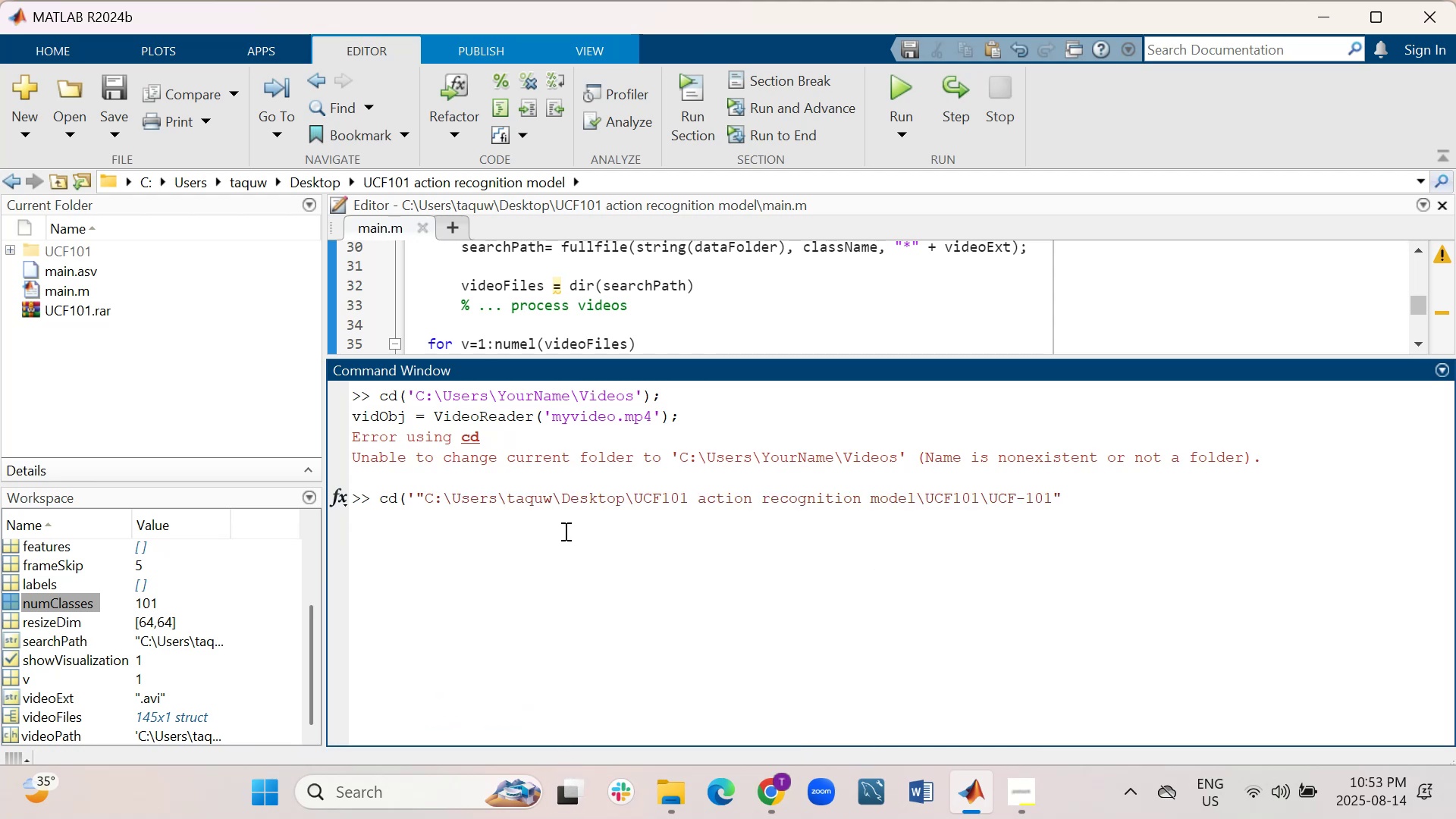 
key(Backspace)
 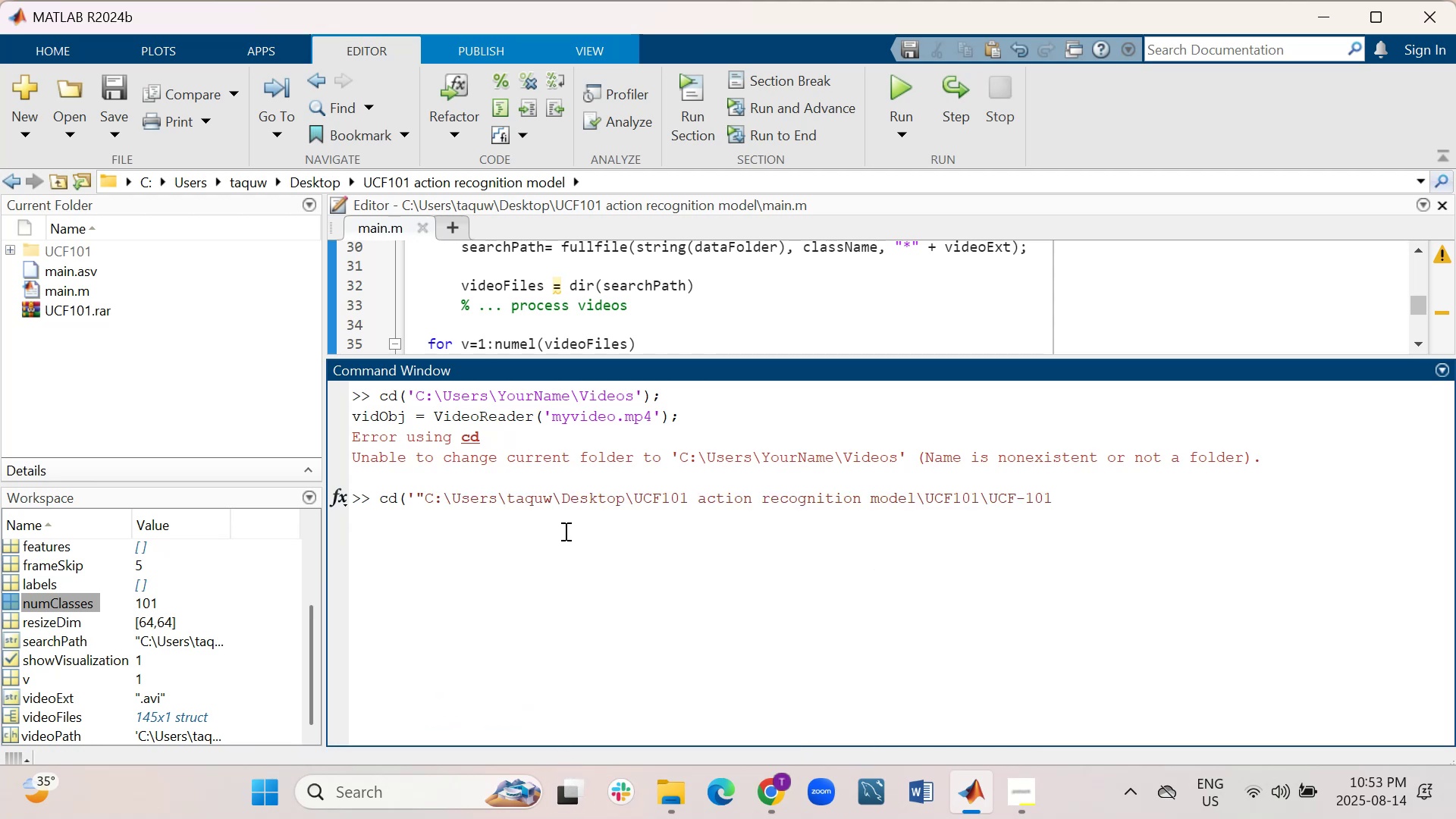 
key(Quote)
 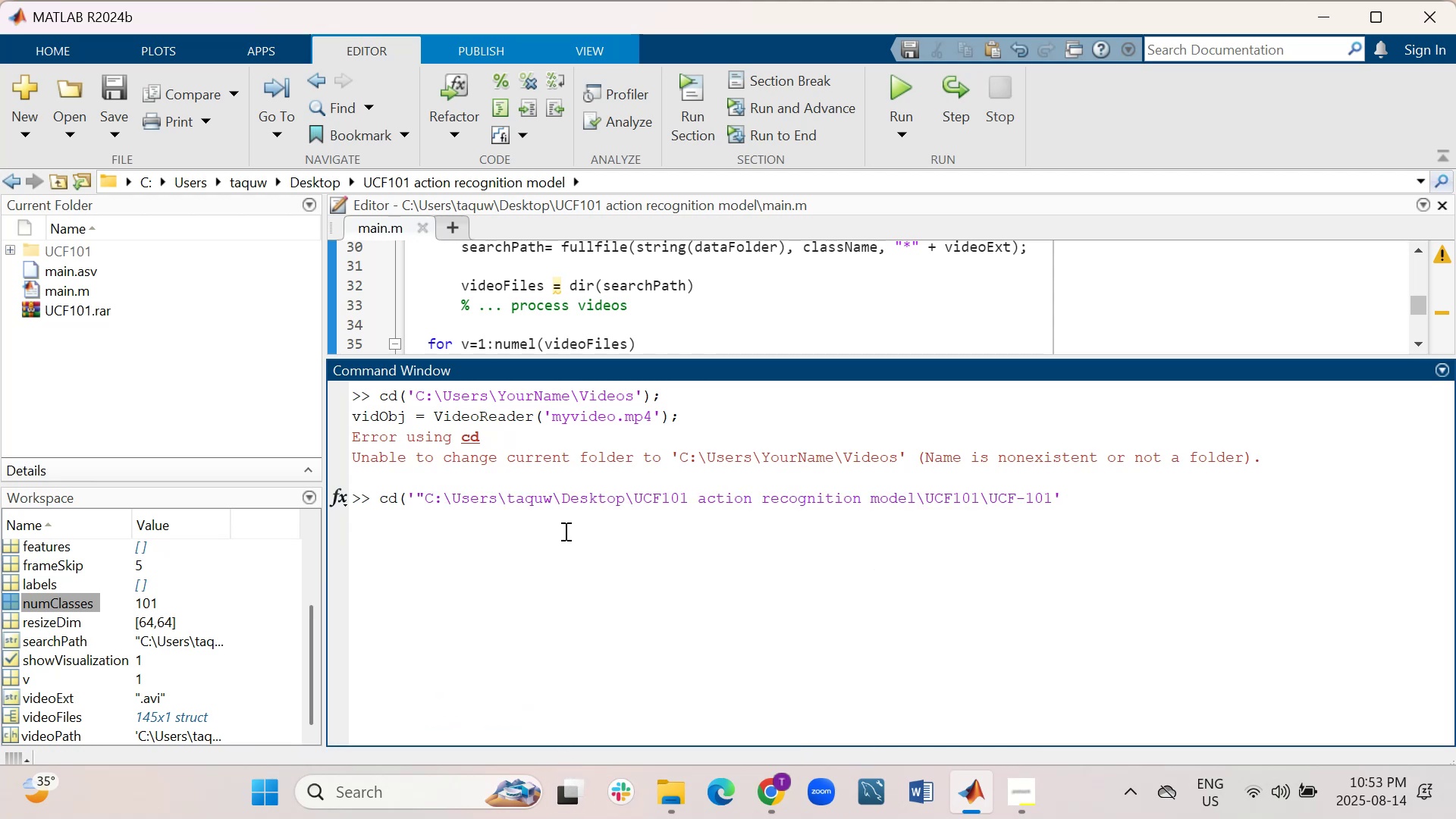 
hold_key(key=ArrowLeft, duration=1.51)
 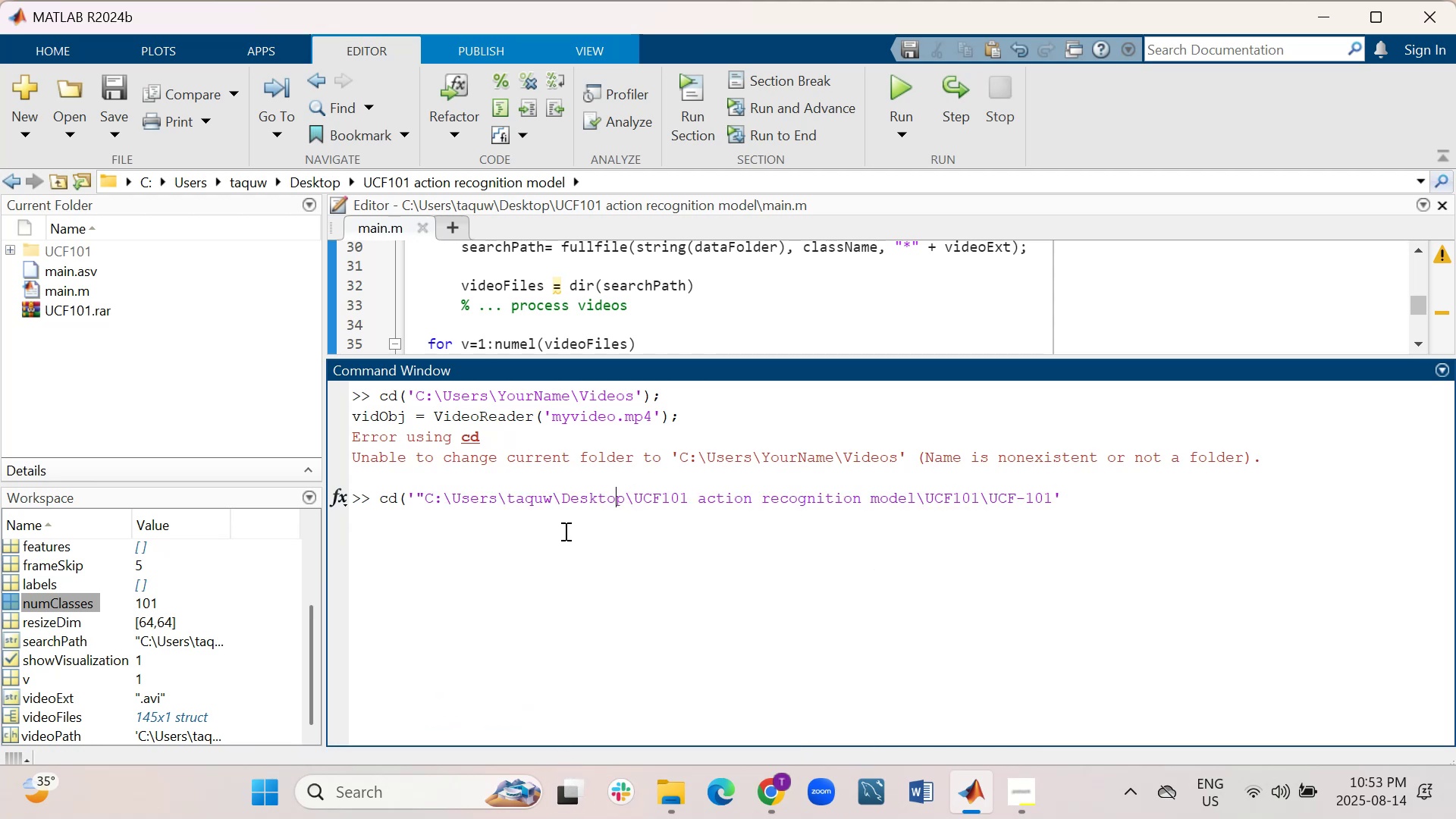 
hold_key(key=ArrowLeft, duration=0.68)
 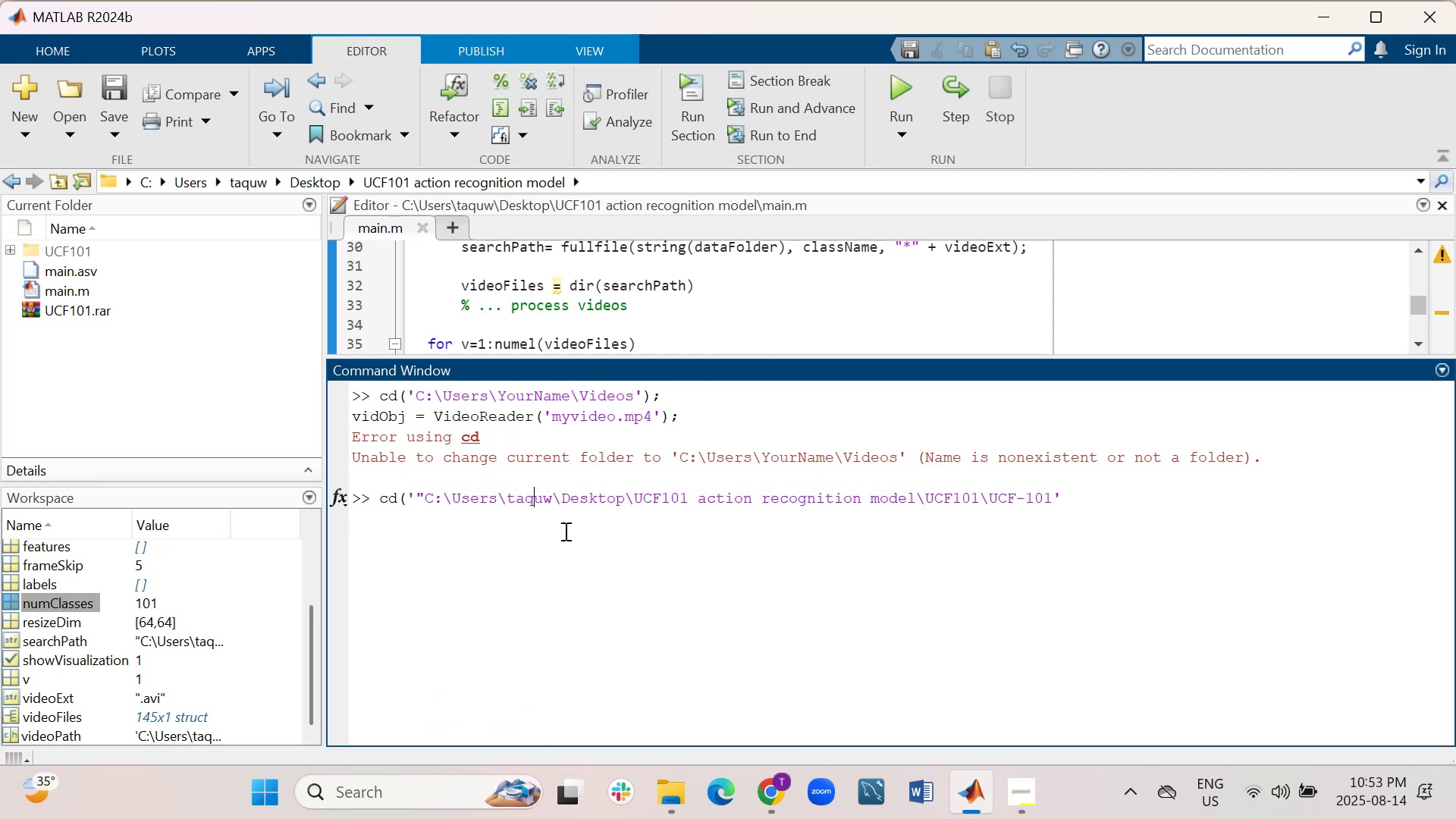 
hold_key(key=ArrowLeft, duration=0.71)
 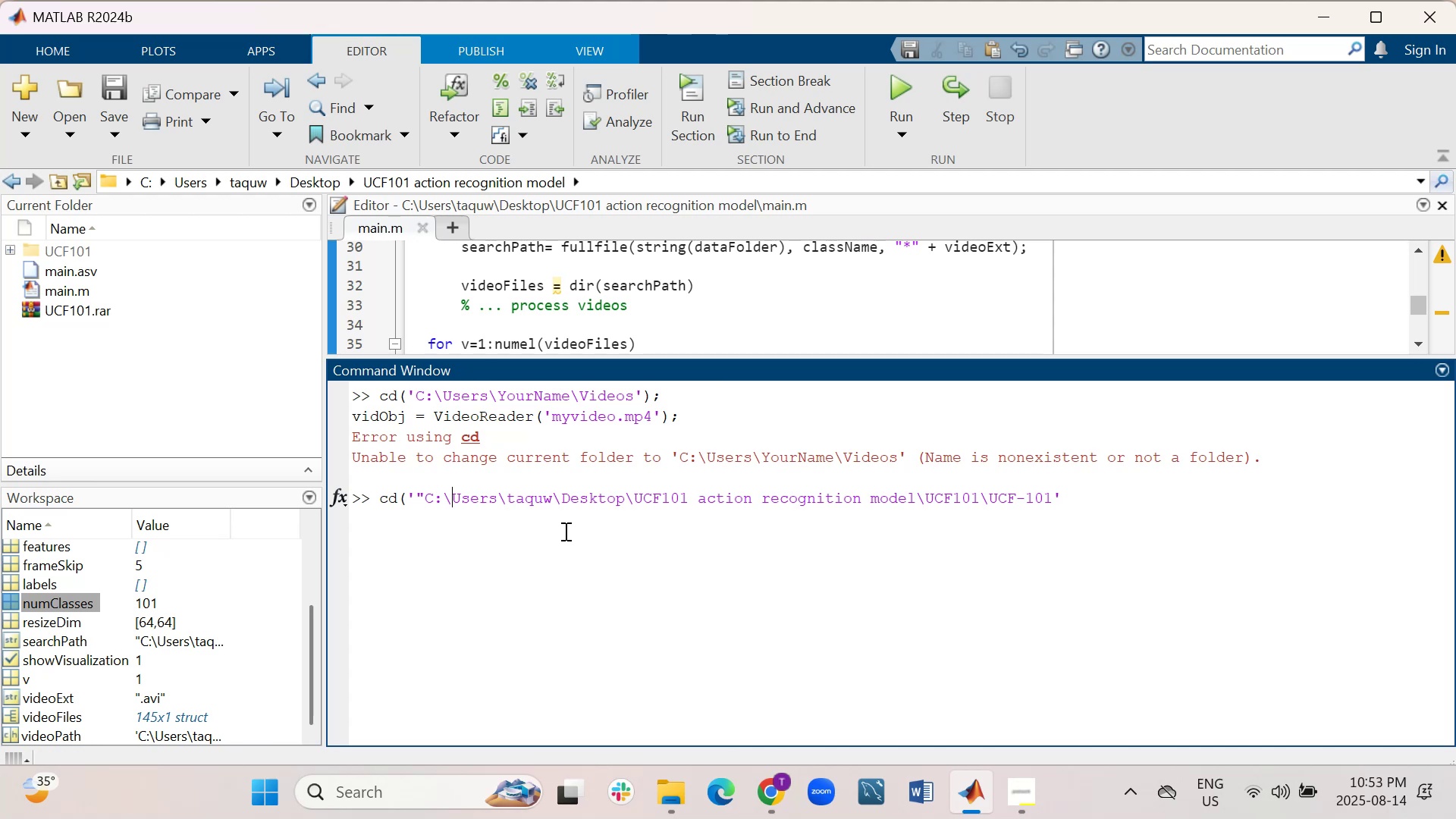 
key(ArrowLeft)
 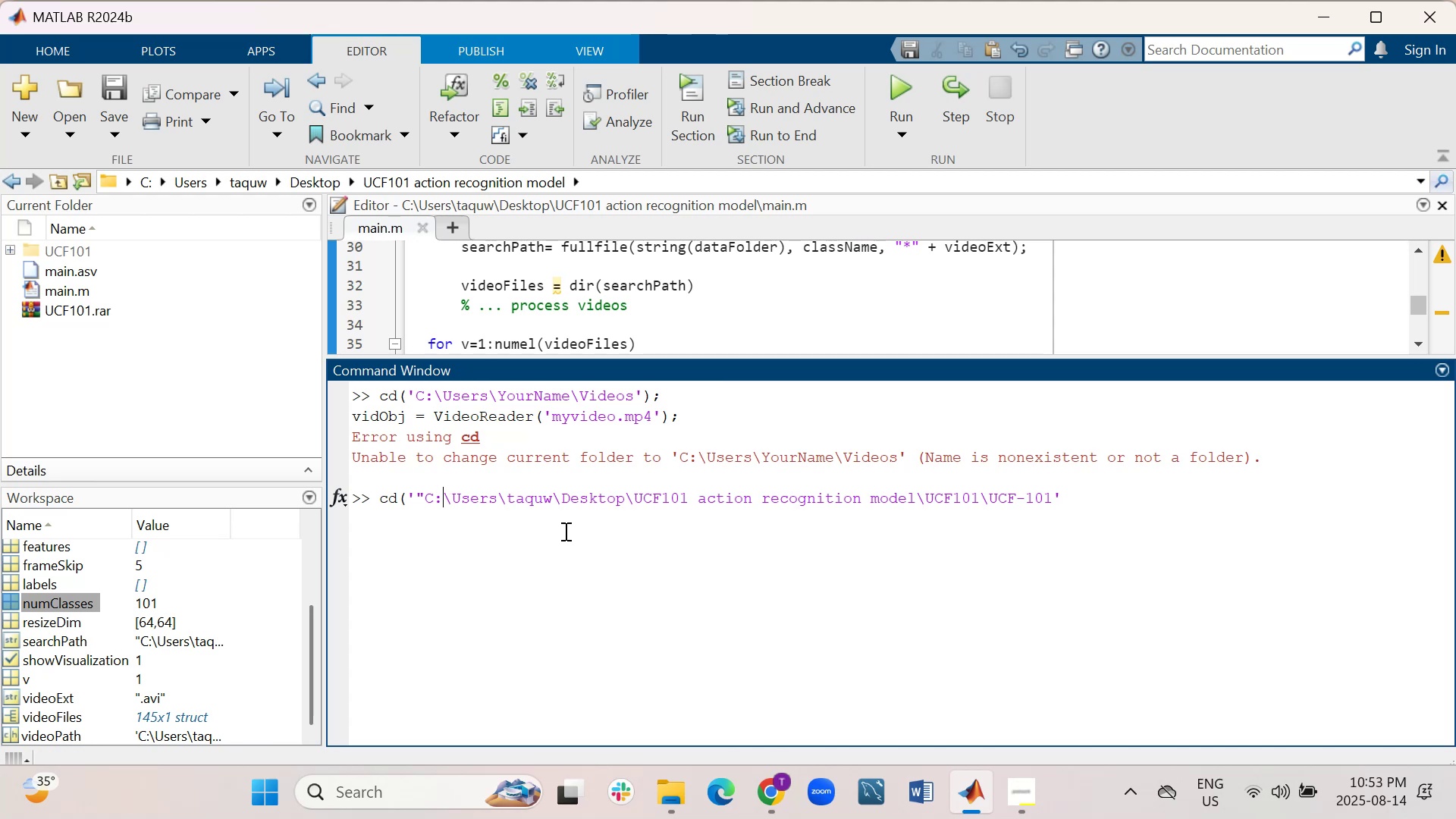 
key(ArrowLeft)
 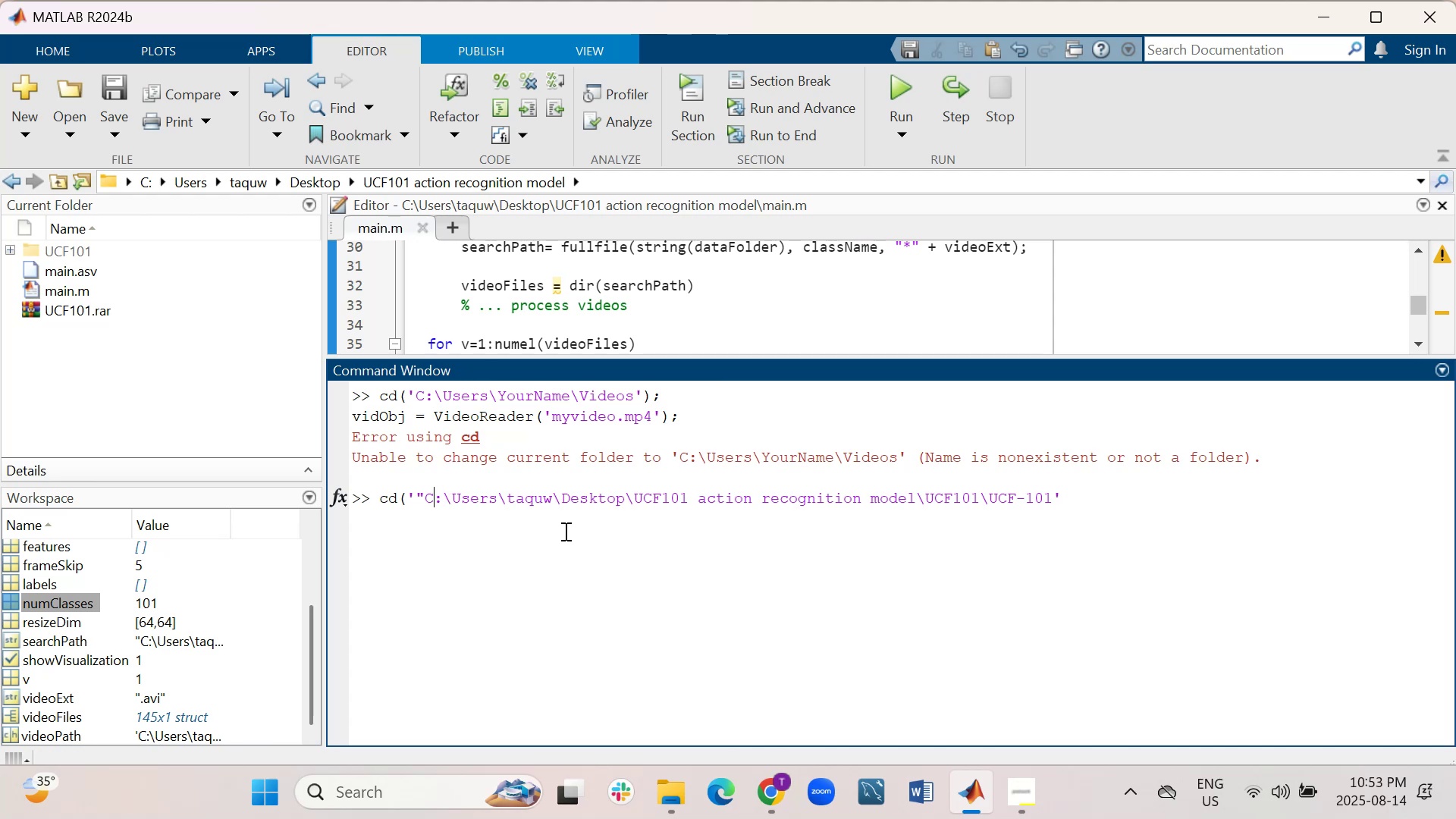 
key(ArrowLeft)
 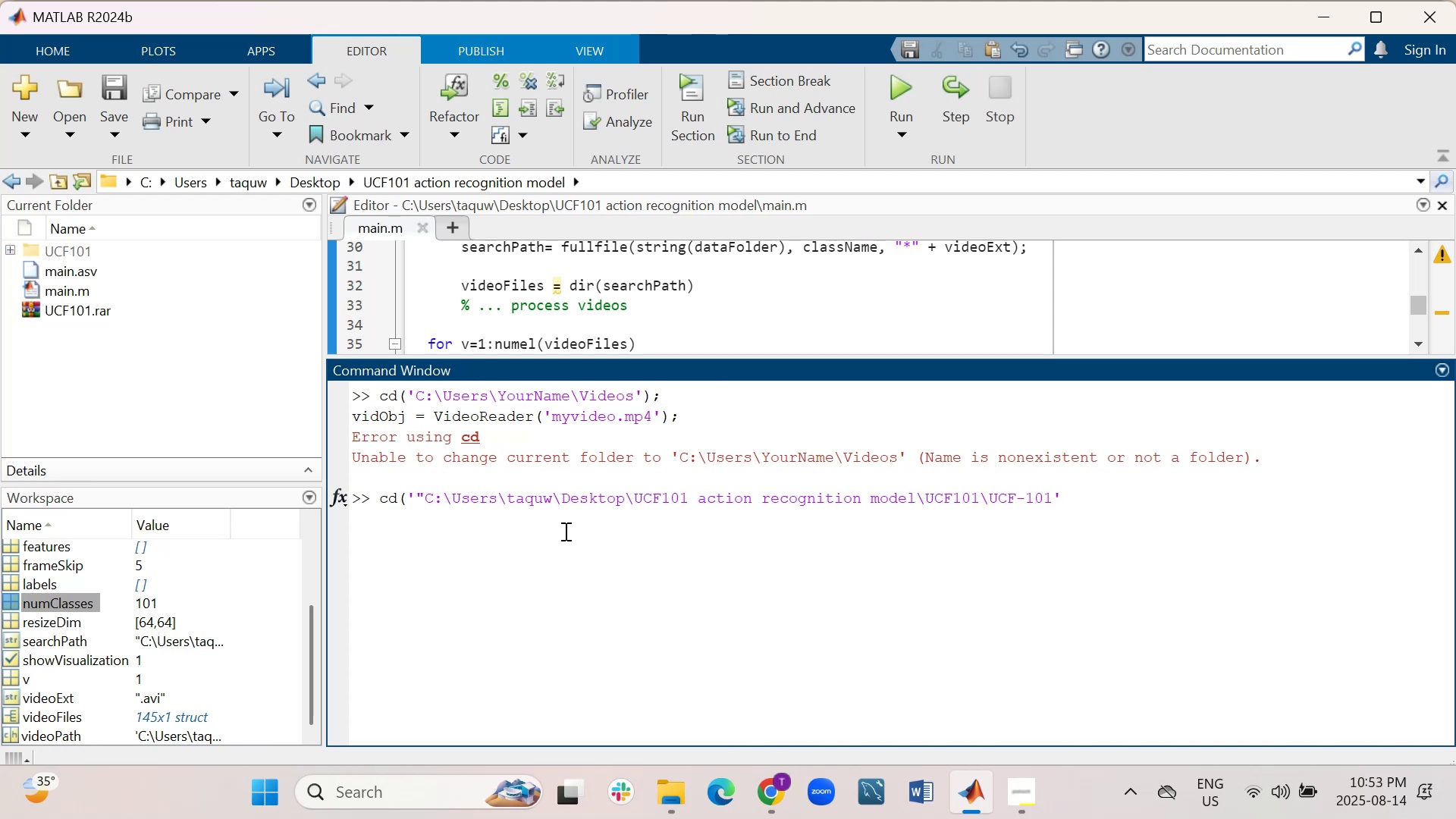 
key(Backspace)
 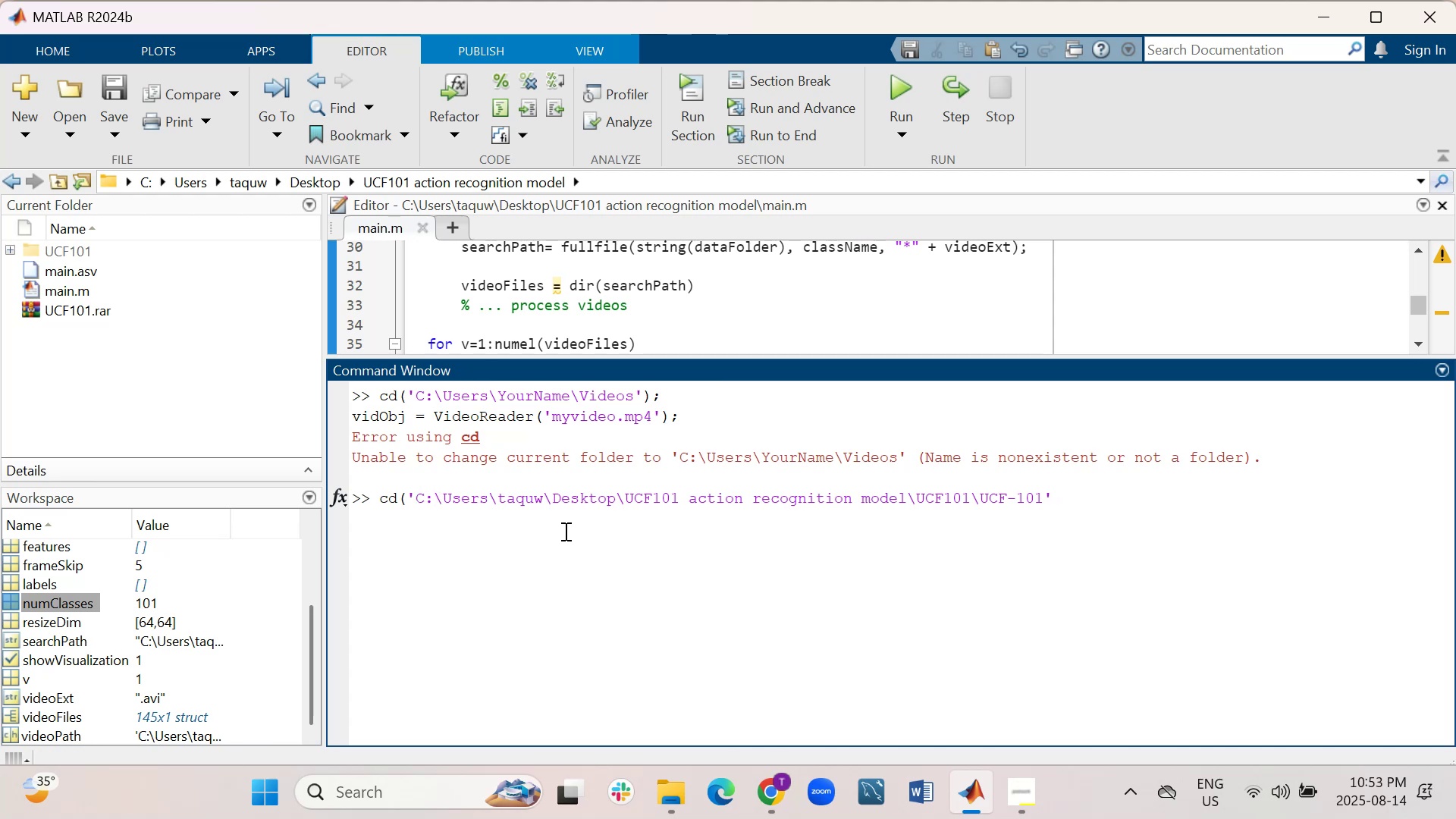 
hold_key(key=ArrowRight, duration=1.5)
 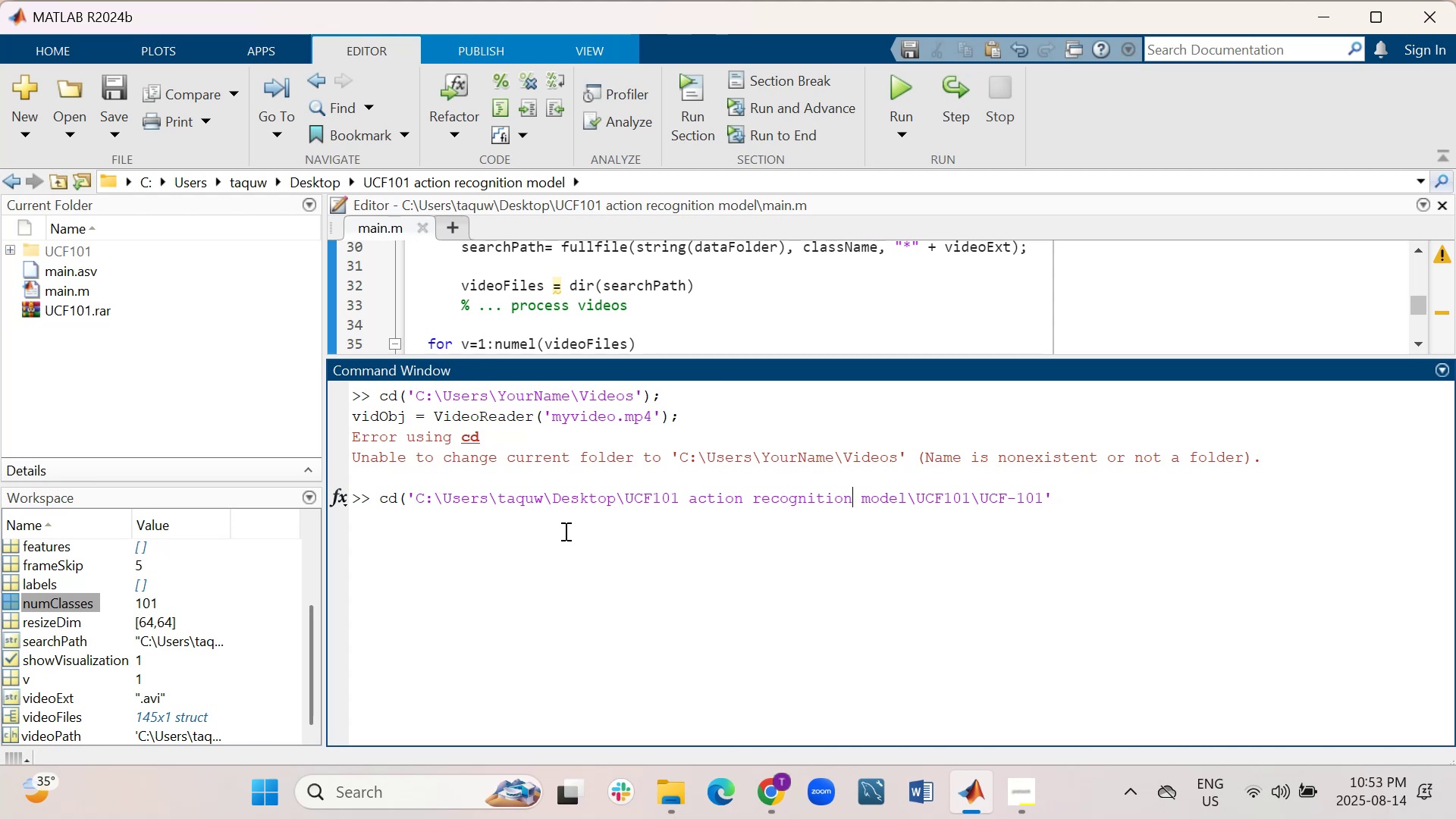 
hold_key(key=ArrowRight, duration=0.69)
 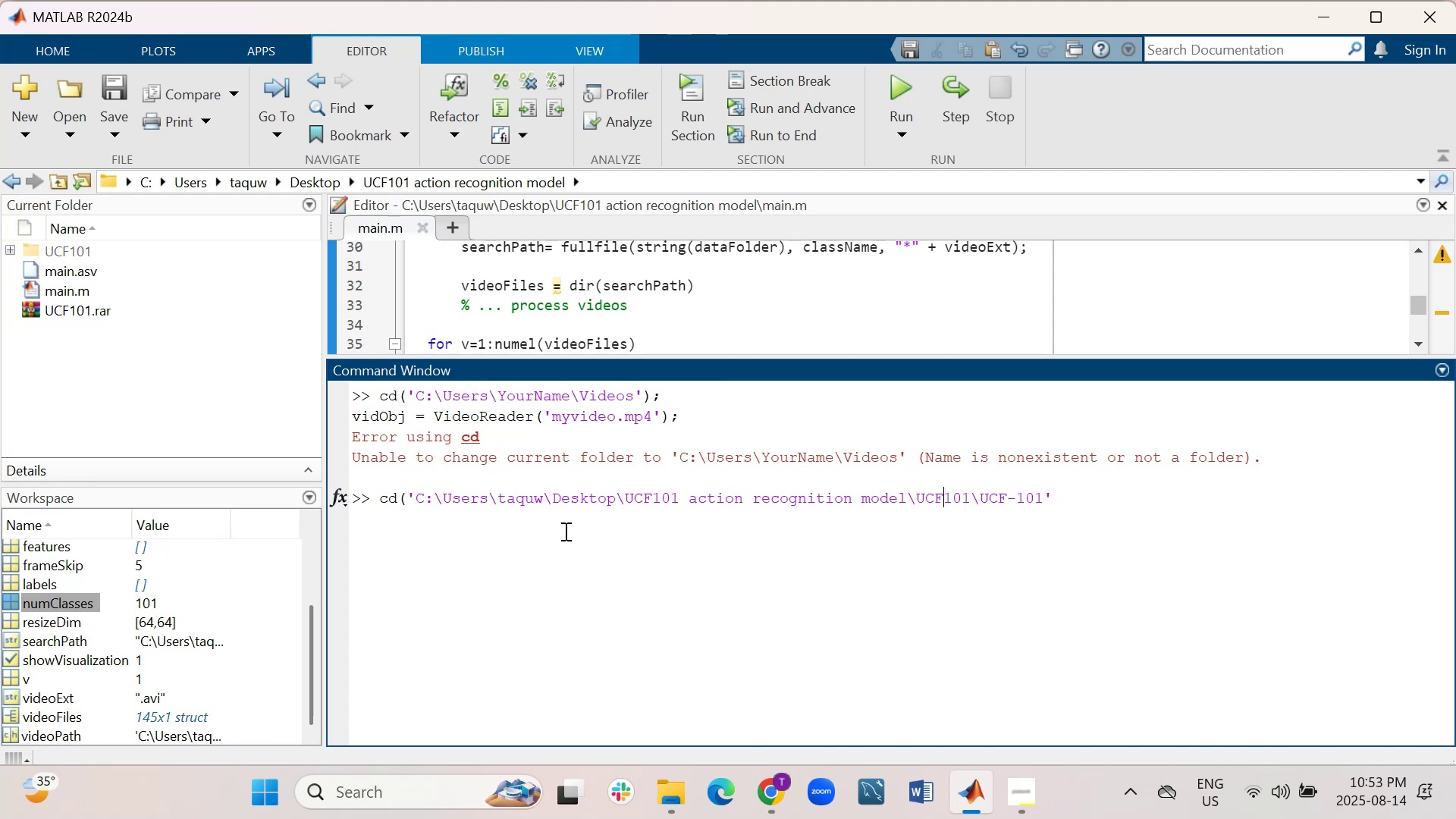 
key(ArrowRight)
 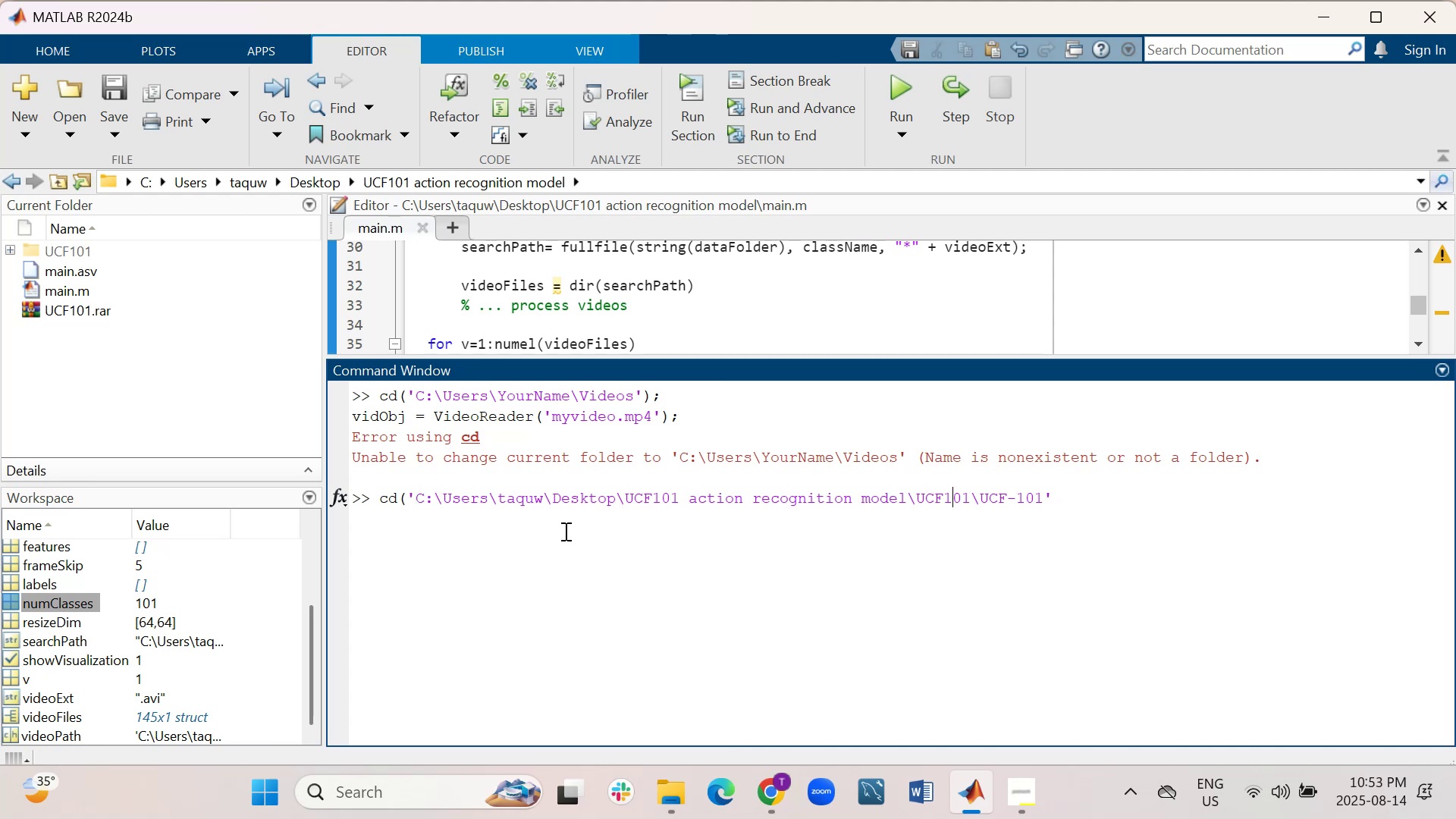 
key(ArrowRight)
 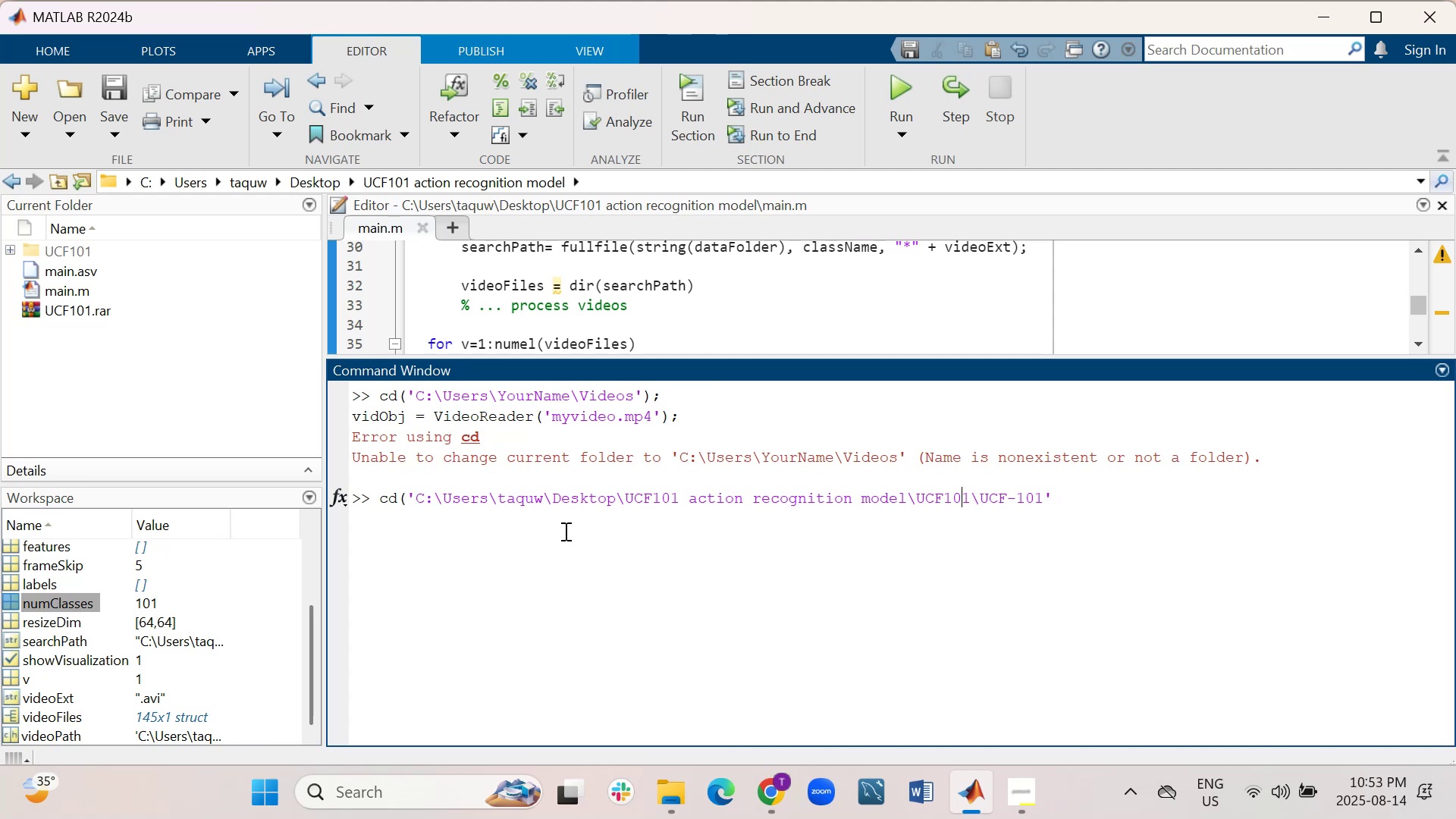 
key(ArrowRight)
 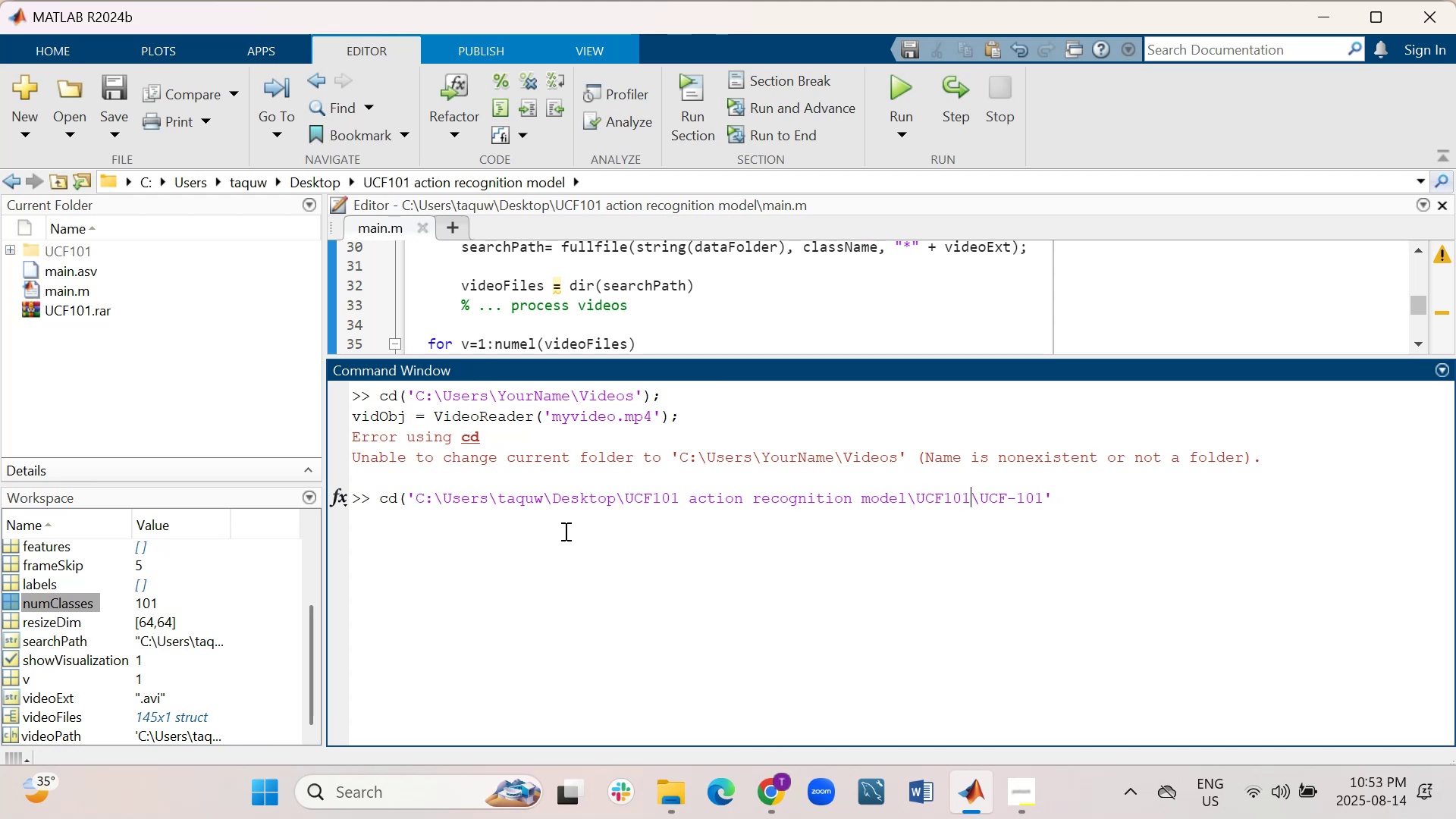 
key(ArrowRight)
 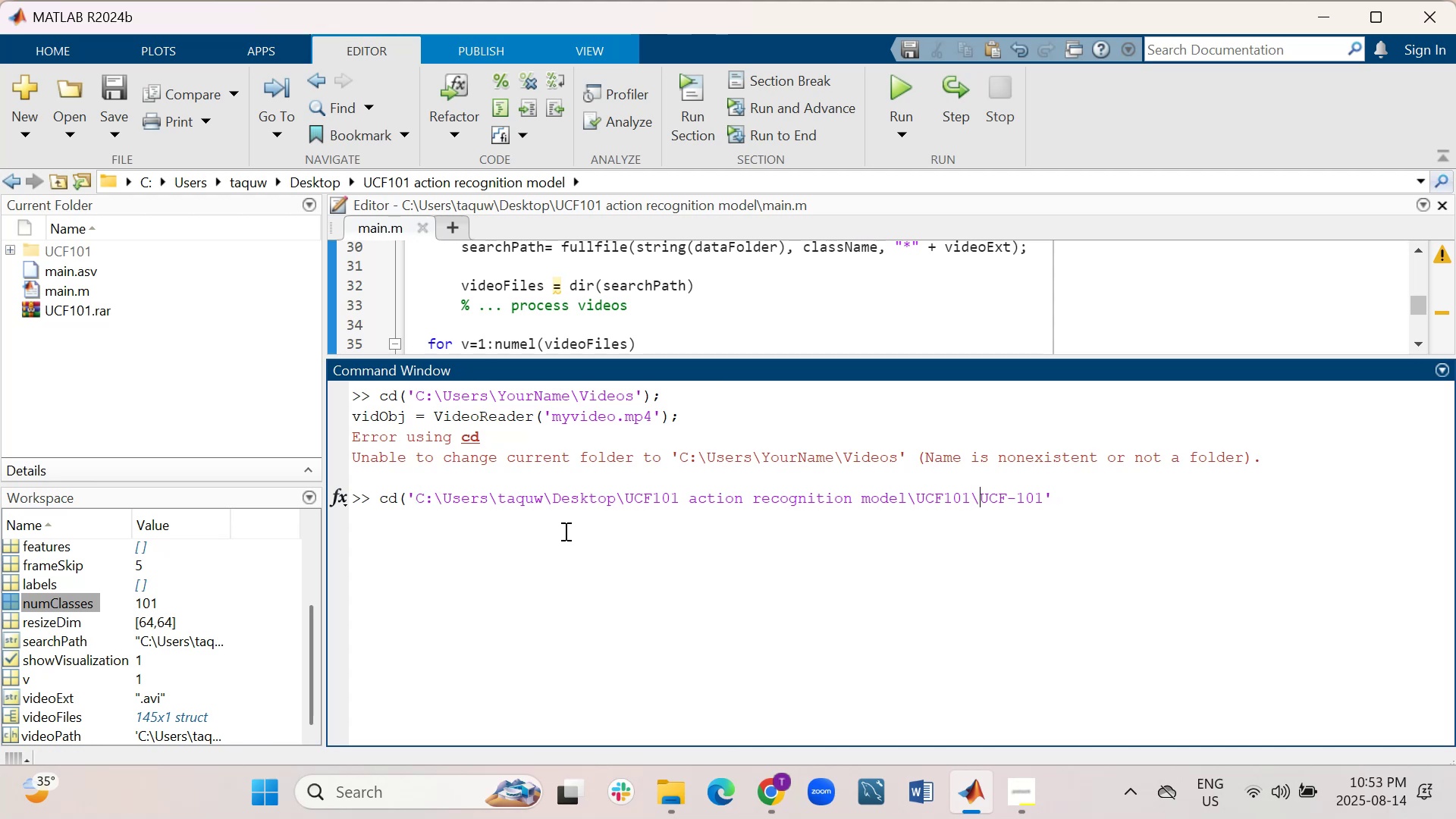 
key(ArrowRight)
 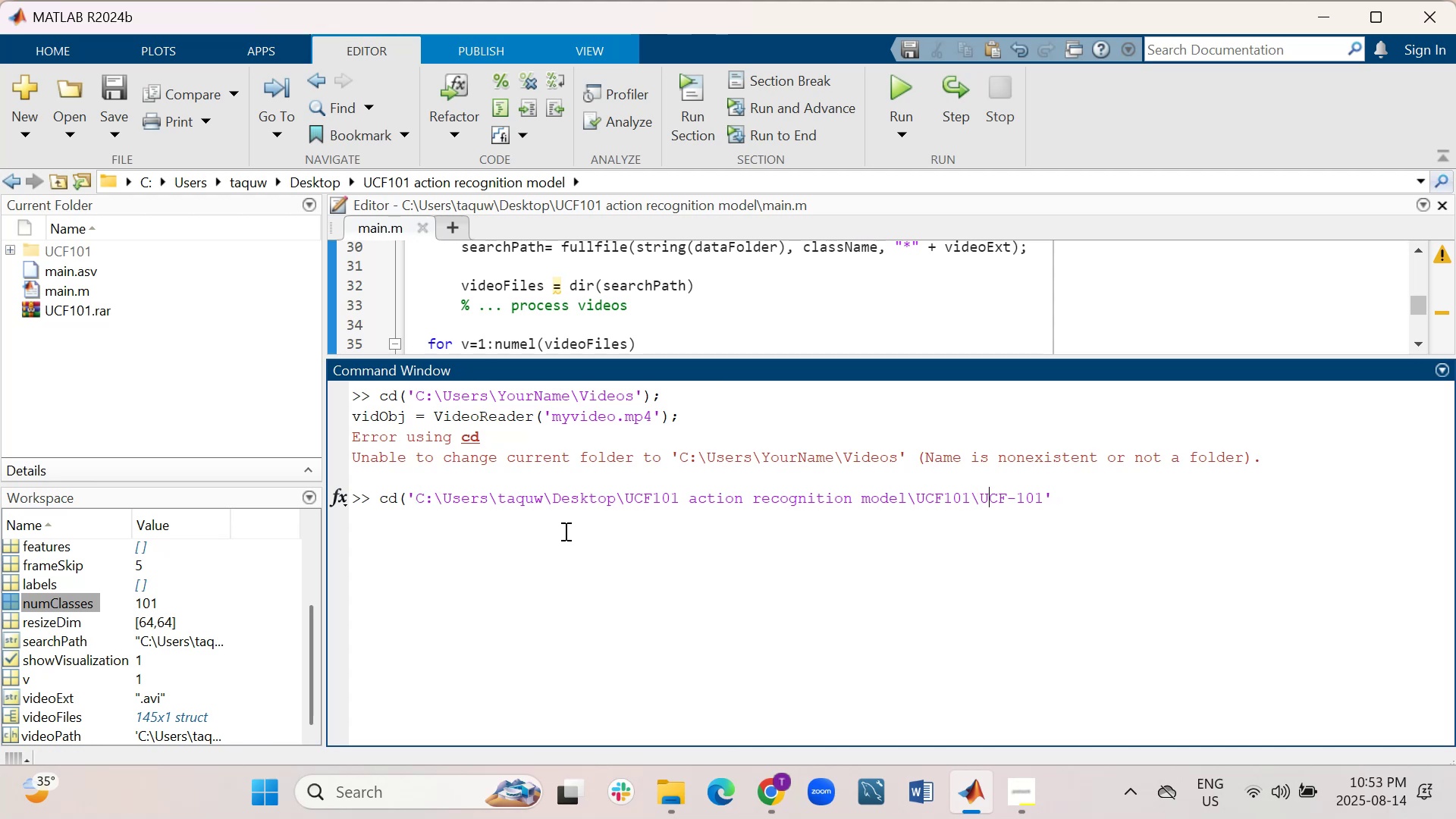 
key(ArrowRight)
 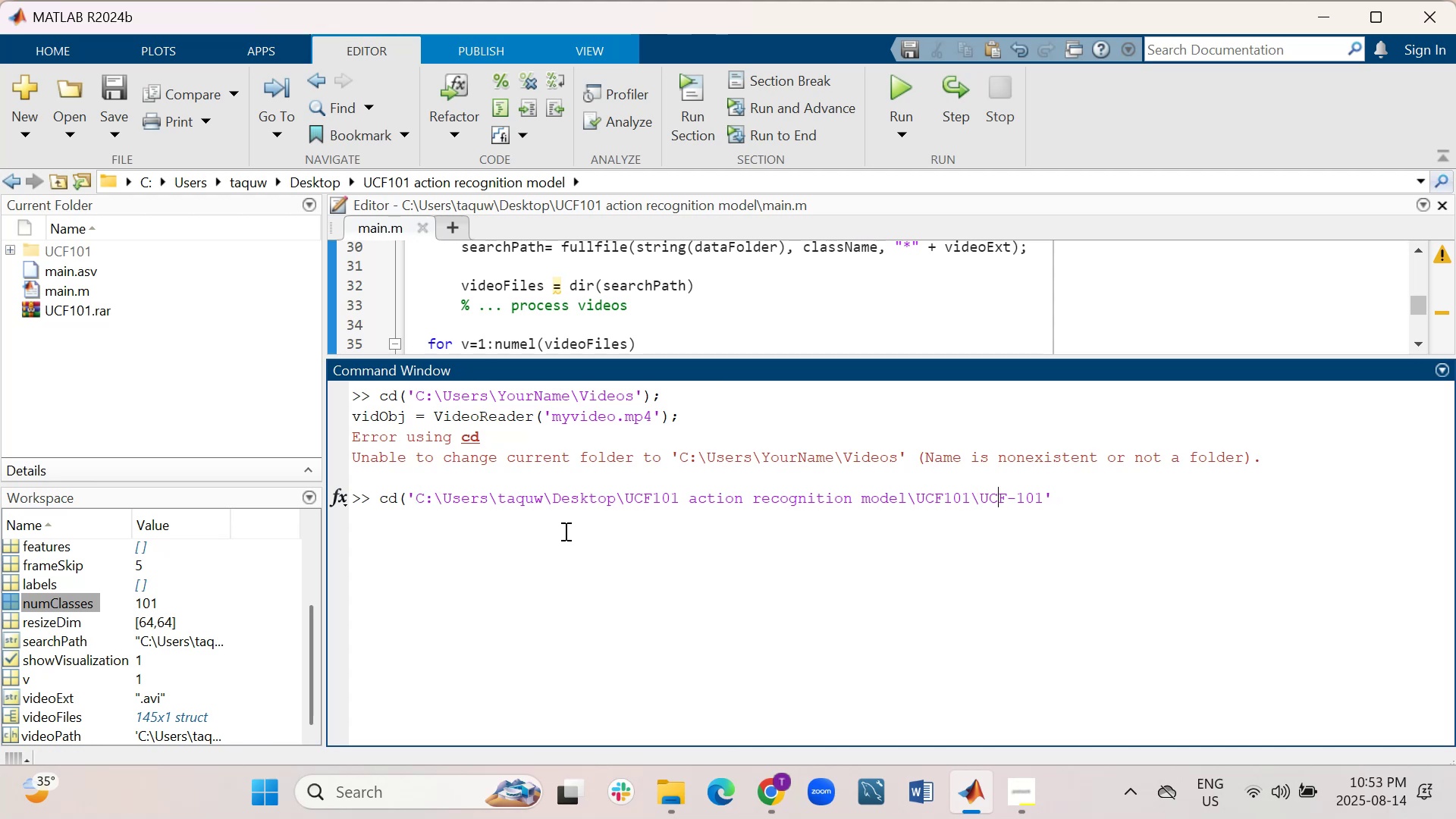 
key(ArrowRight)
 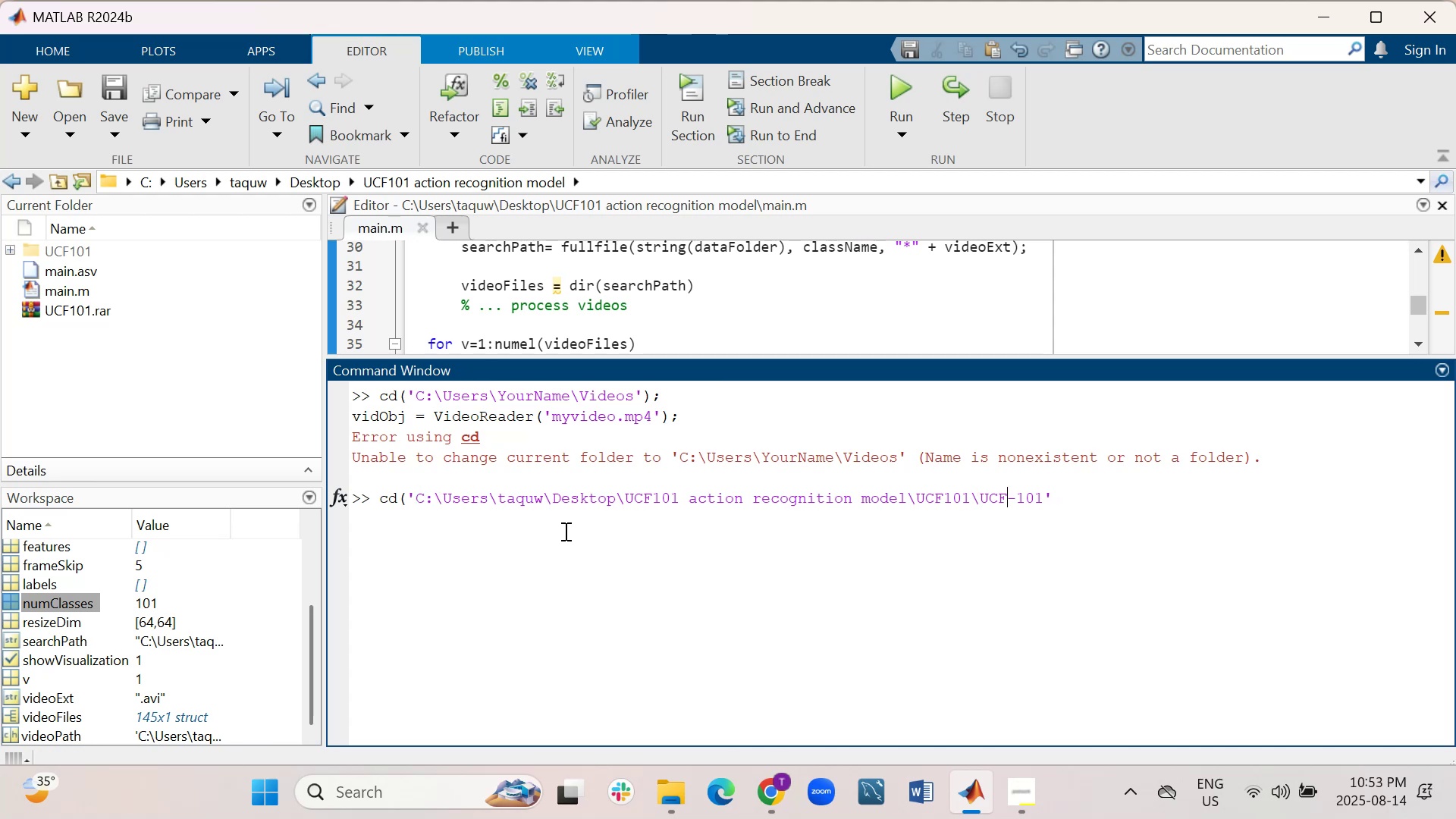 
key(ArrowRight)
 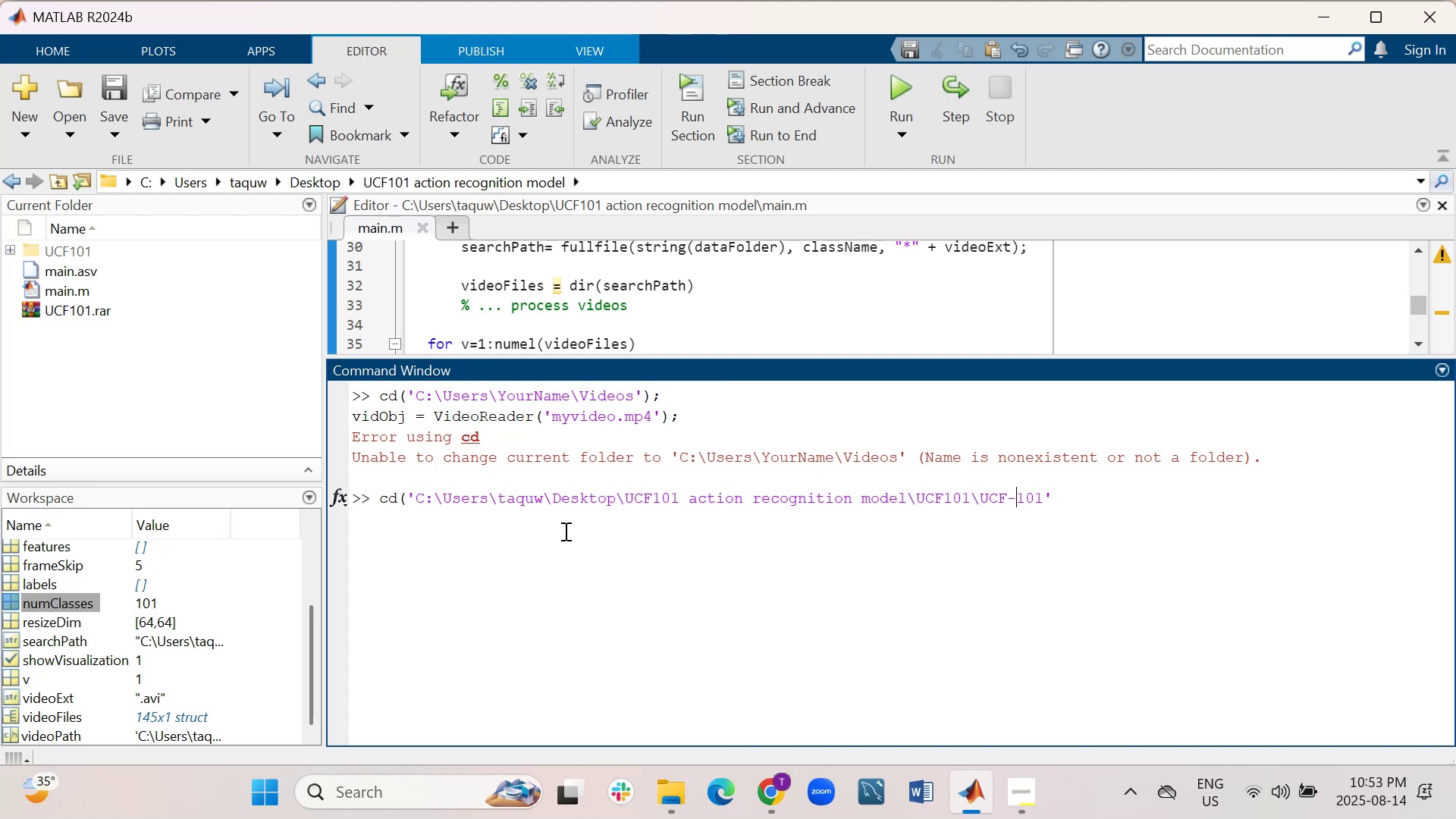 
key(ArrowRight)
 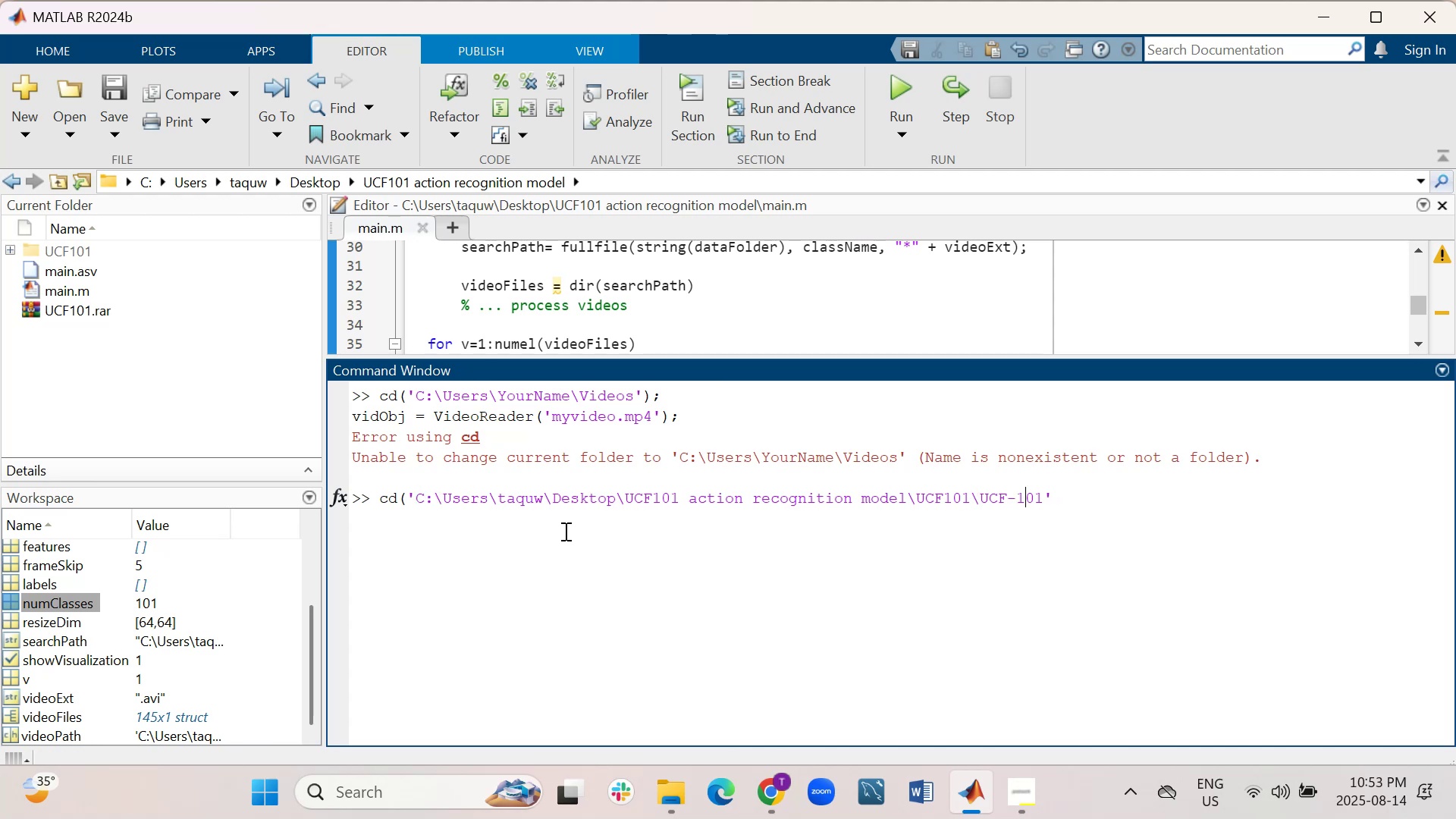 
key(ArrowRight)
 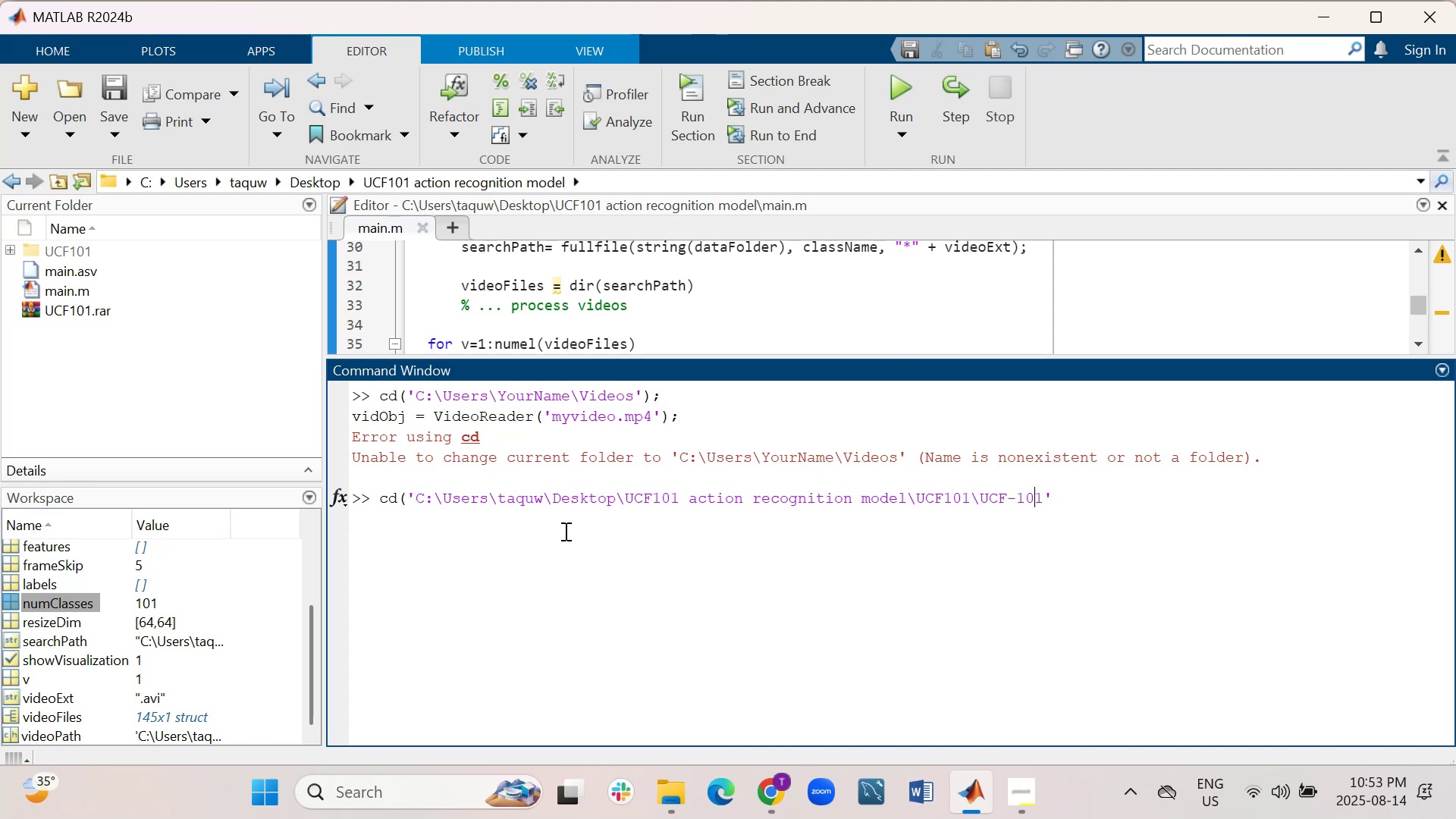 
key(ArrowRight)
 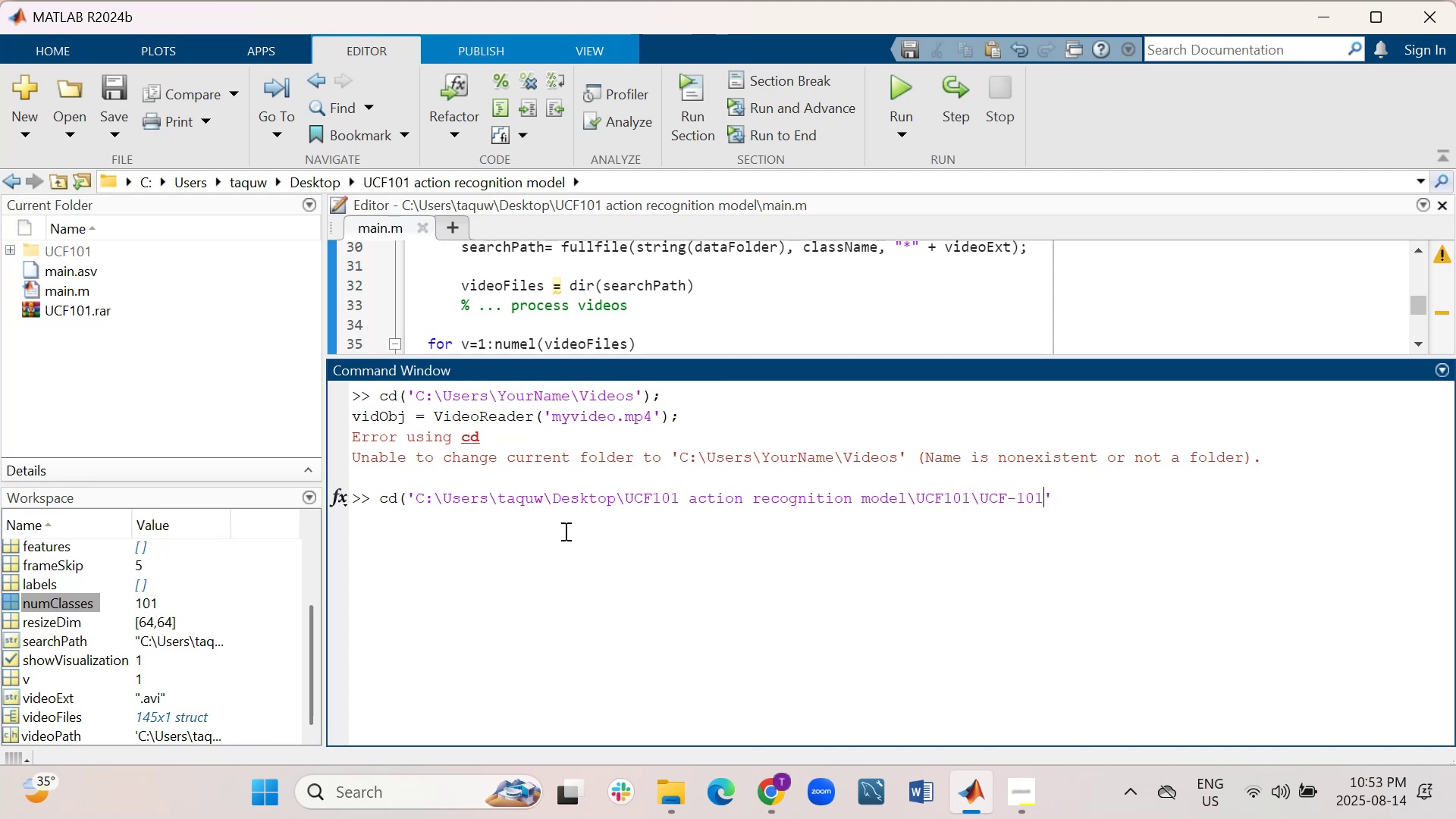 
key(ArrowRight)
 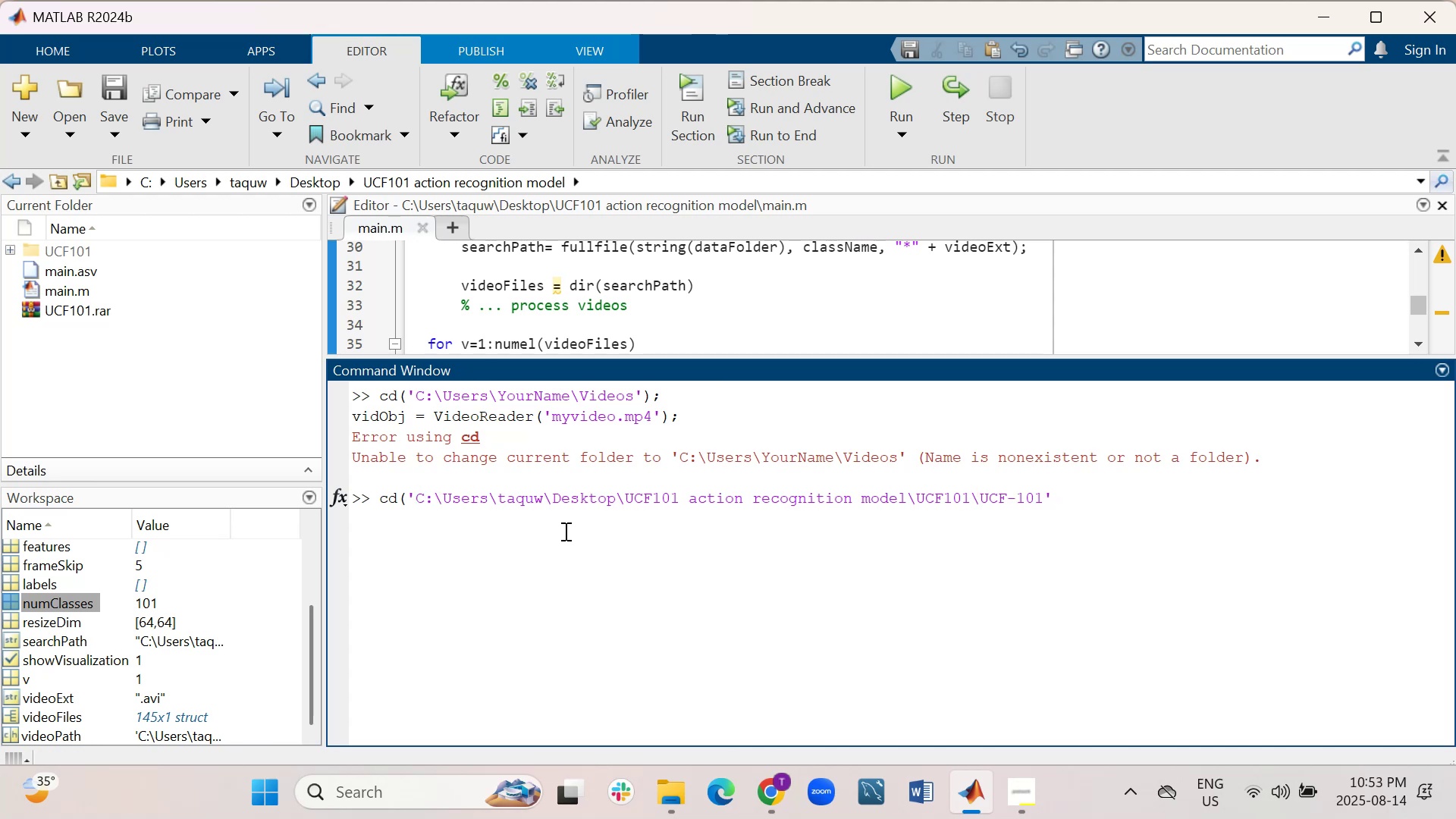 
key(Shift+0)
 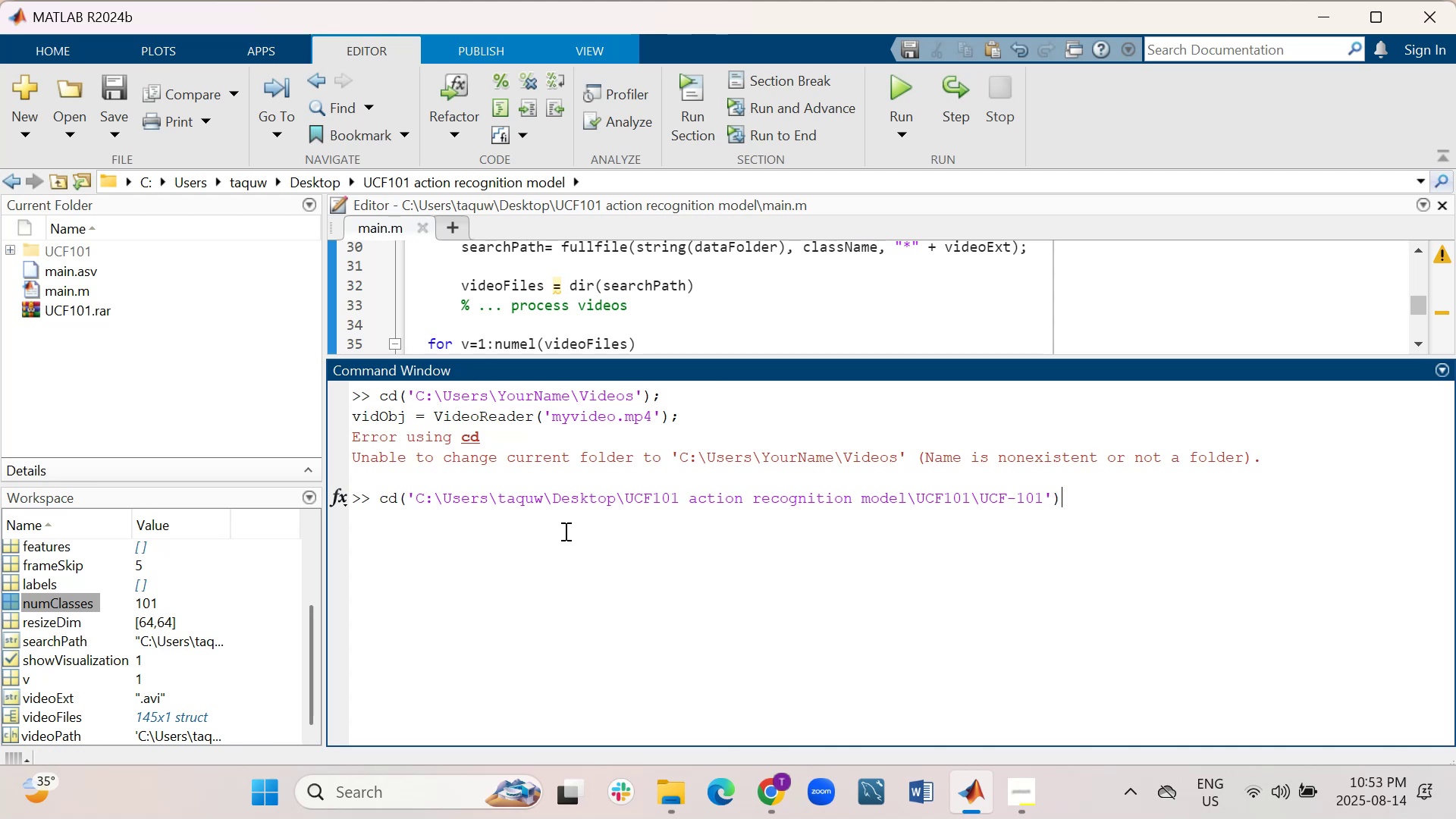 
key(Enter)
 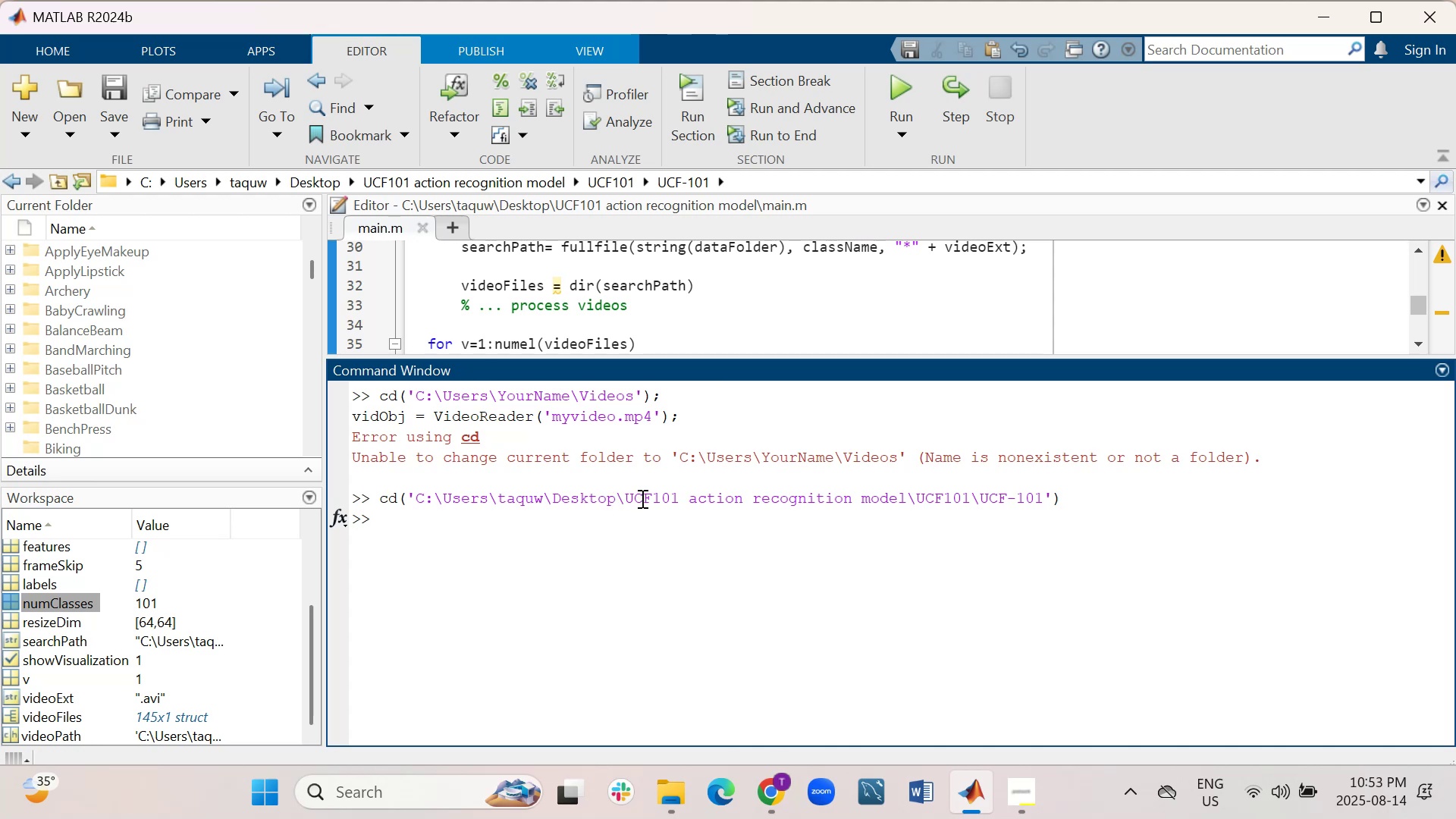 
wait(13.56)
 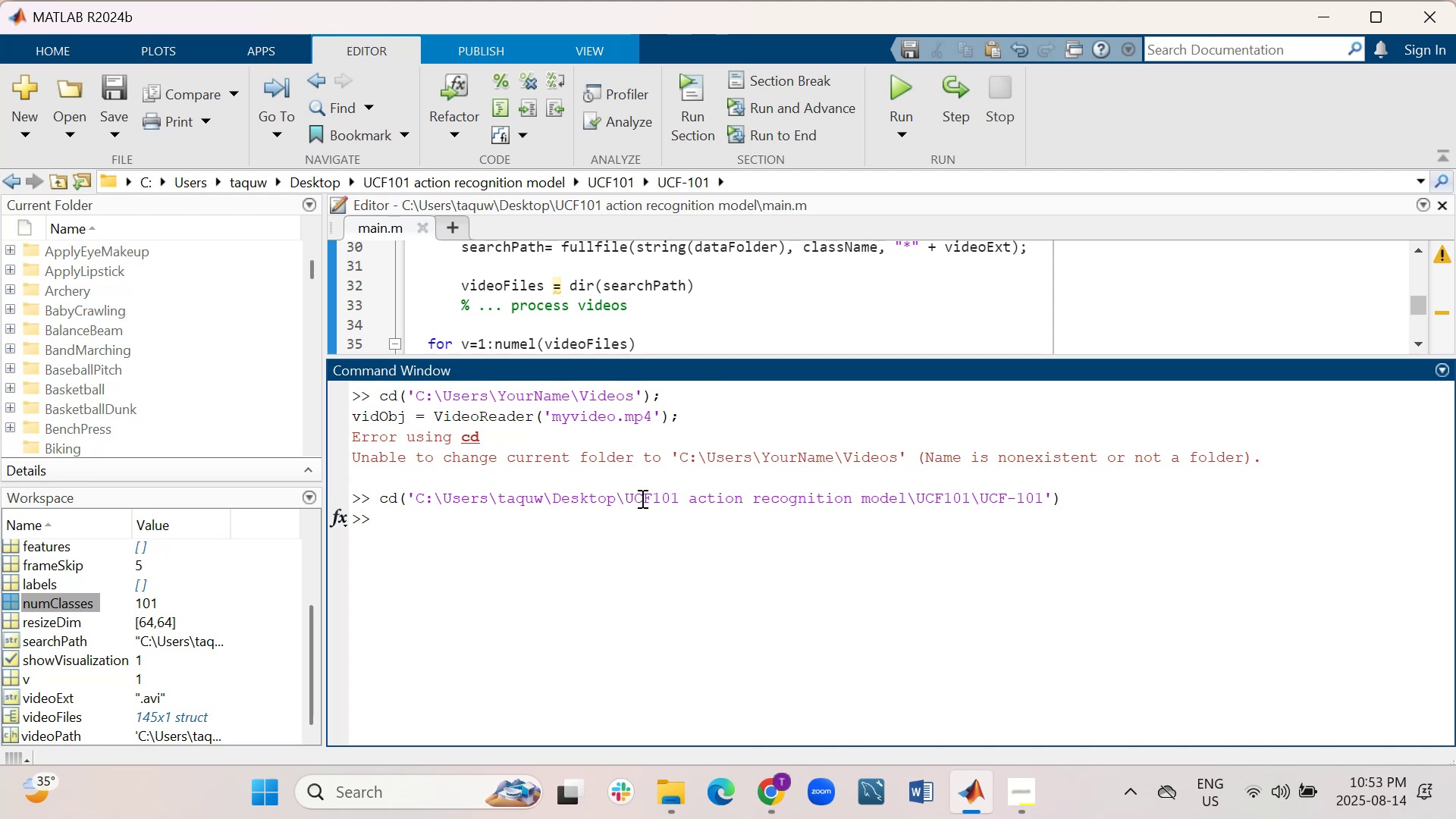 
type(vidObj= VideoReader()
 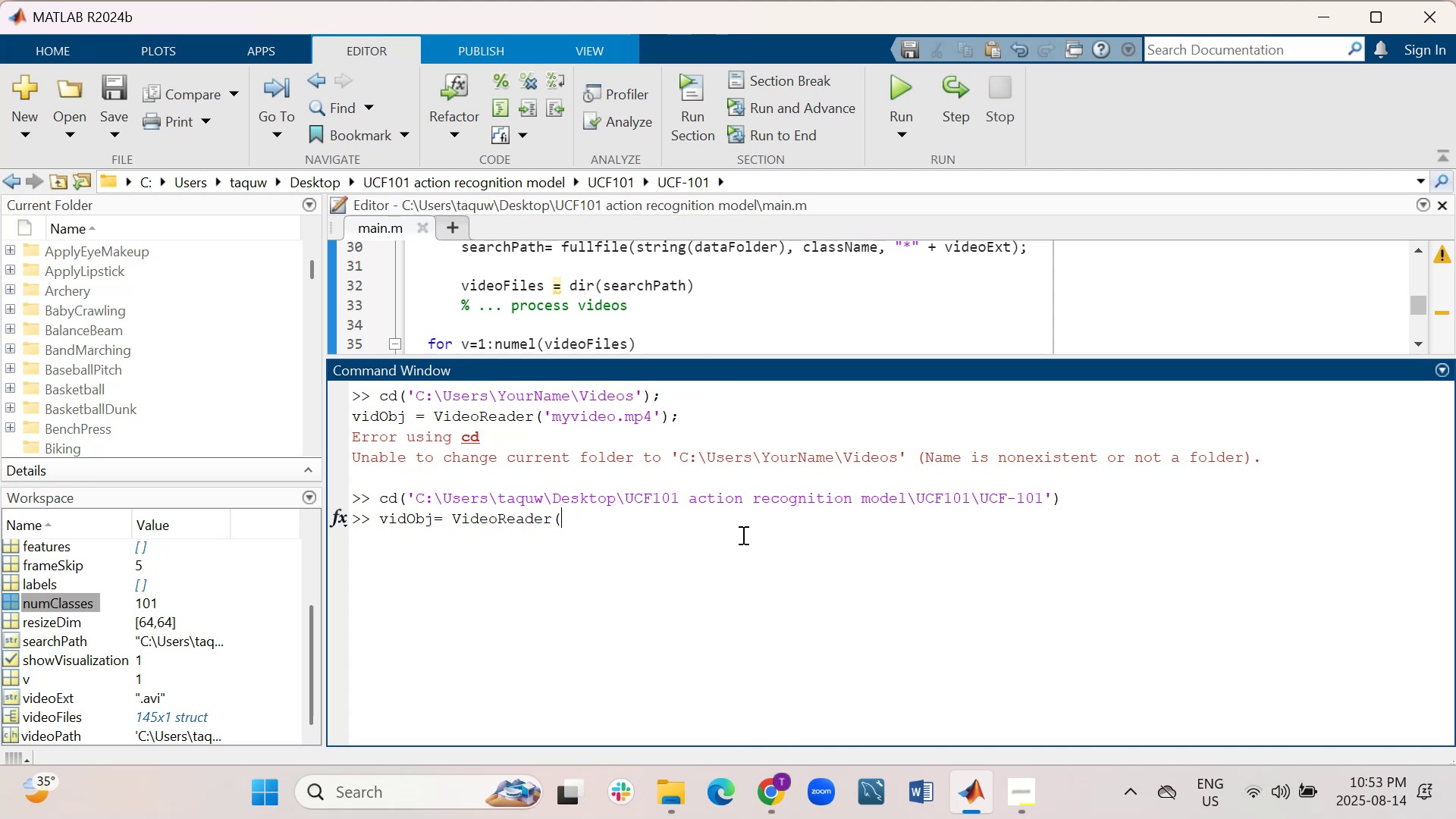 
left_click([670, 789])
 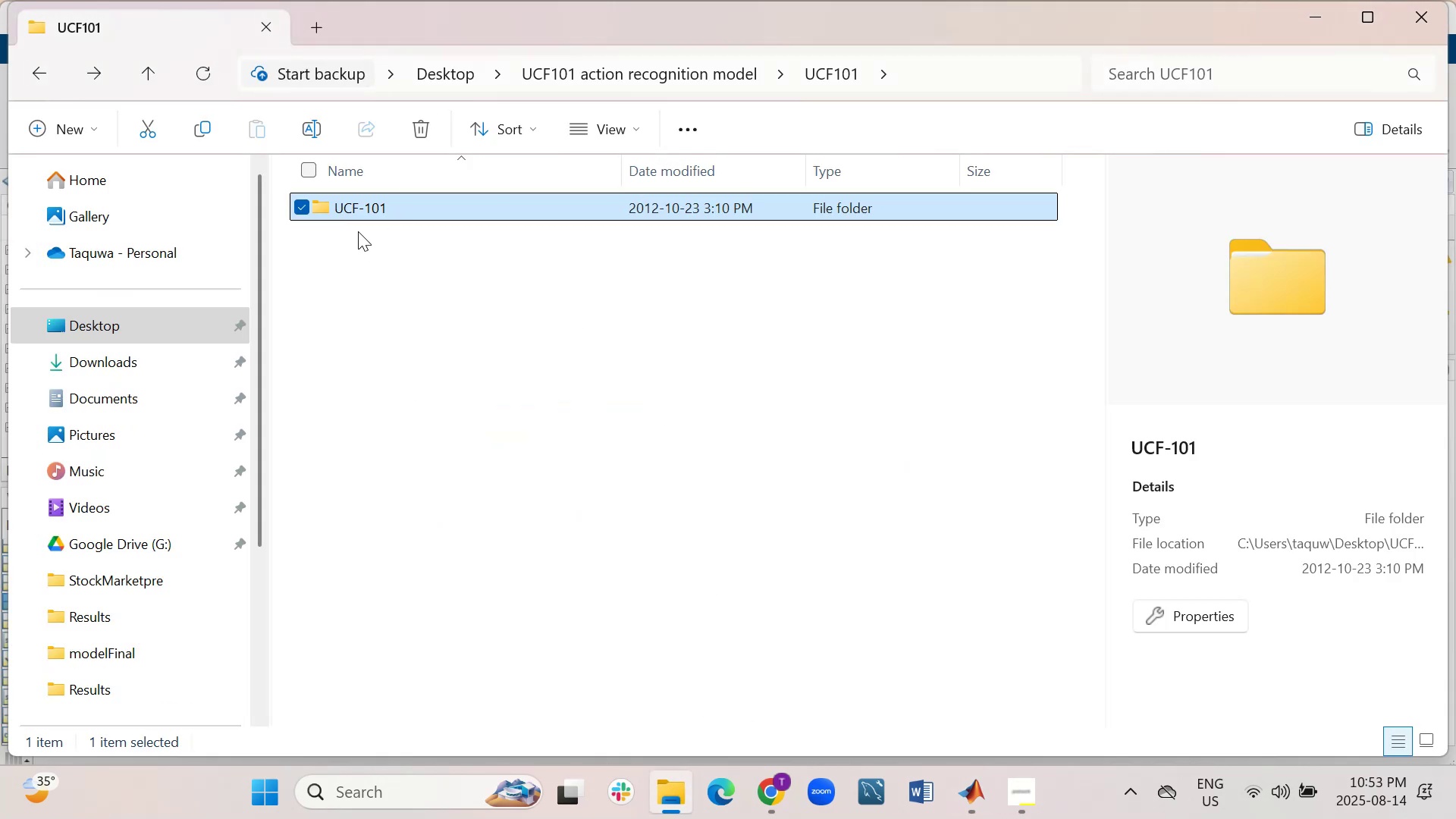 
double_click([356, 212])
 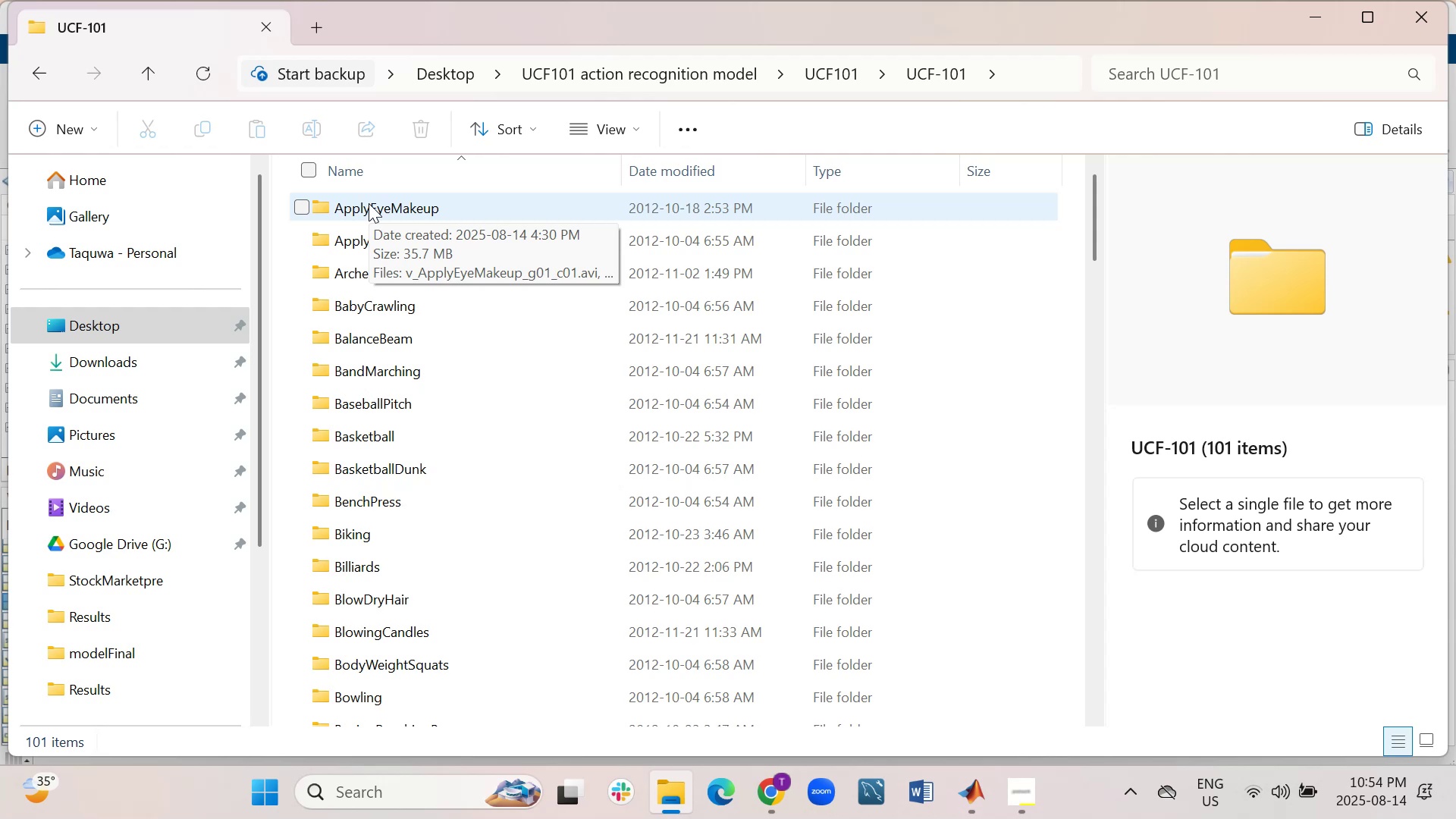 
wait(31.49)
 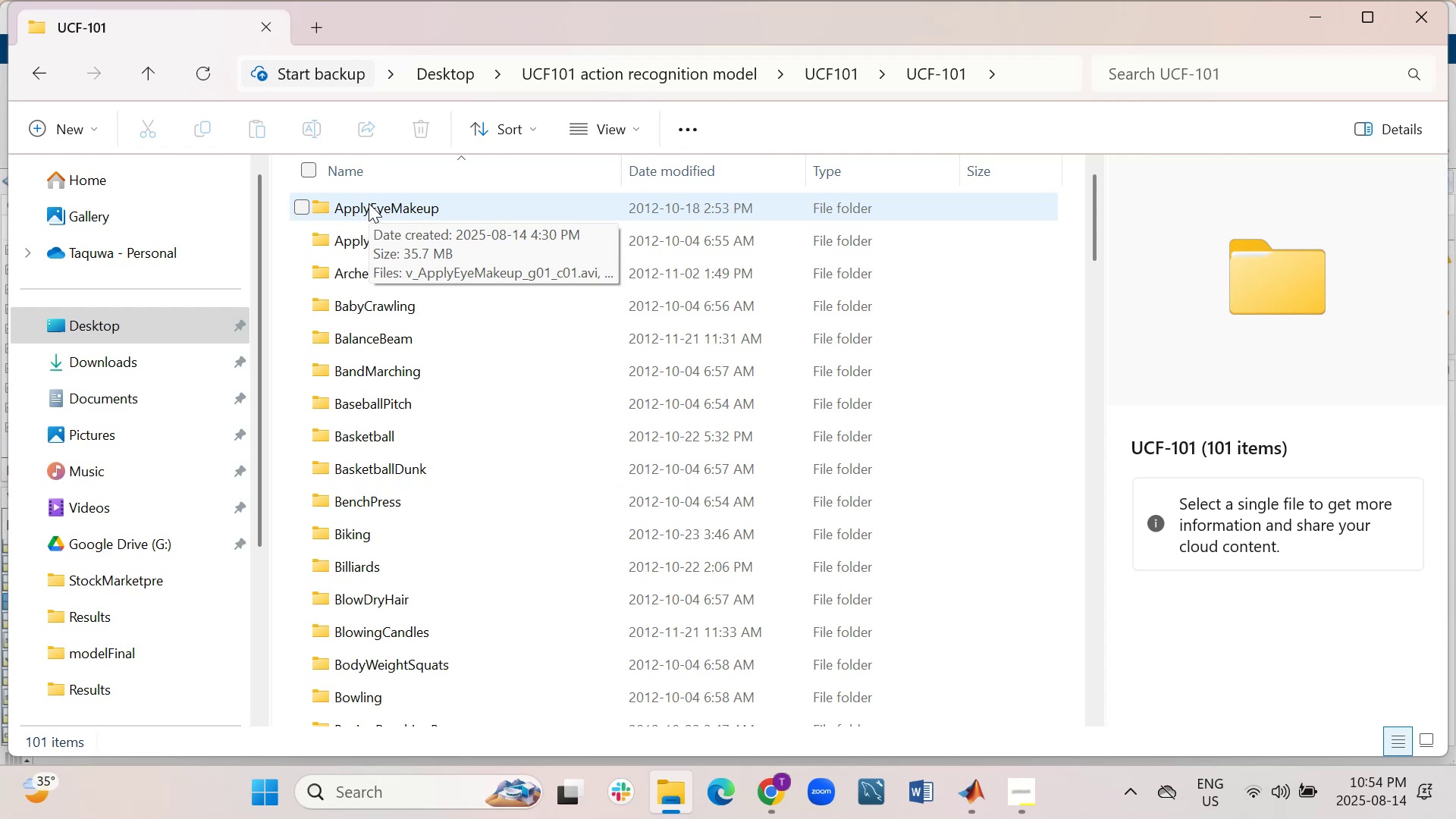 
double_click([398, 214])
 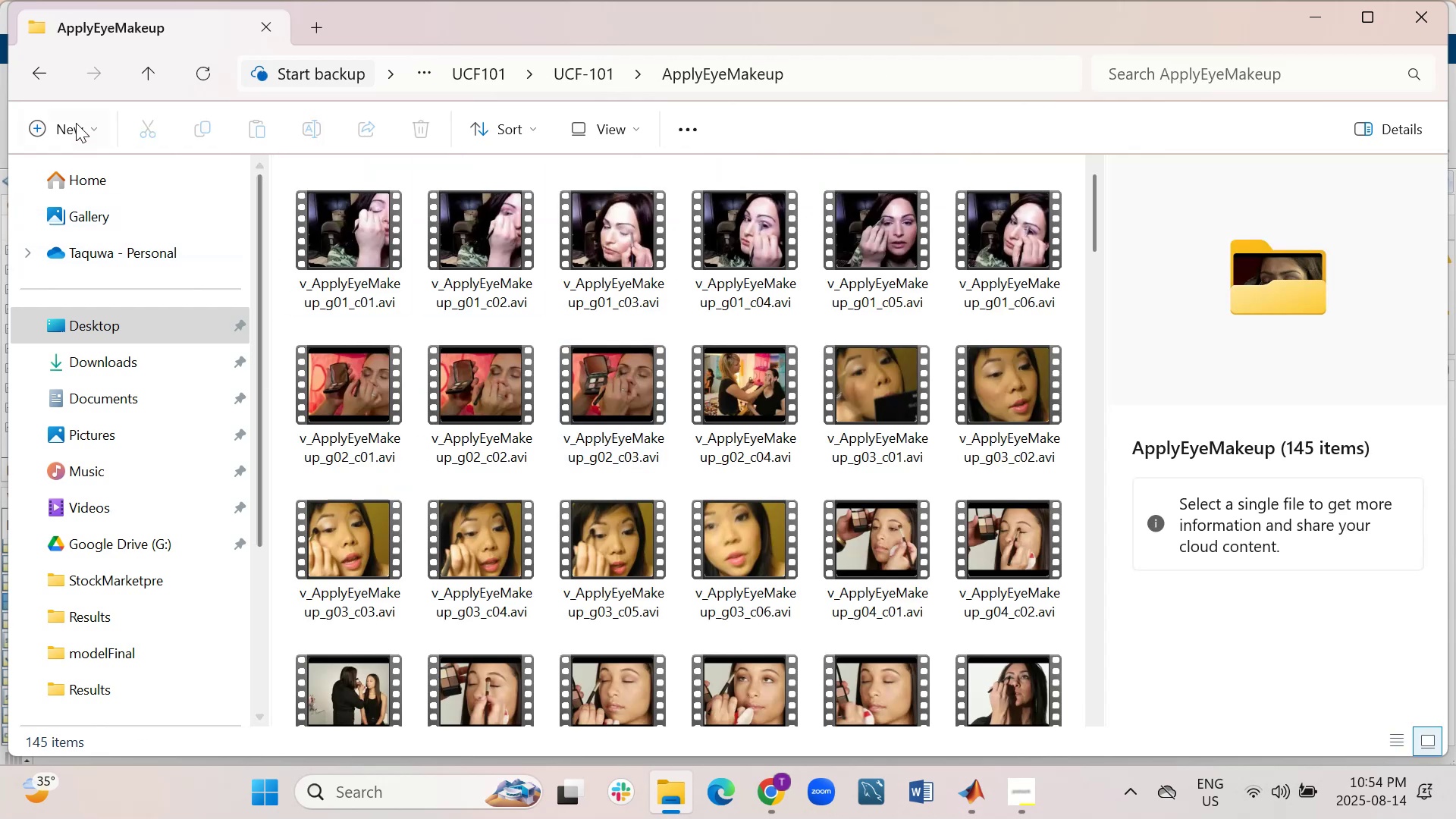 
left_click([35, 69])
 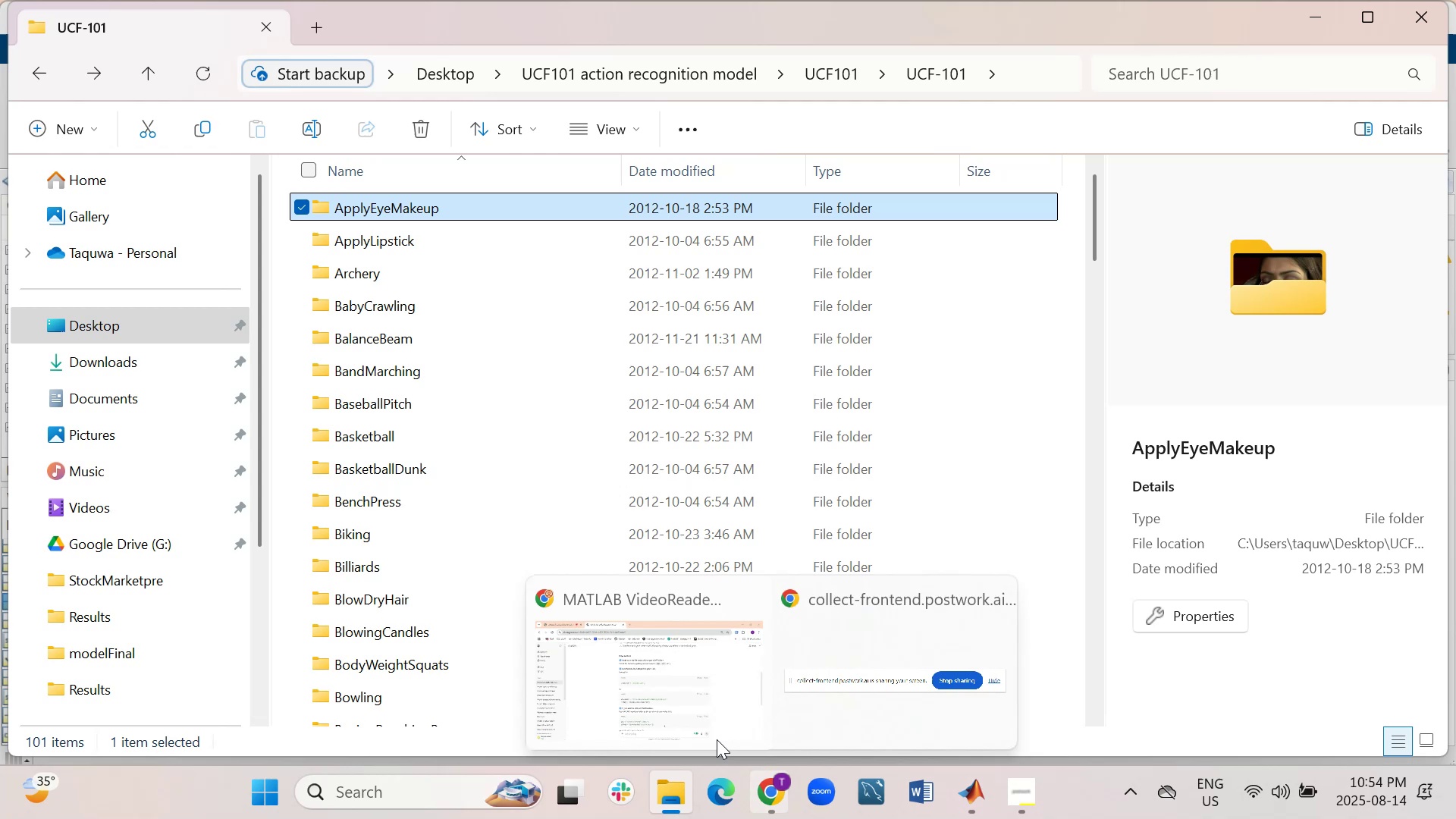 
left_click([702, 661])
 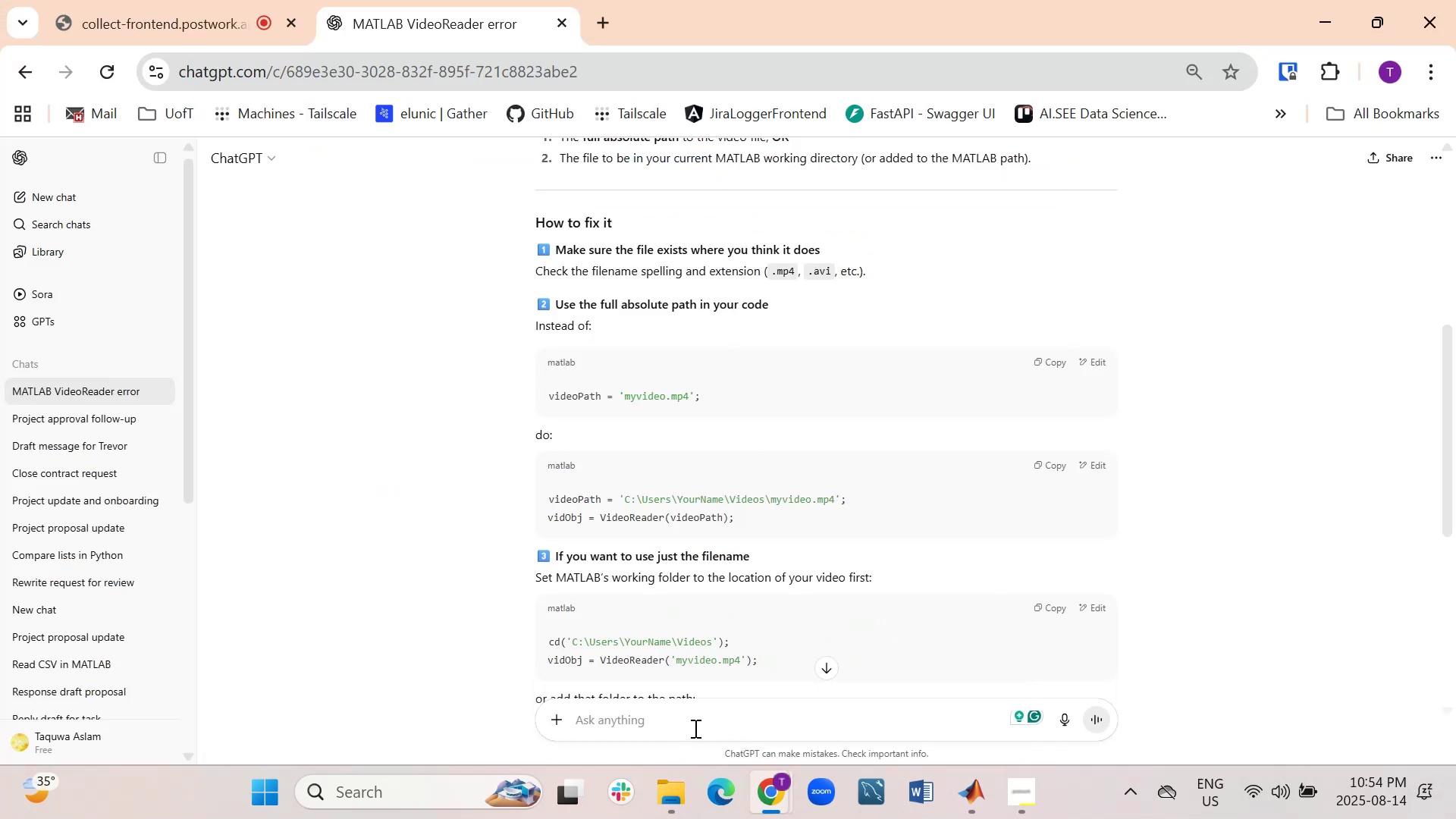 
left_click([692, 719])
 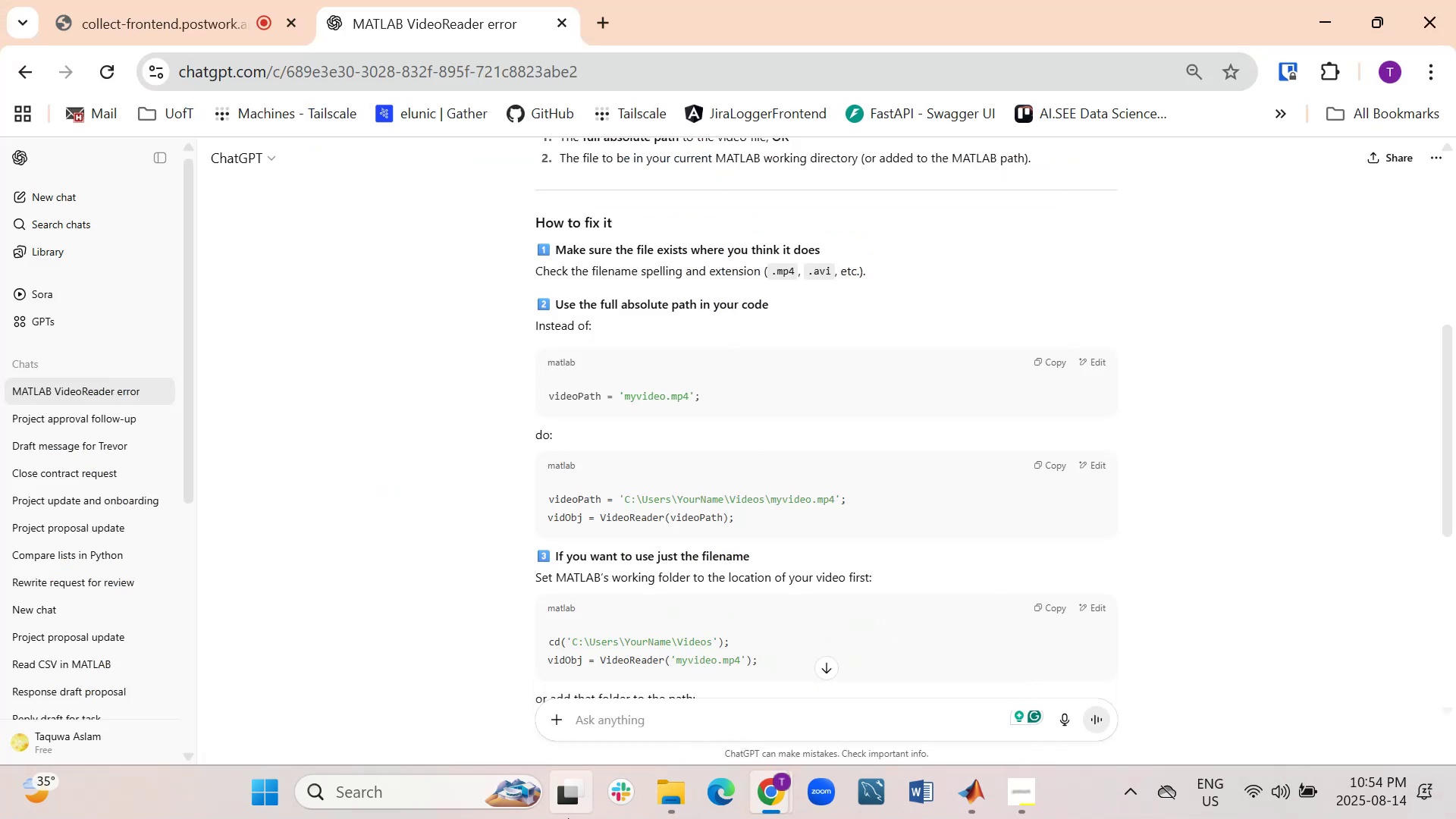 
type(there are multiple  videos)
 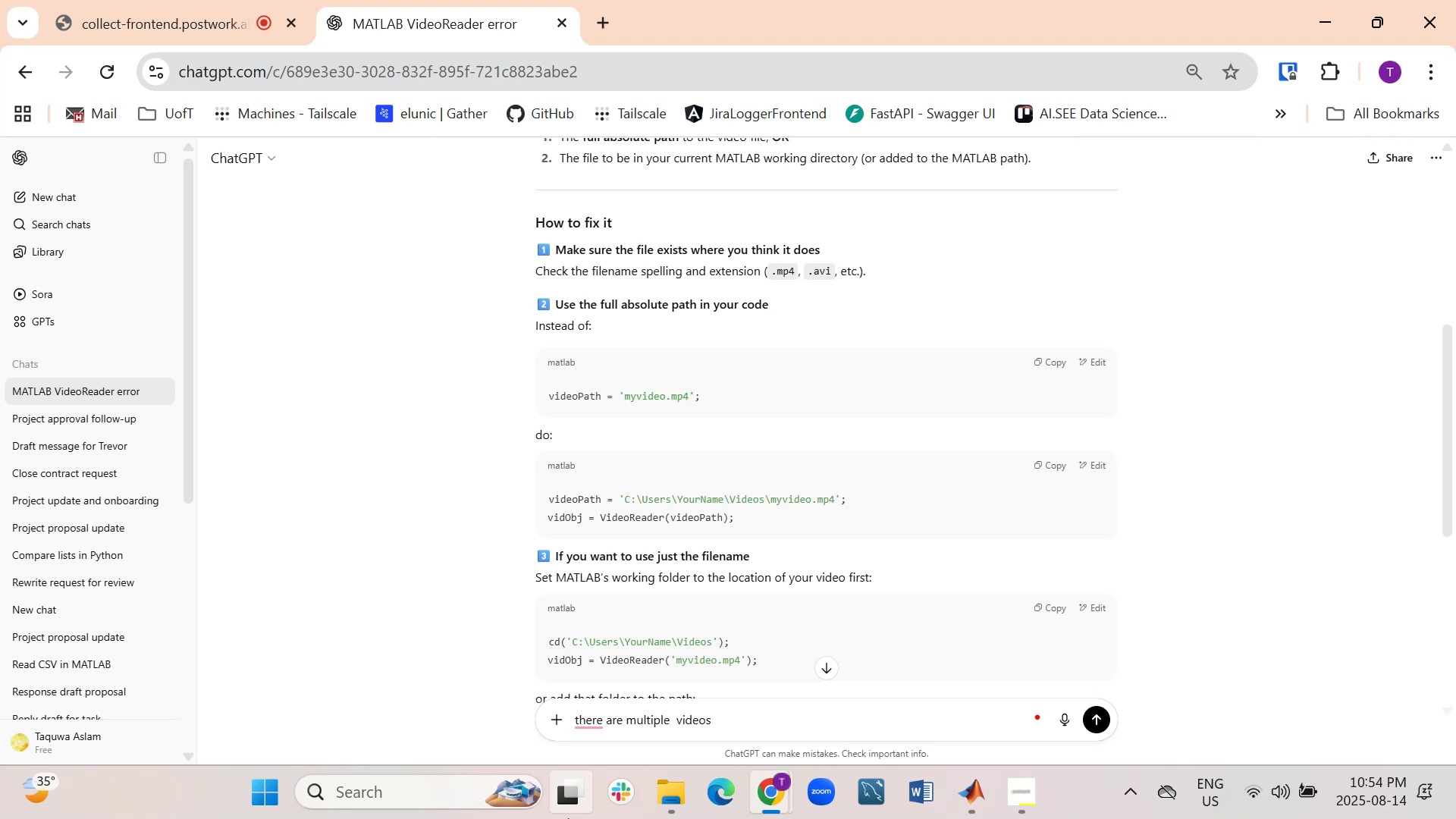 
key(Enter)
 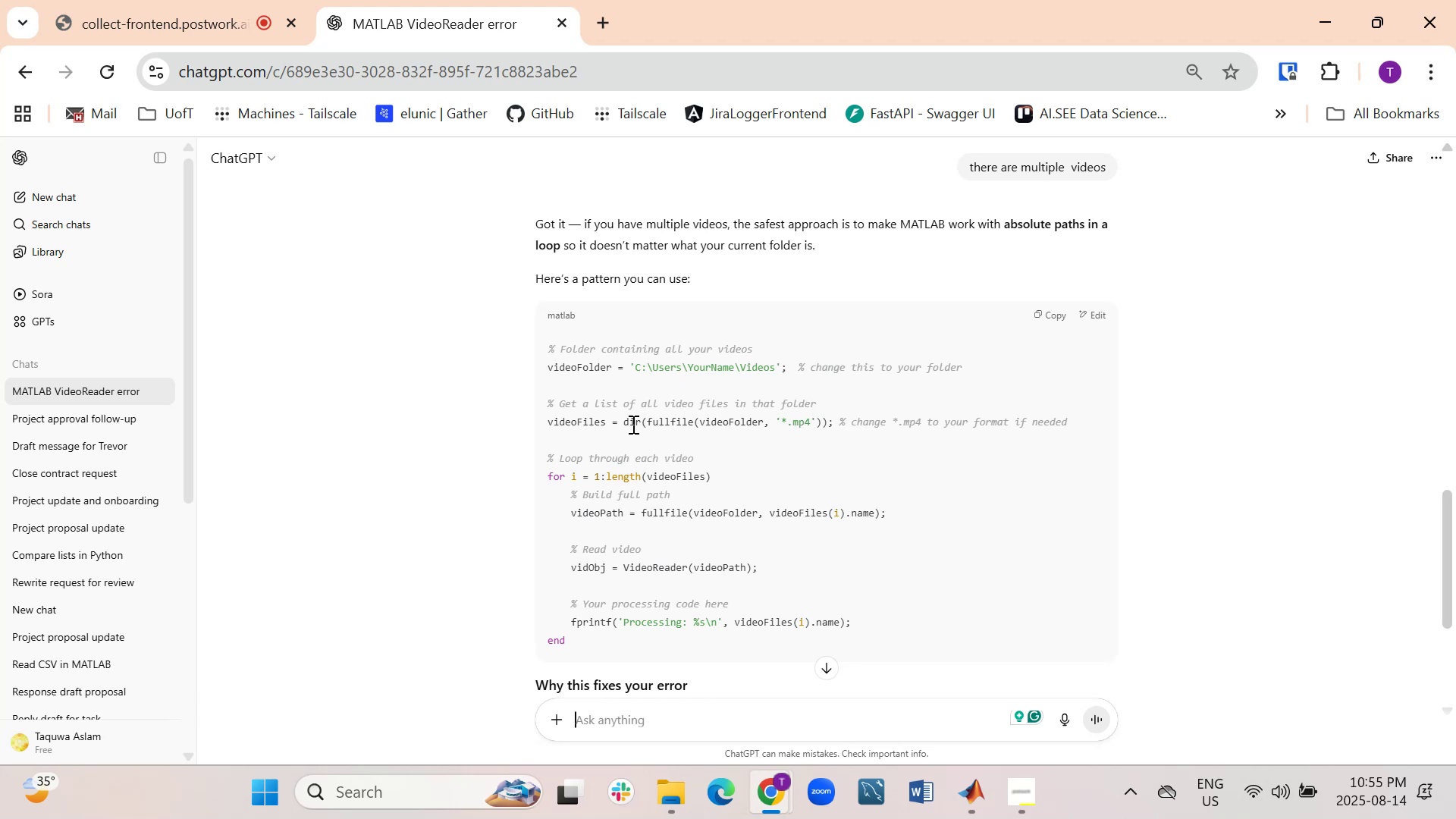 
wait(39.2)
 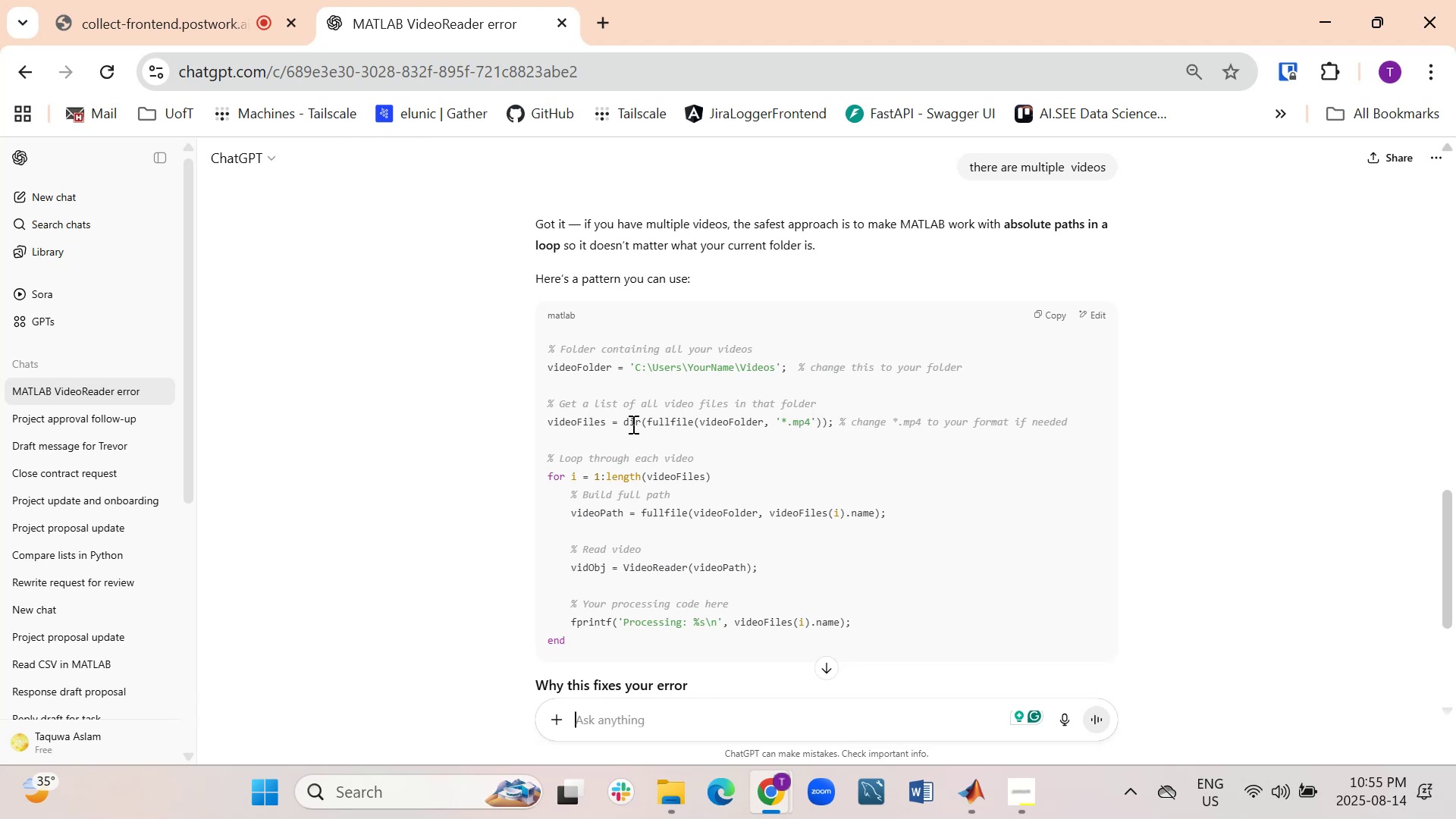 
left_click([1052, 317])
 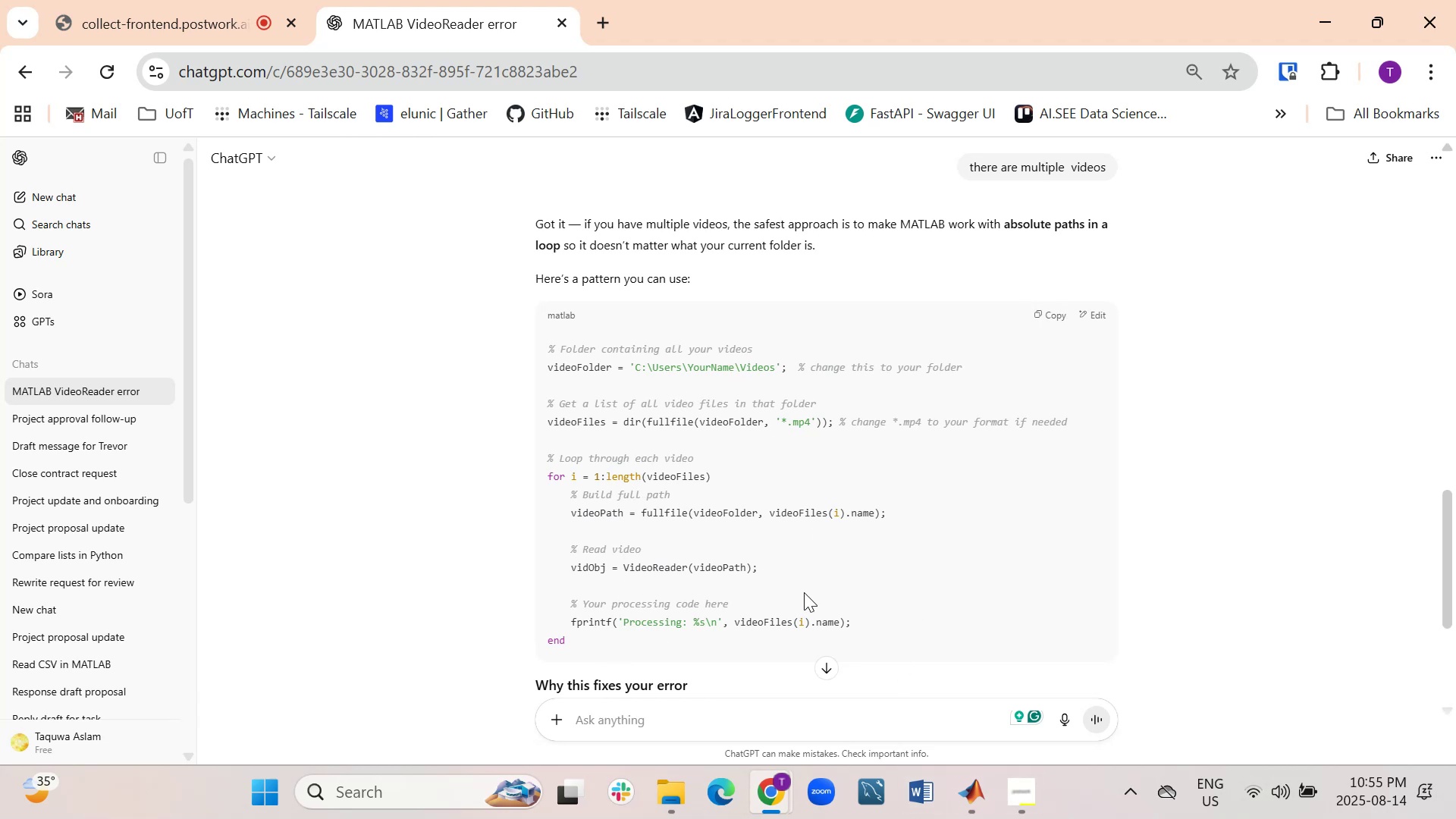 
left_click([980, 801])
 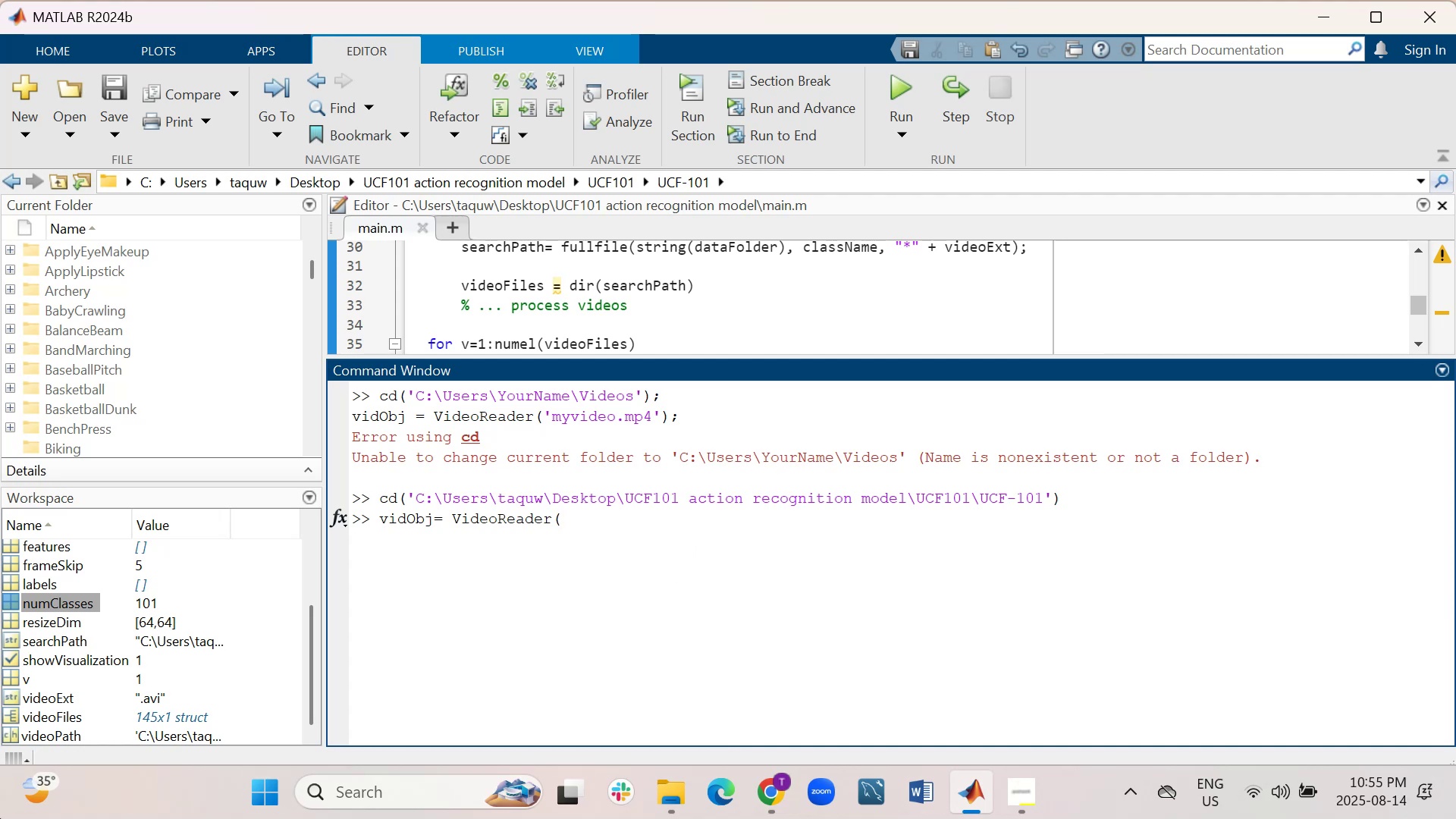 
hold_key(key=Backspace, duration=1.26)
 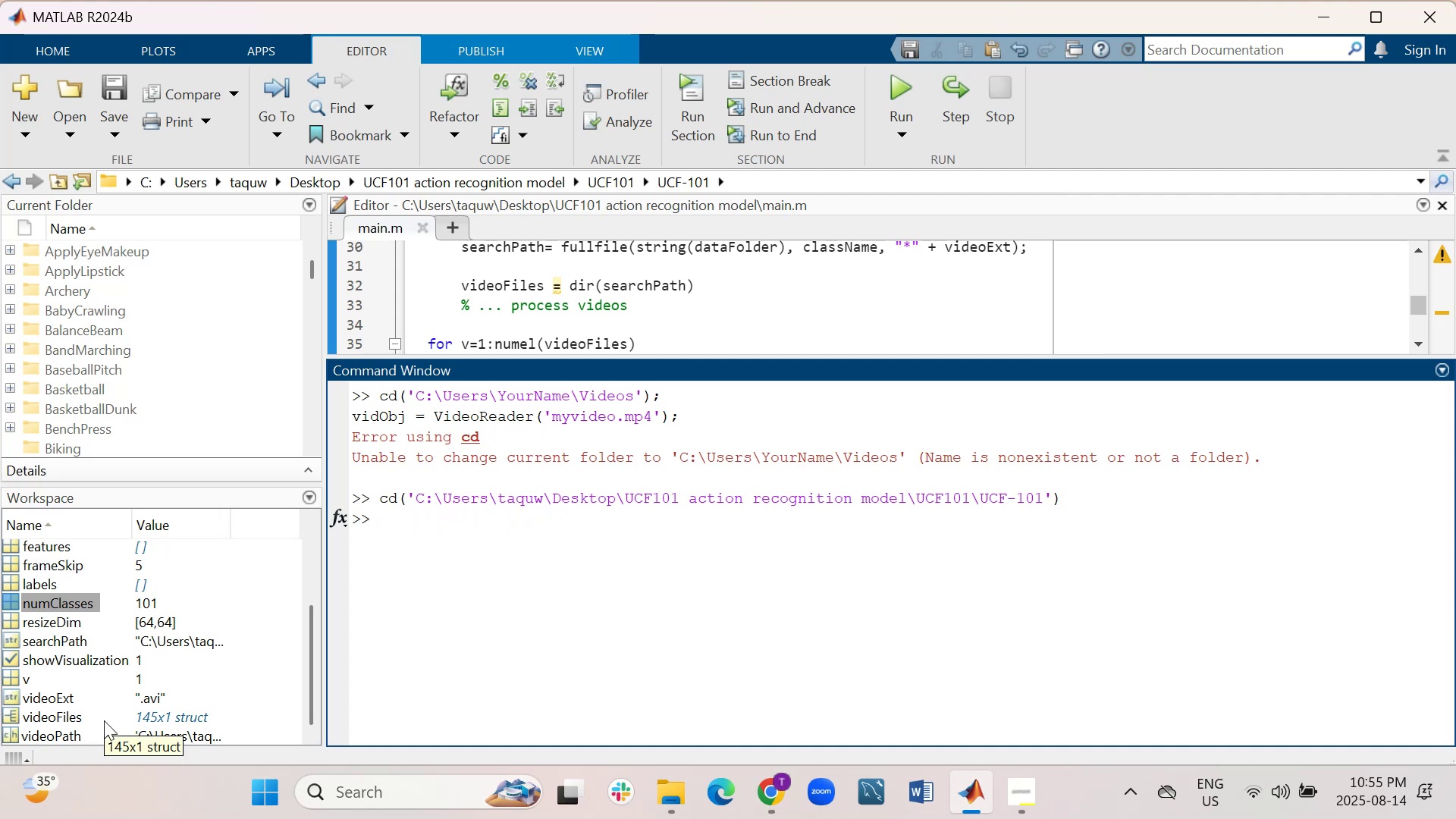 
key(Control+V)
 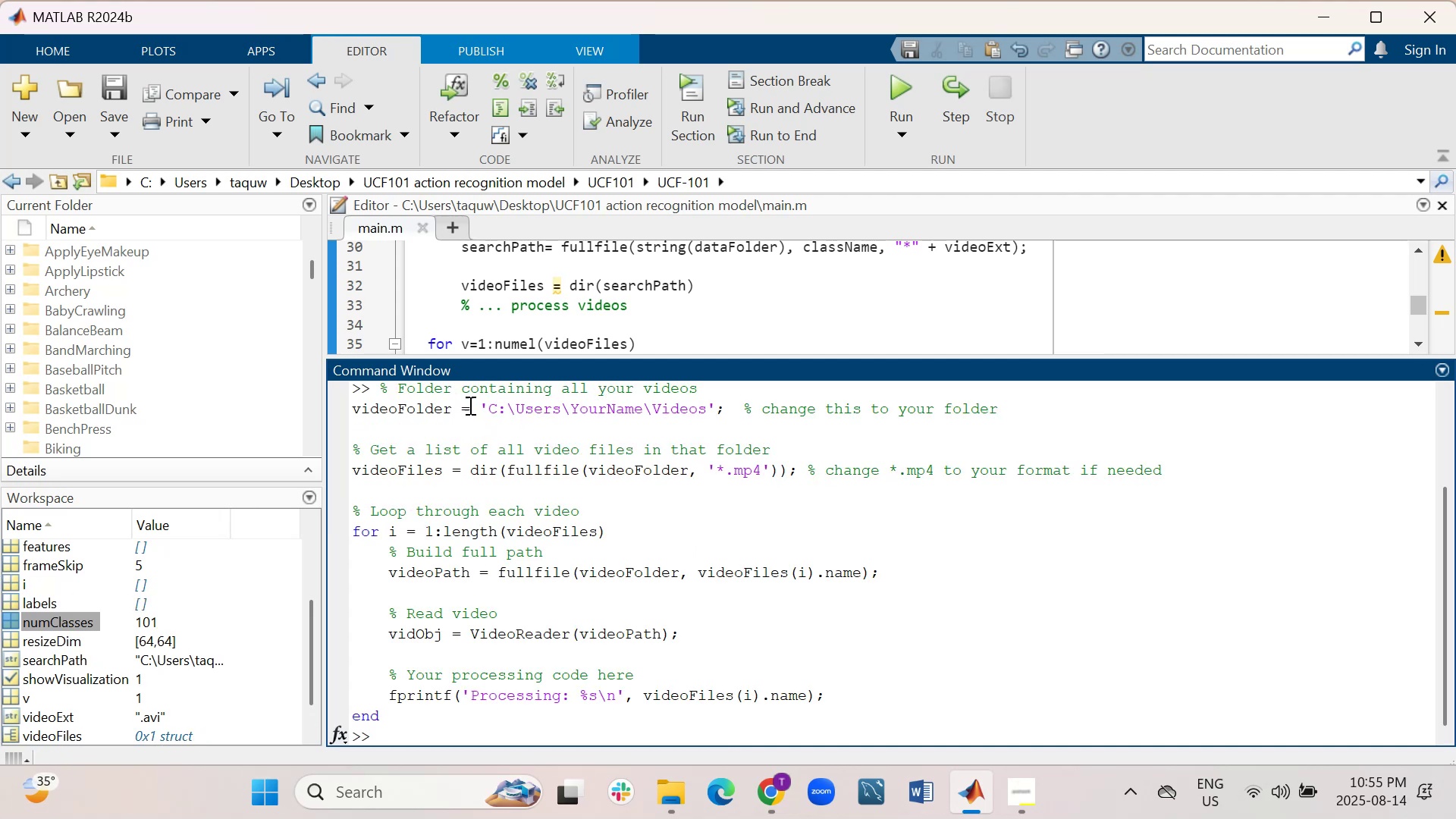 
wait(8.09)
 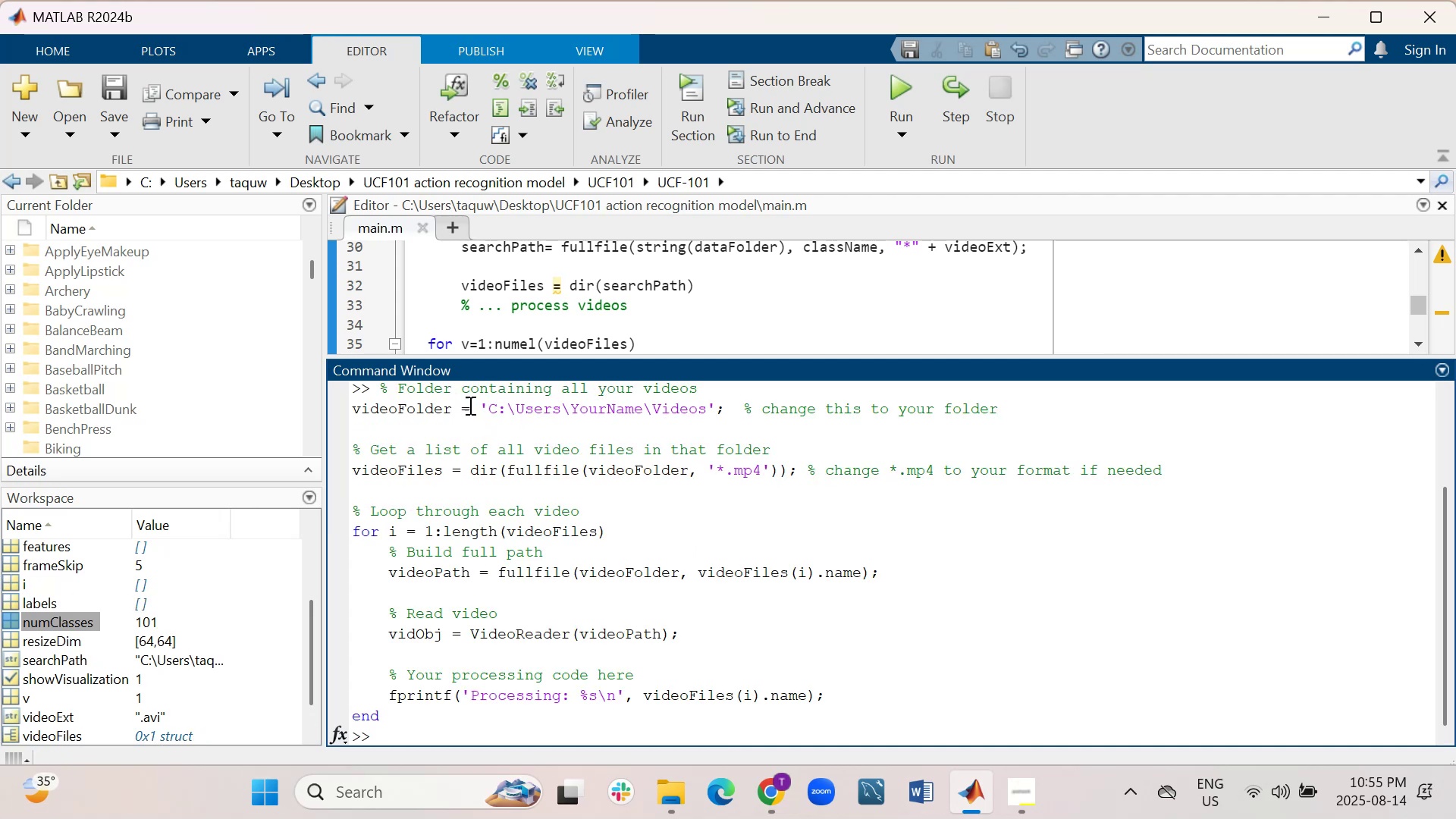 
left_click_drag(start_coordinate=[824, 356], to_coordinate=[783, 683])
 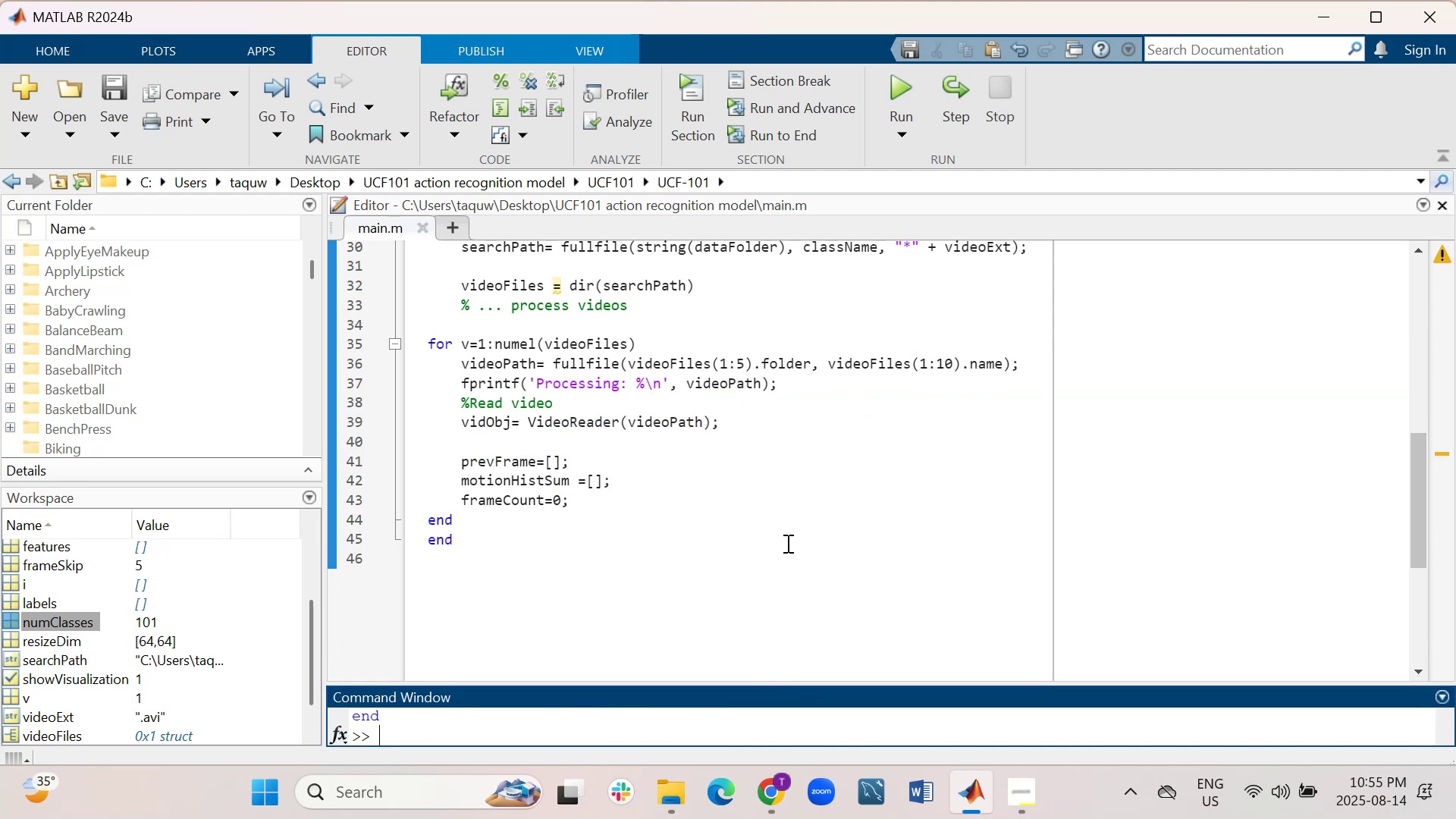 
scroll: coordinate [791, 529], scroll_direction: down, amount: 2.0
 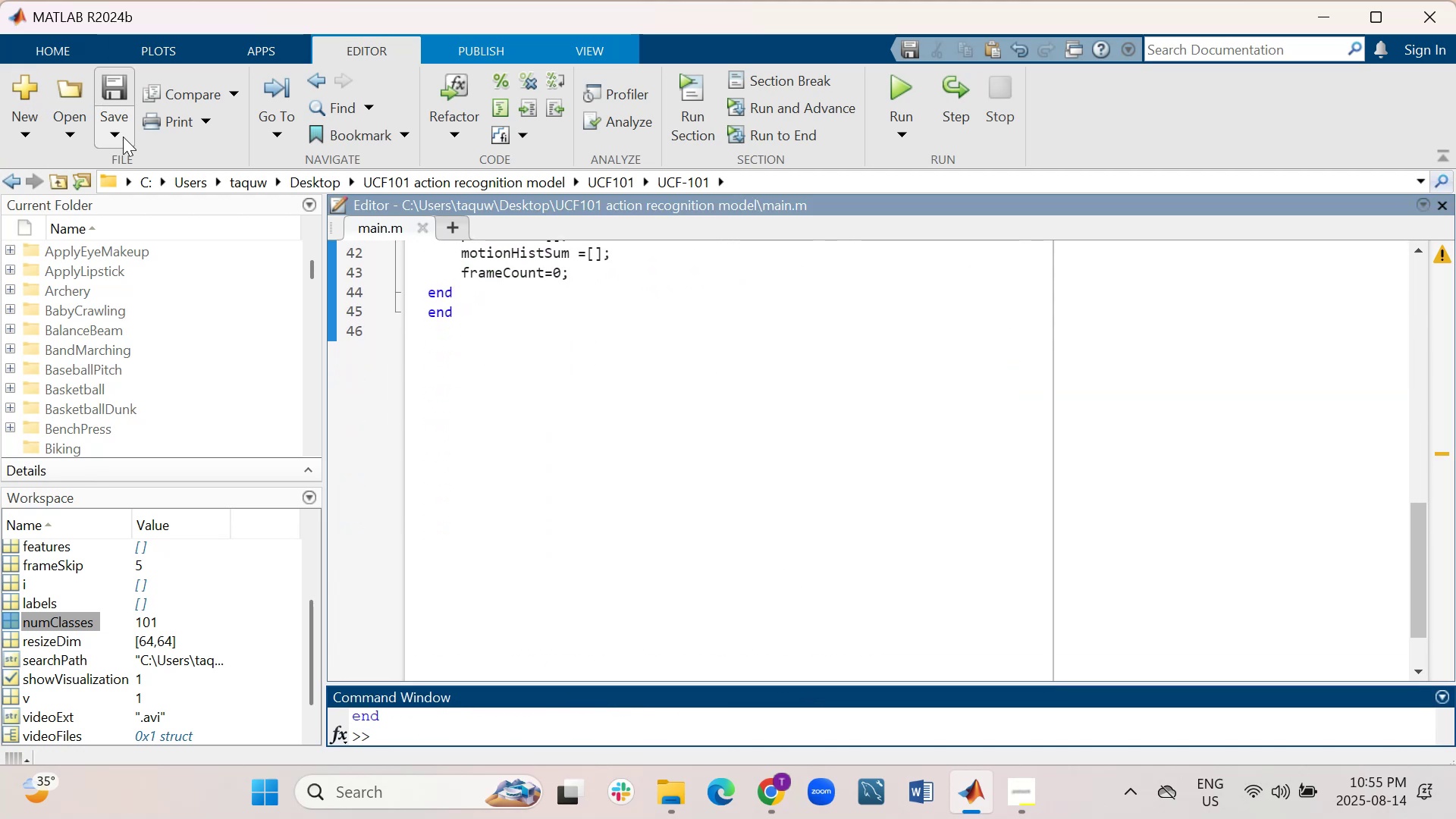 
left_click([59, 136])
 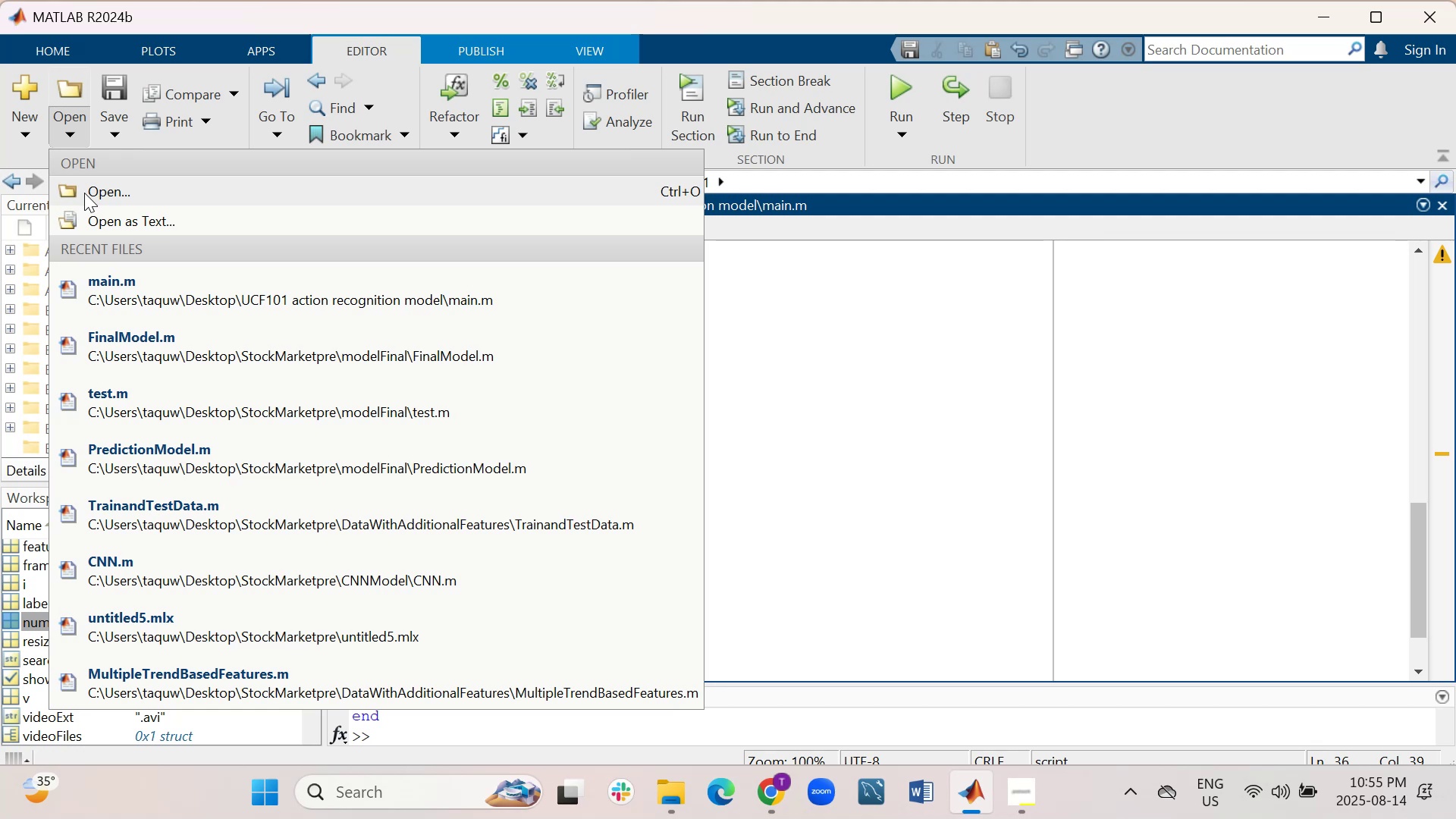 
wait(5.19)
 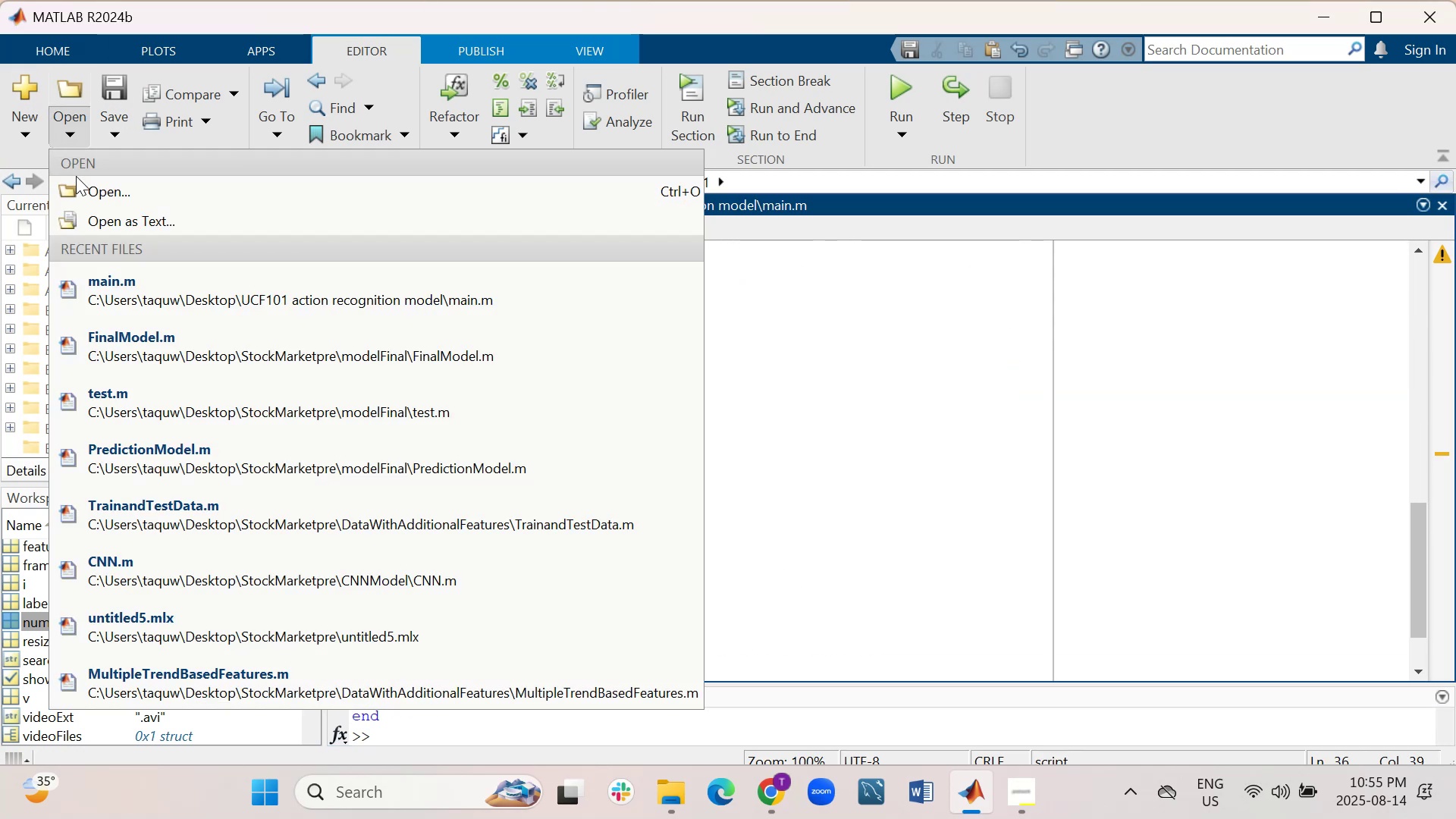 
left_click([84, 193])
 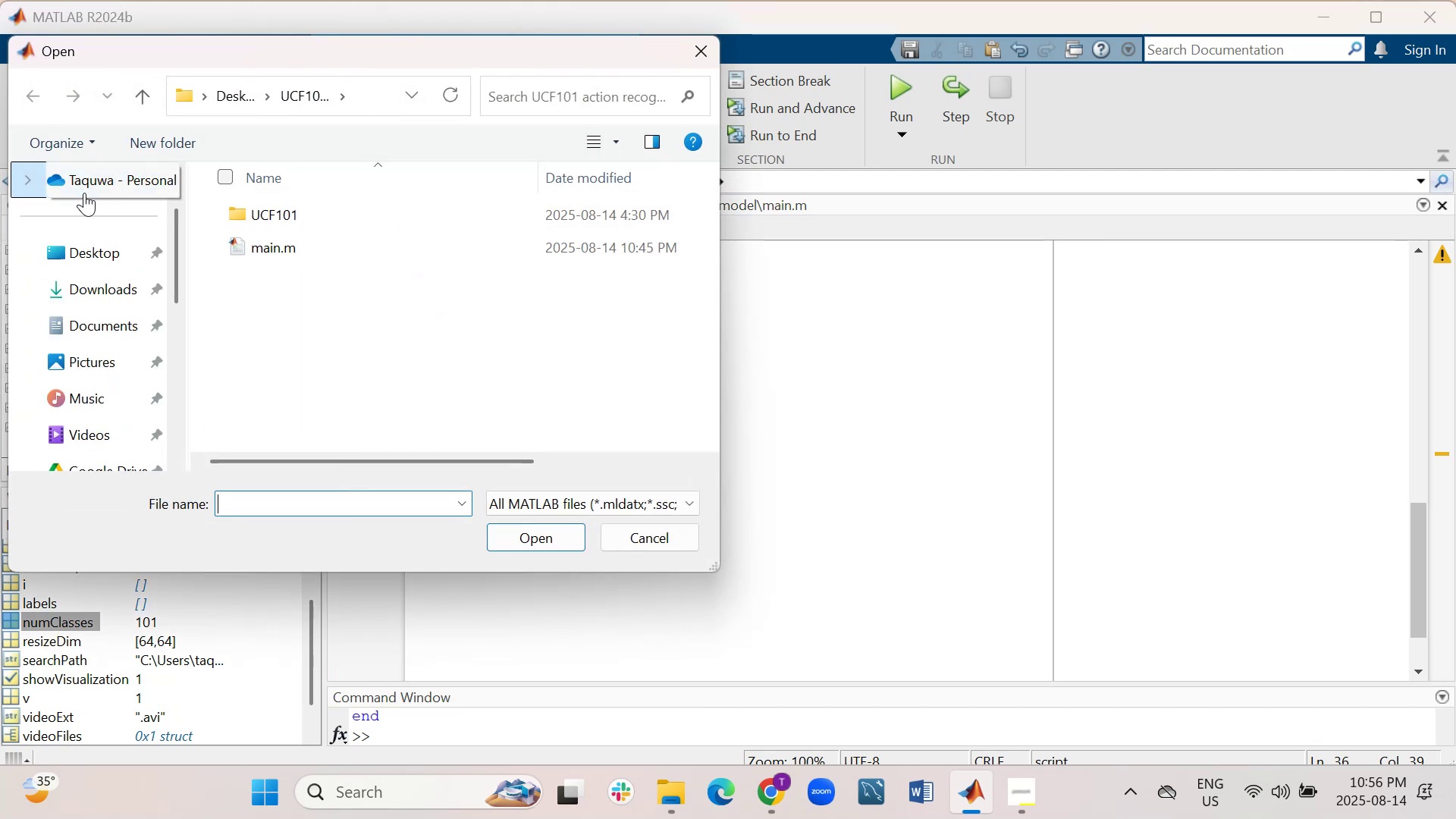 
wait(8.57)
 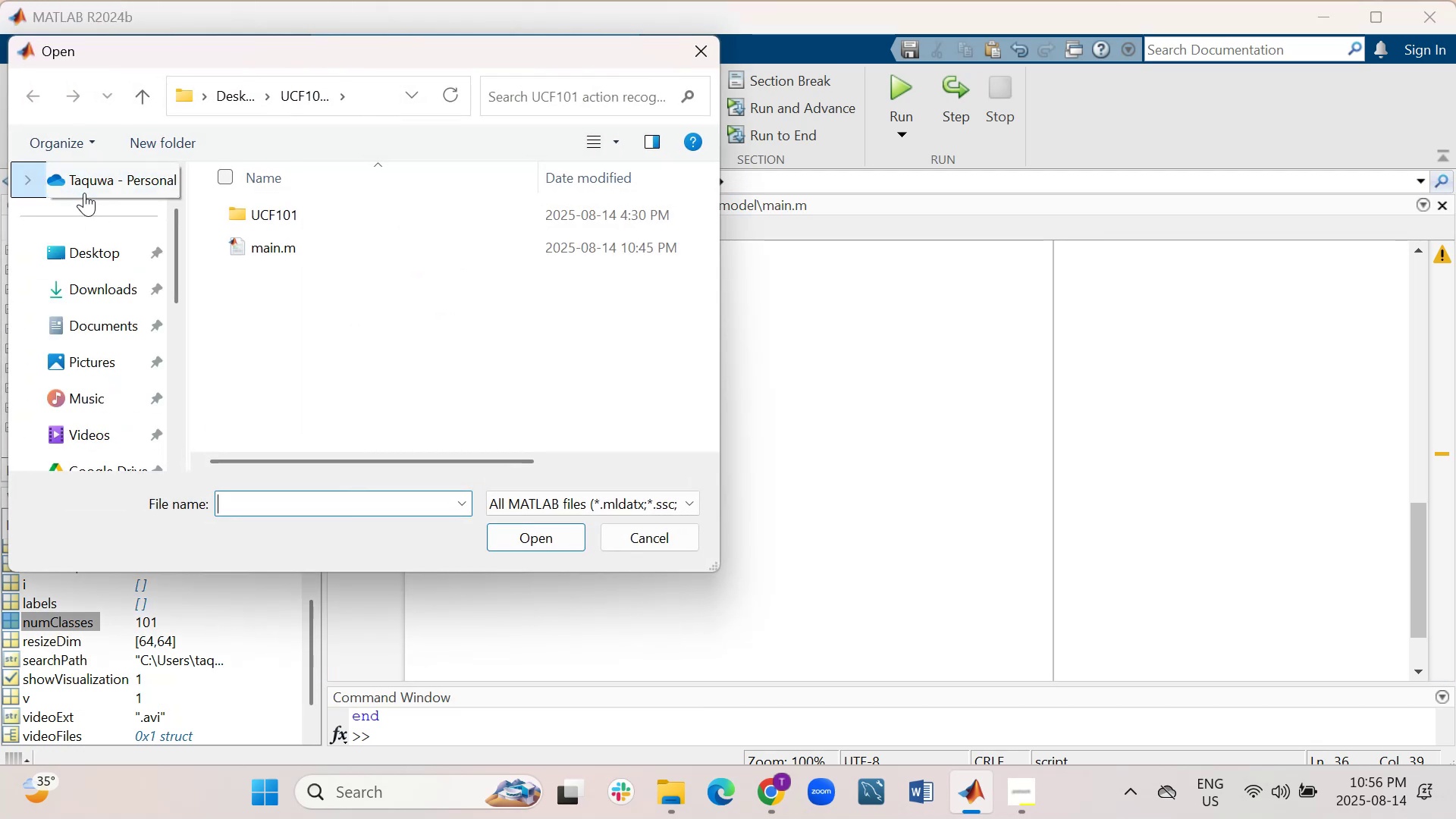 
left_click([691, 533])
 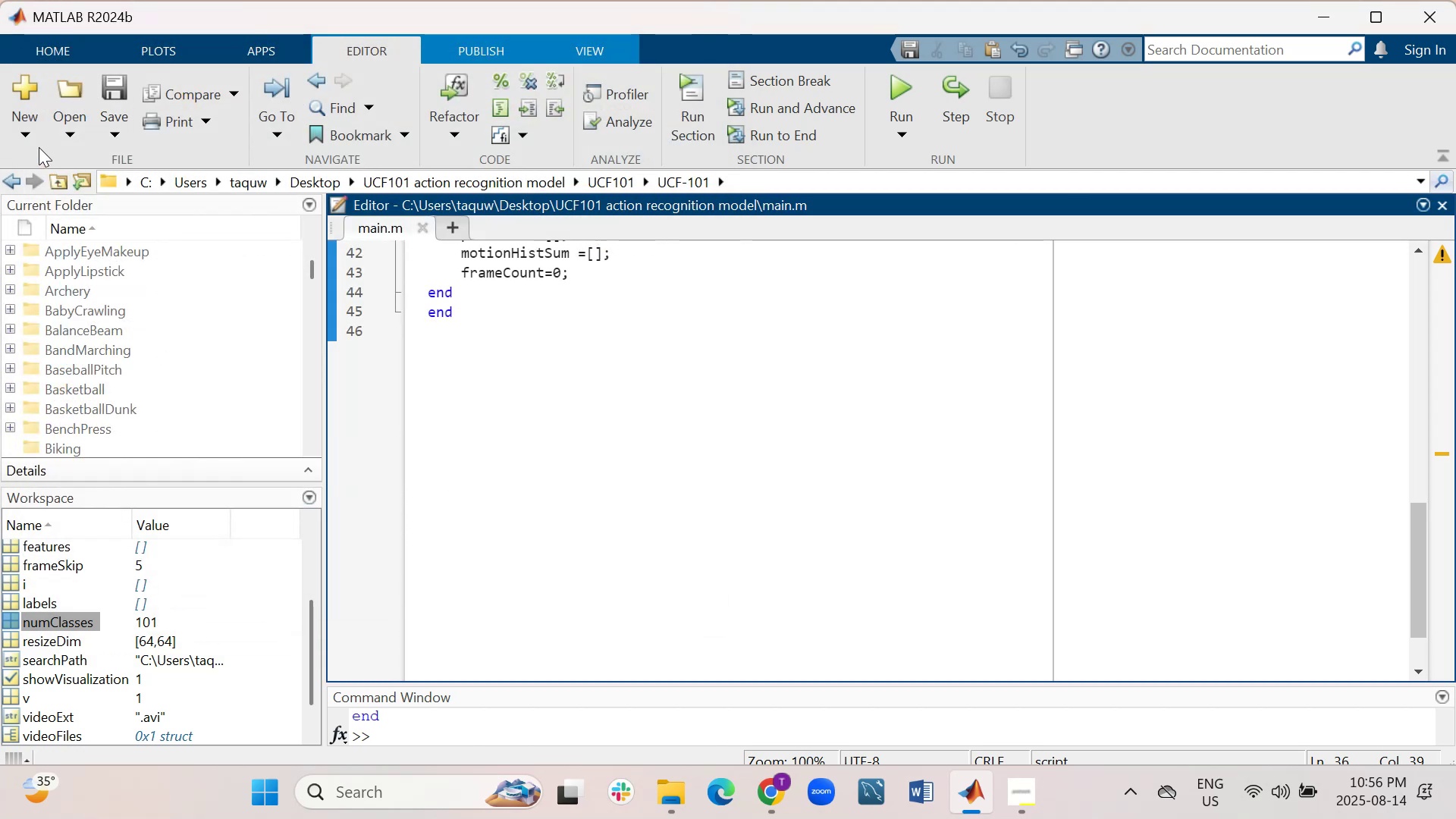 
left_click([30, 130])
 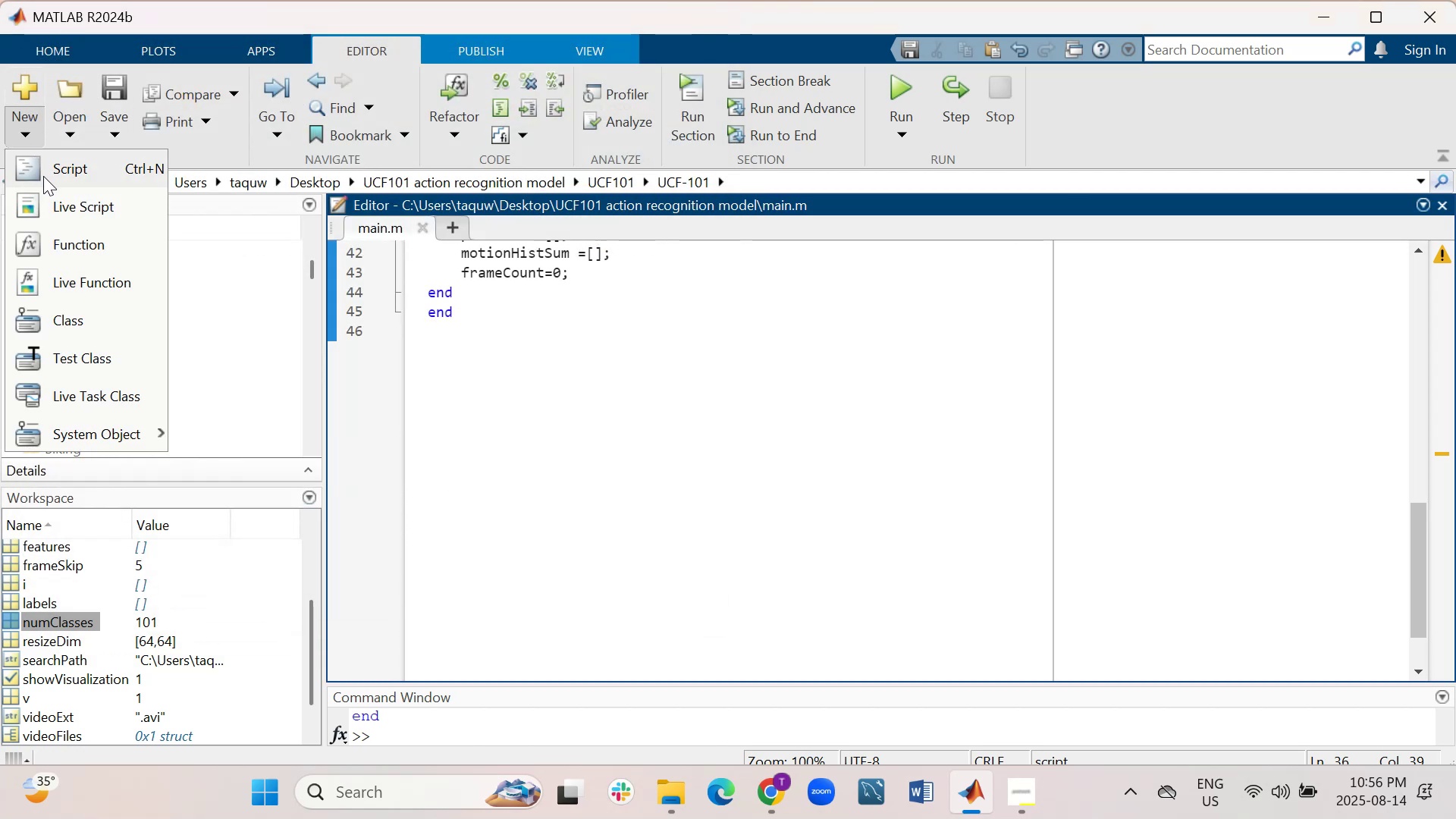 
left_click([46, 171])
 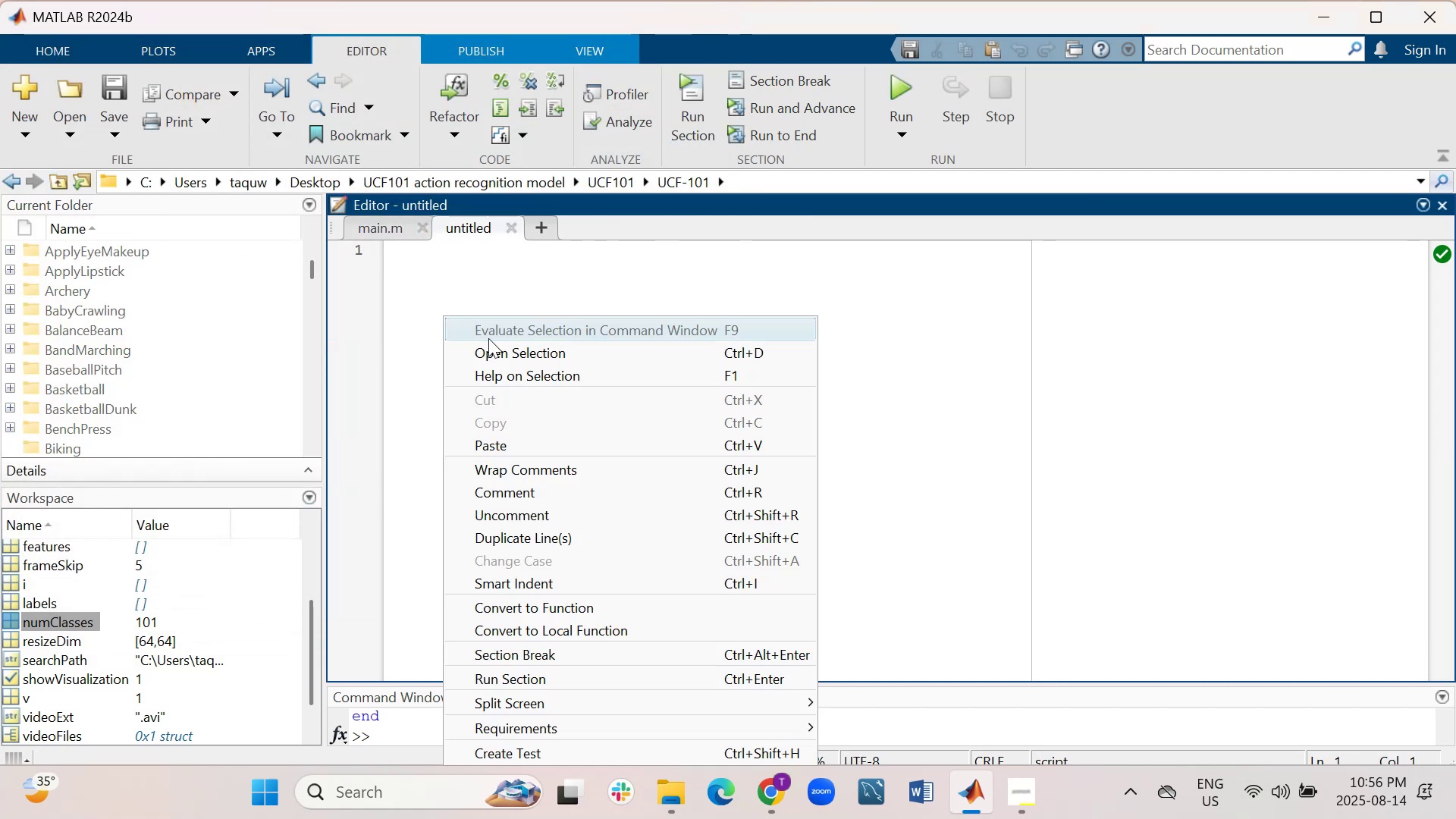 
left_click([519, 450])
 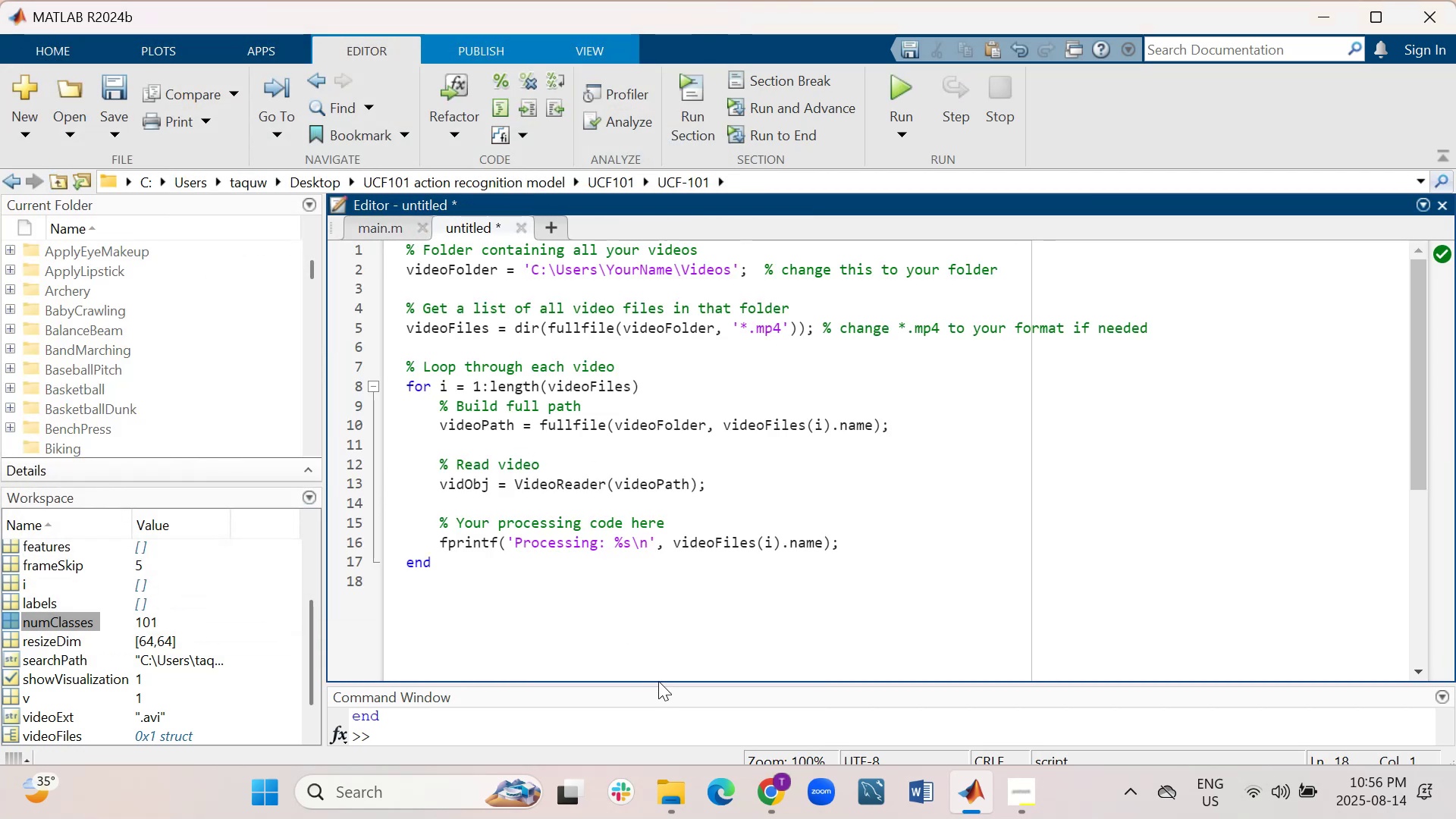 
left_click_drag(start_coordinate=[661, 684], to_coordinate=[700, 524])
 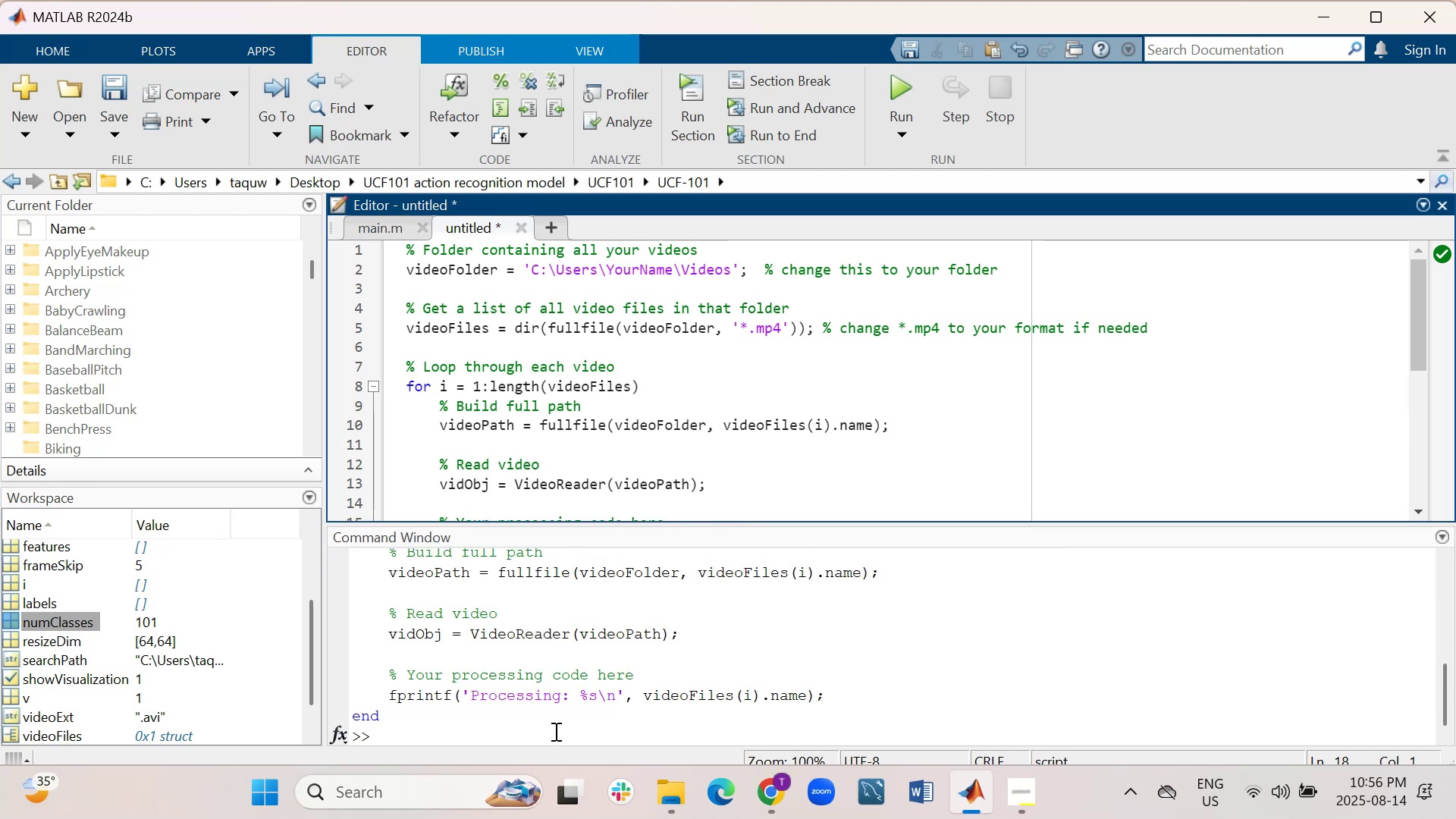 
left_click([559, 720])
 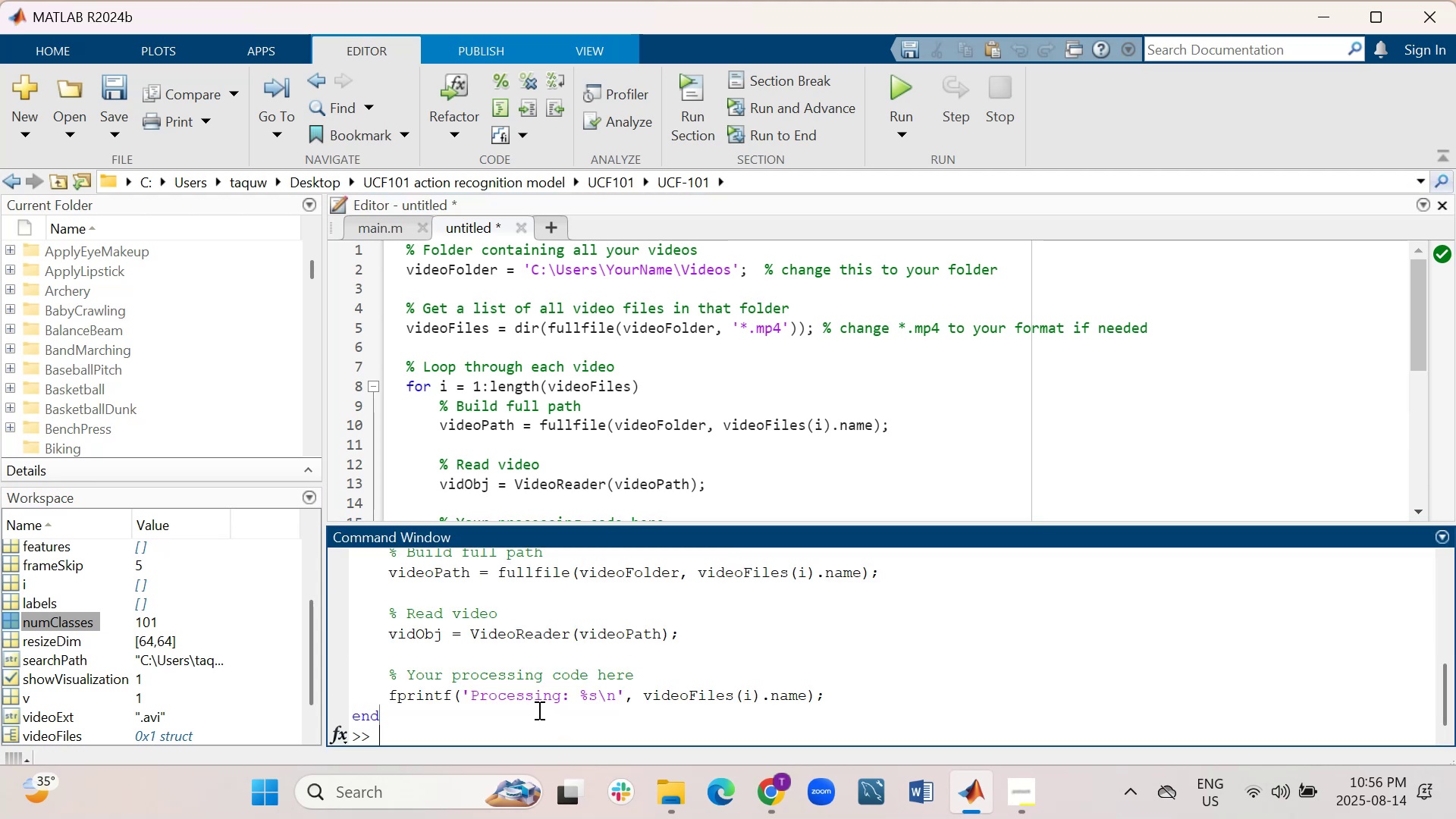 
type(clc)
 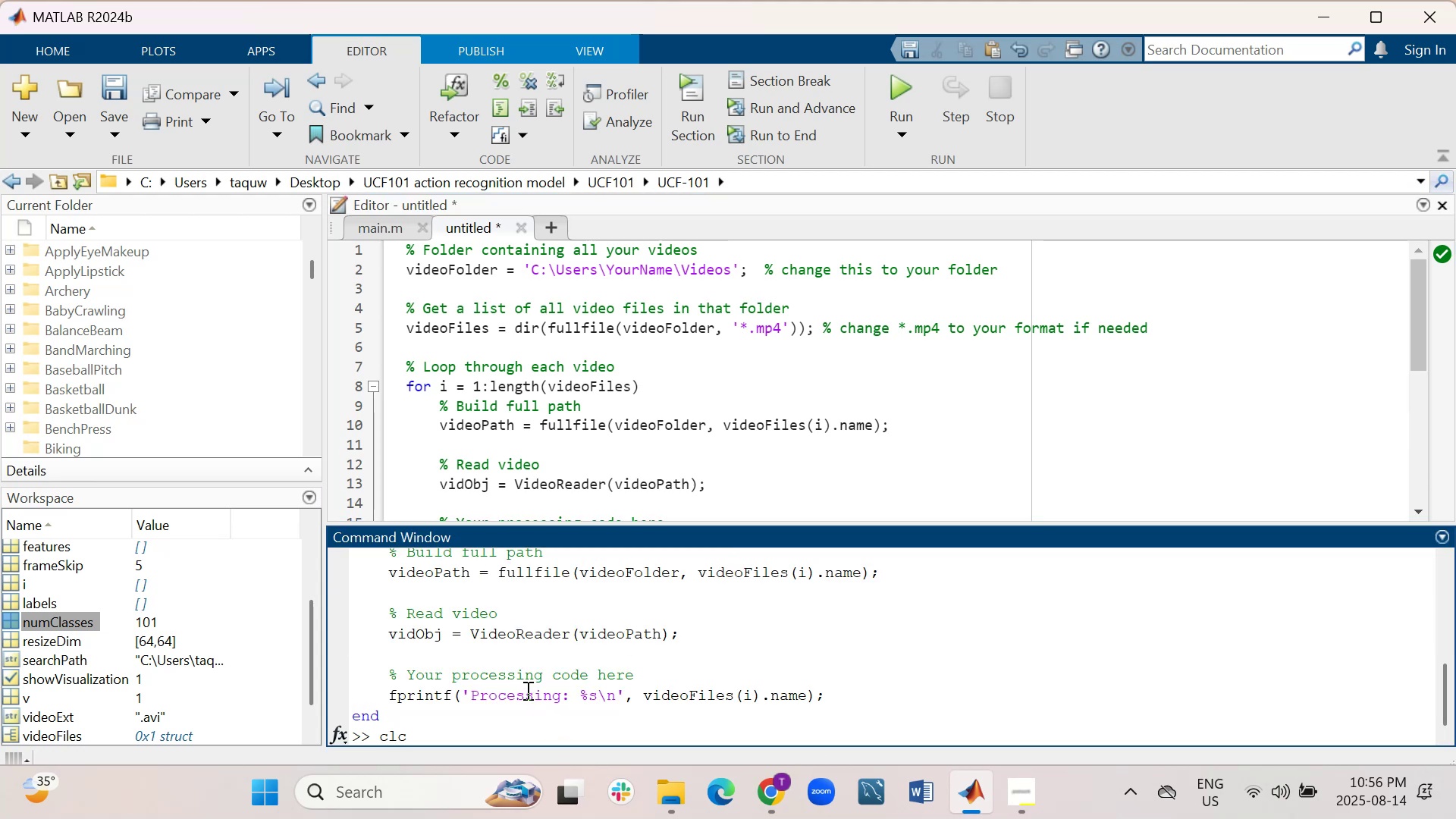 
key(Enter)
 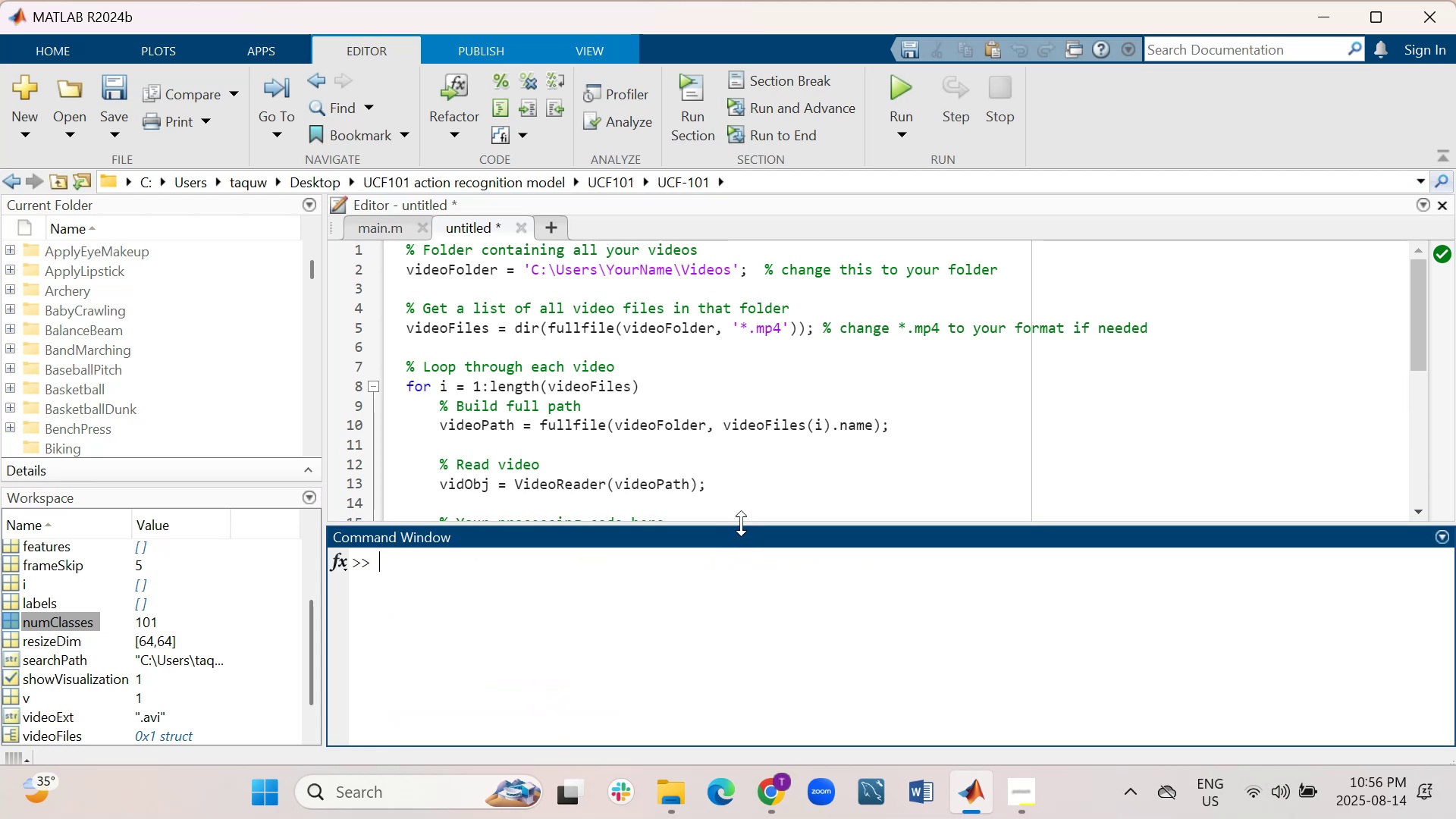 
left_click_drag(start_coordinate=[742, 524], to_coordinate=[712, 667])
 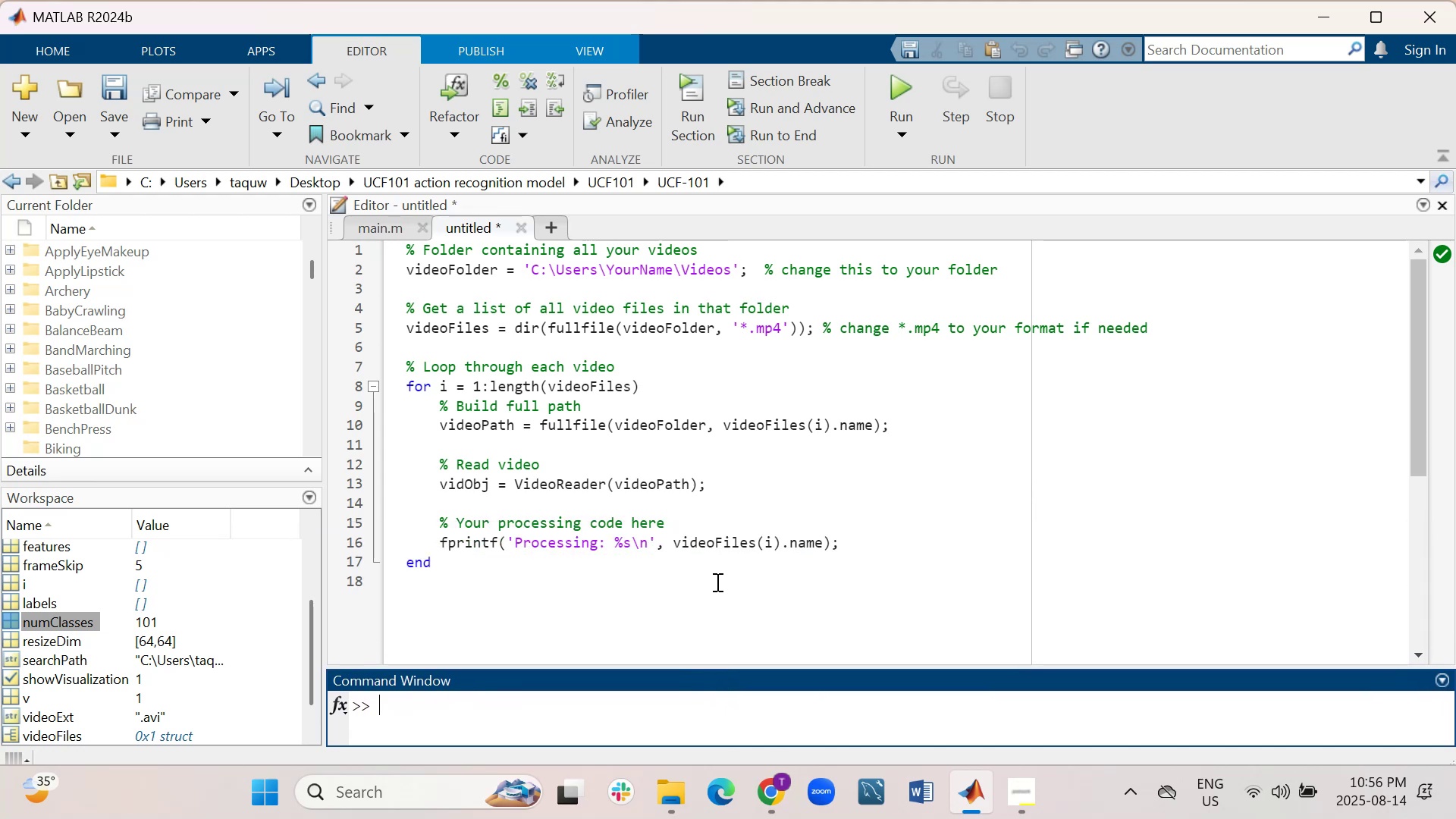 
scroll: coordinate [714, 582], scroll_direction: up, amount: 2.0
 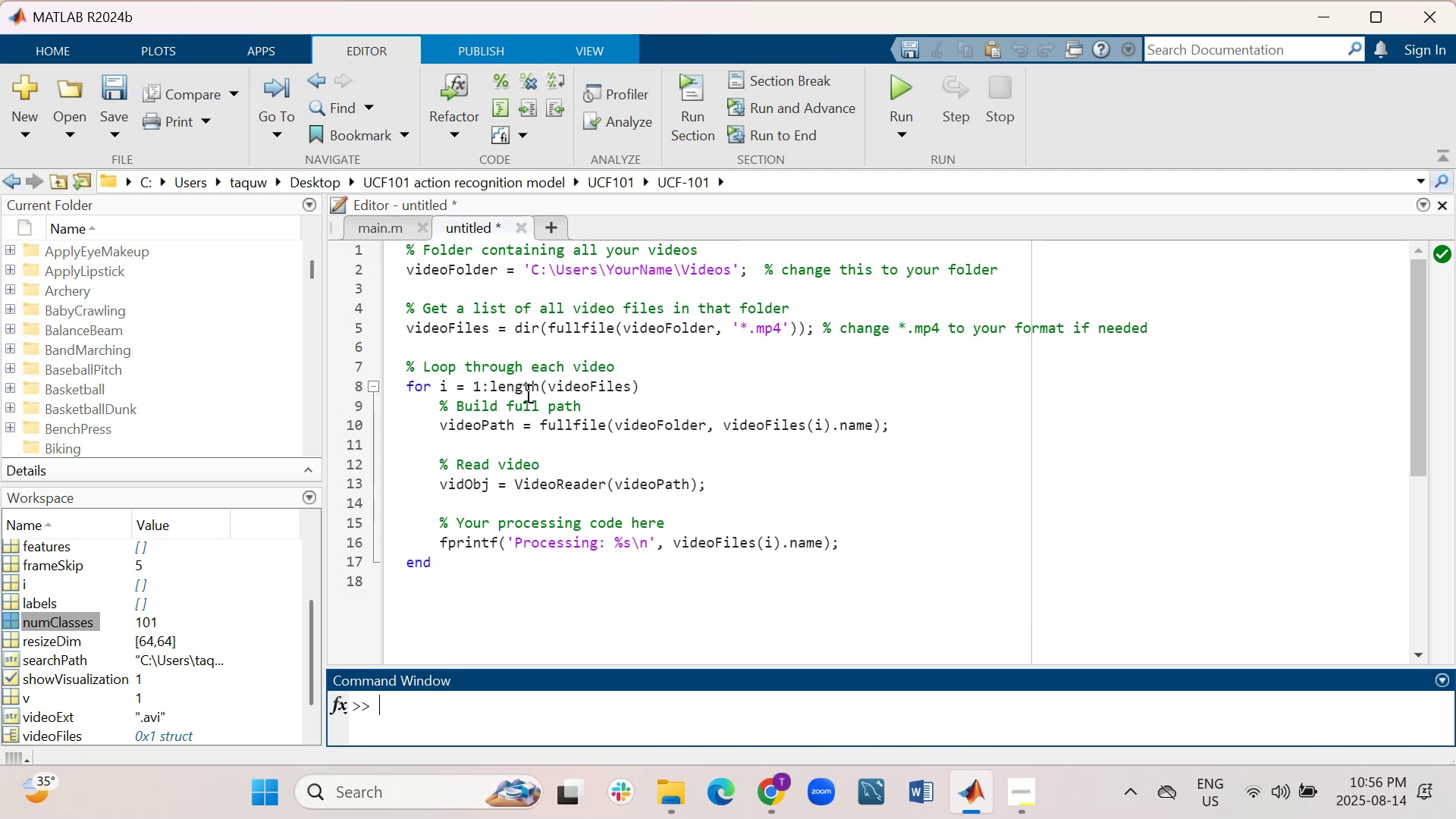 
wait(16.31)
 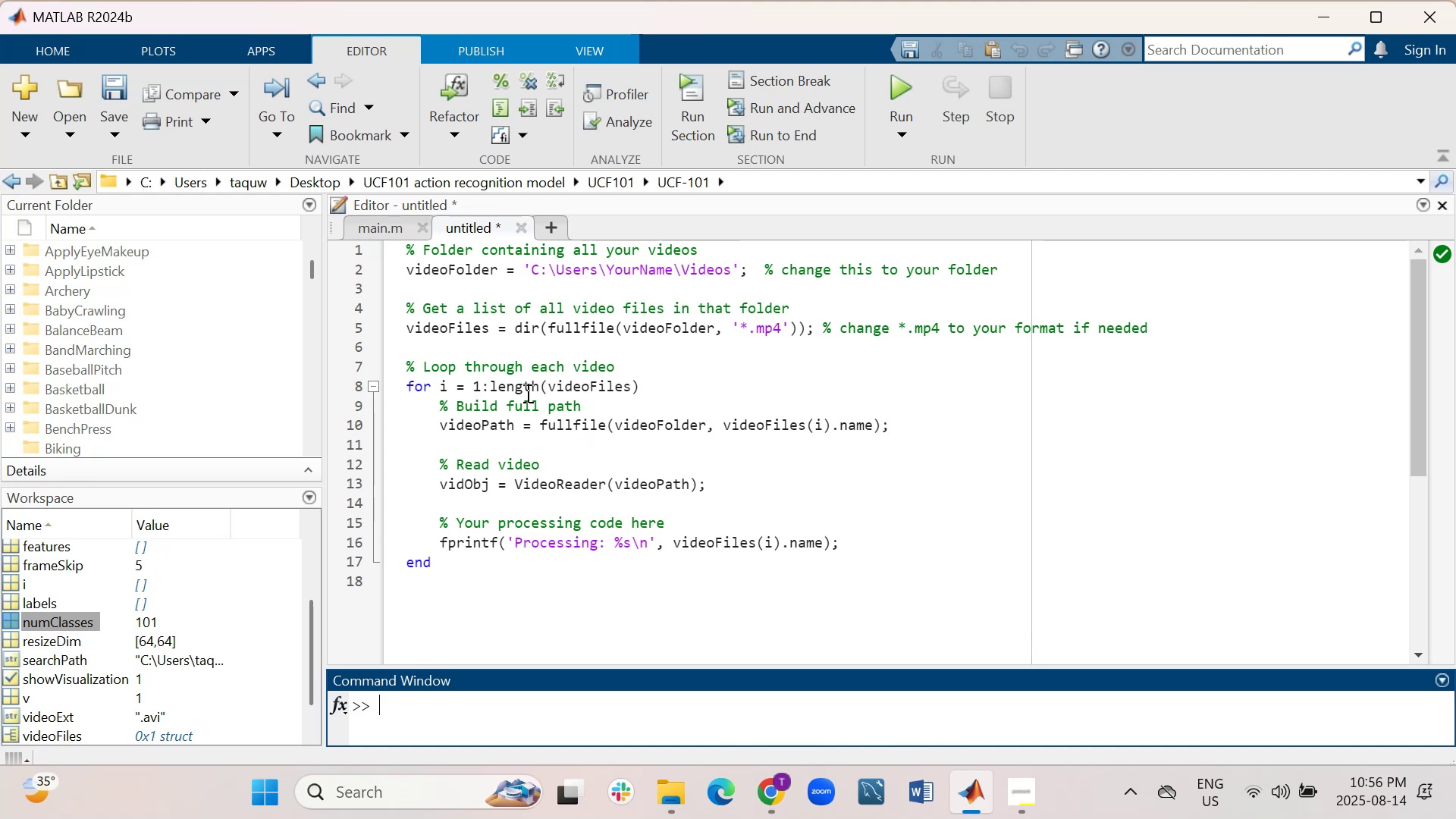 
left_click([669, 795])
 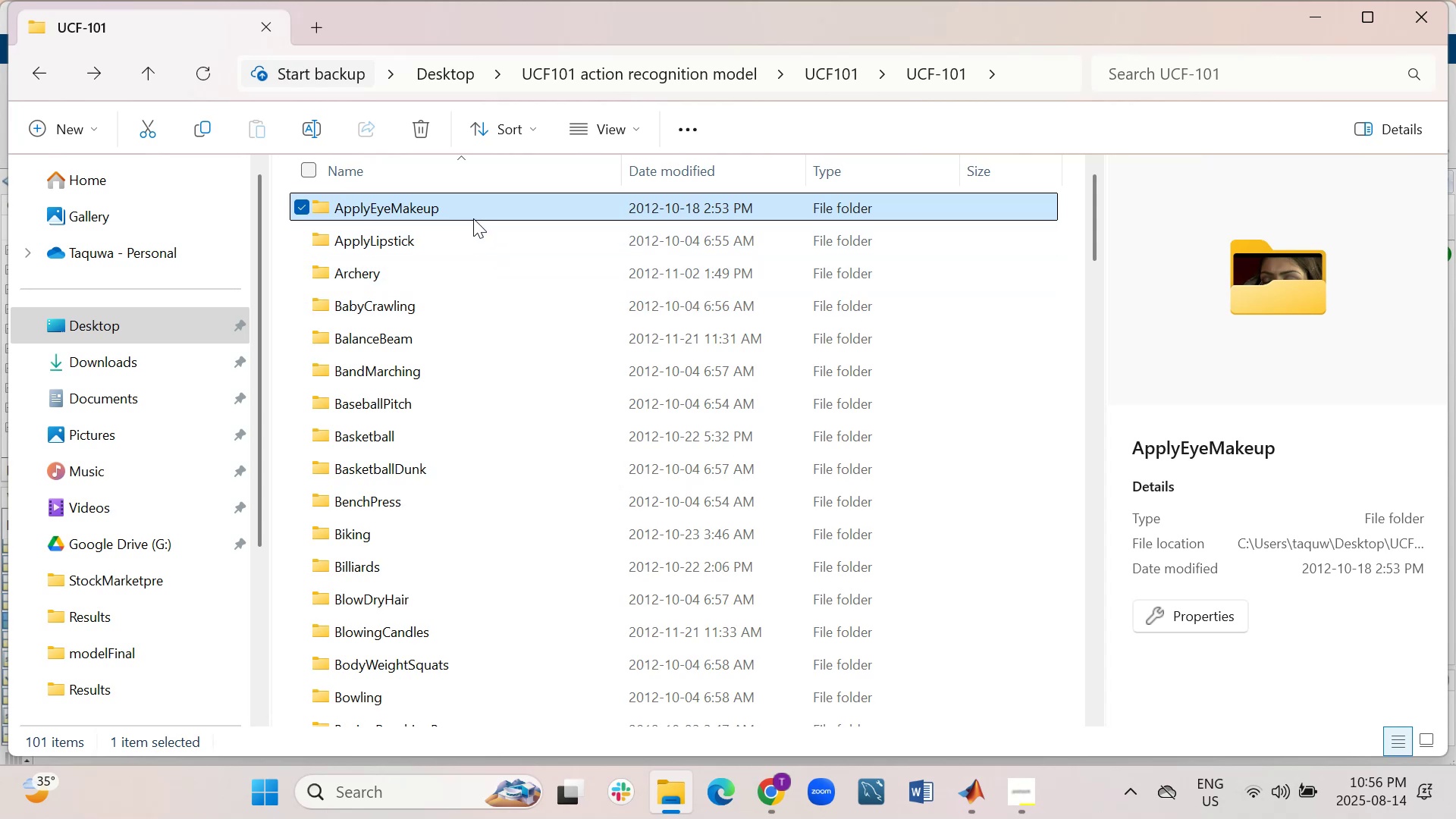 
right_click([472, 214])
 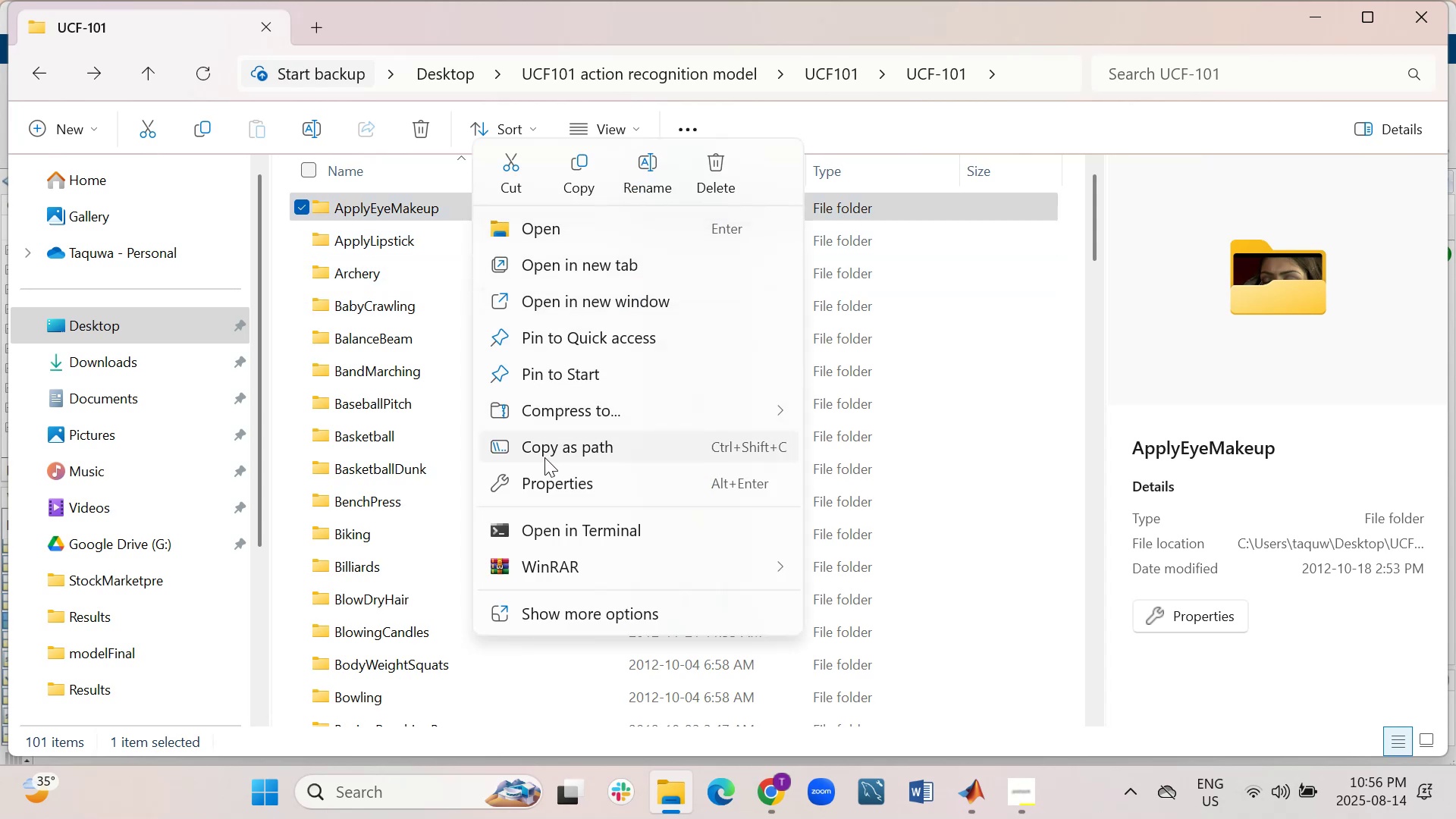 
left_click([551, 451])
 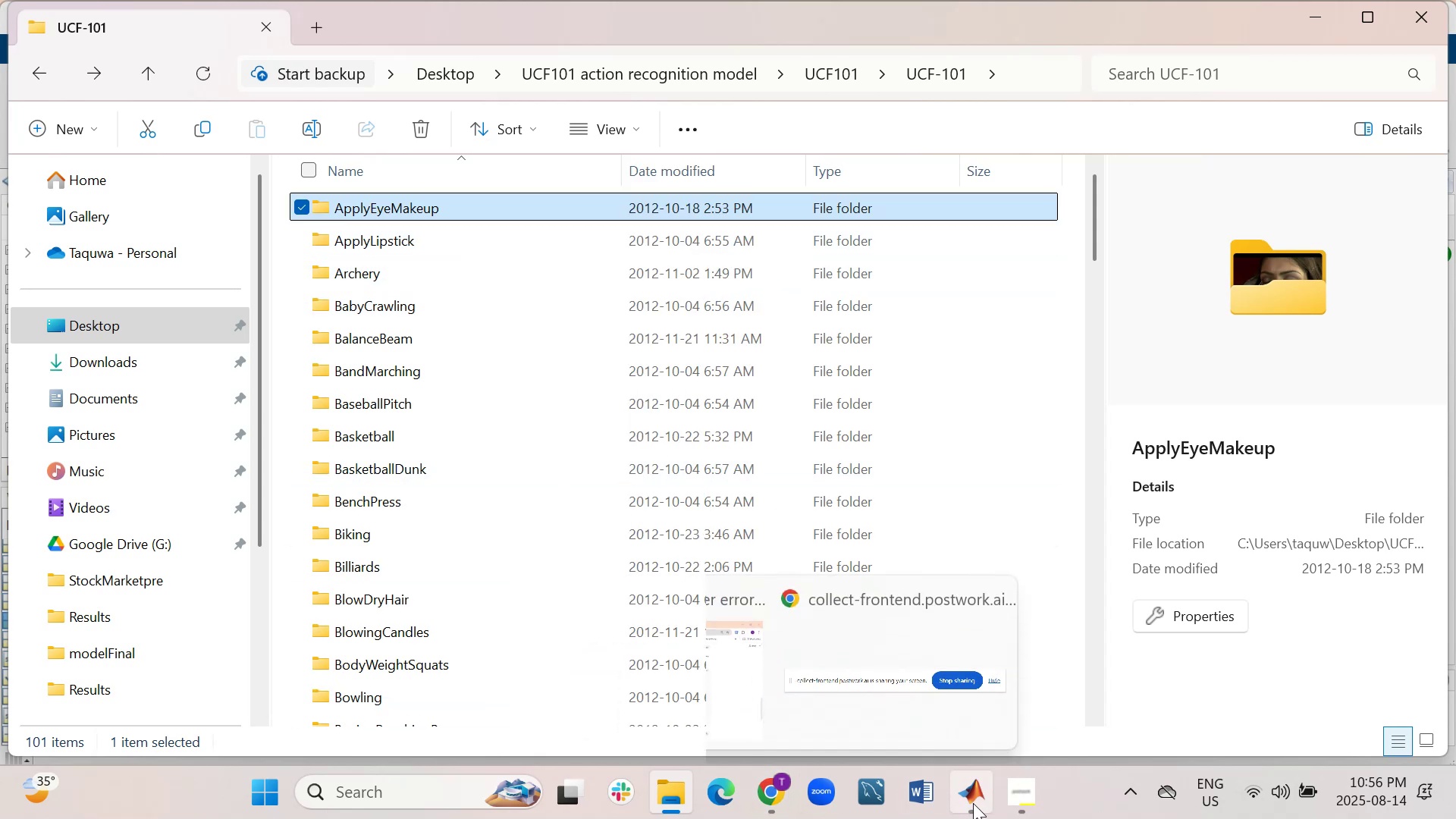 
left_click([940, 686])
 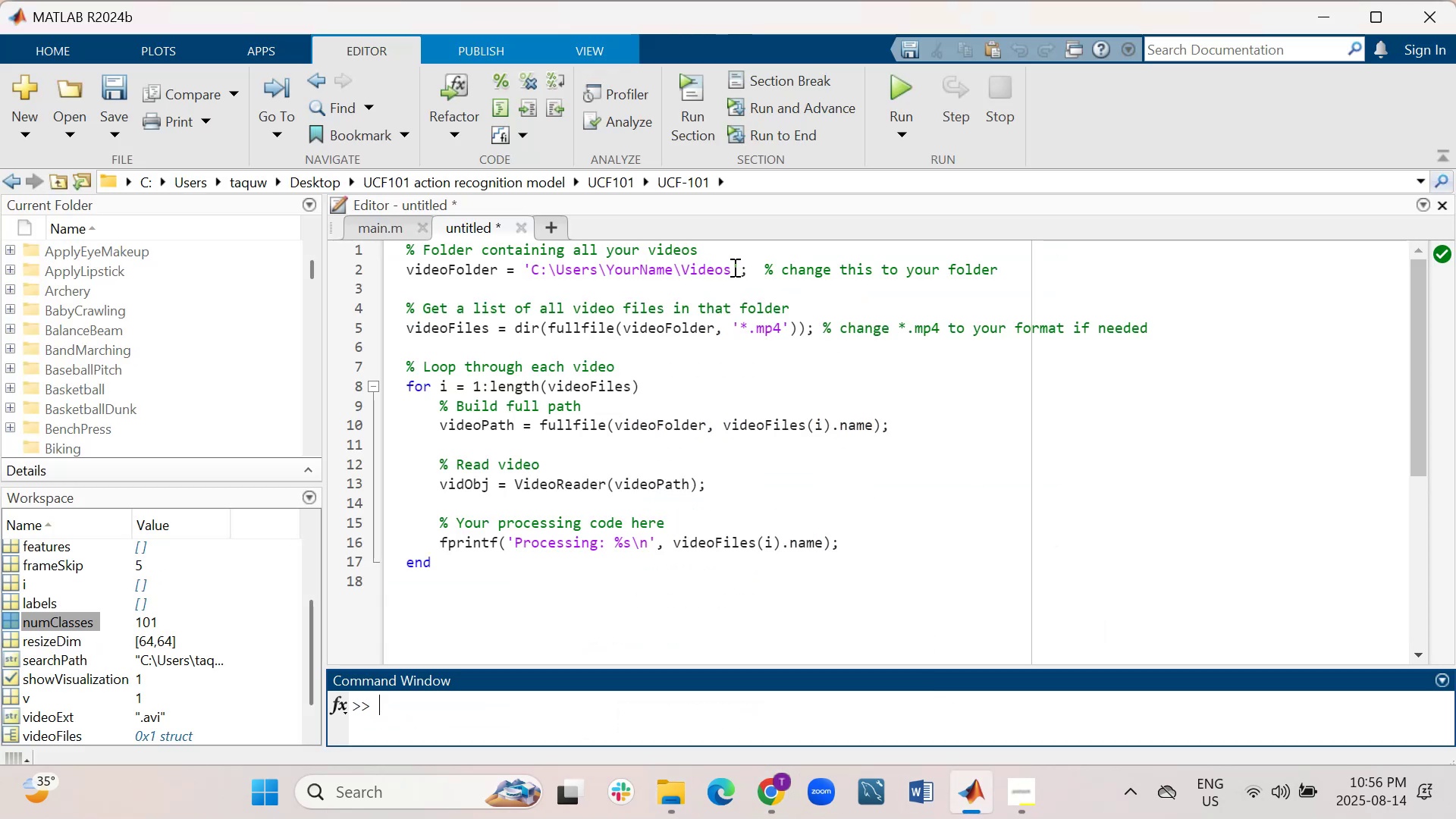 
left_click_drag(start_coordinate=[732, 268], to_coordinate=[532, 275])
 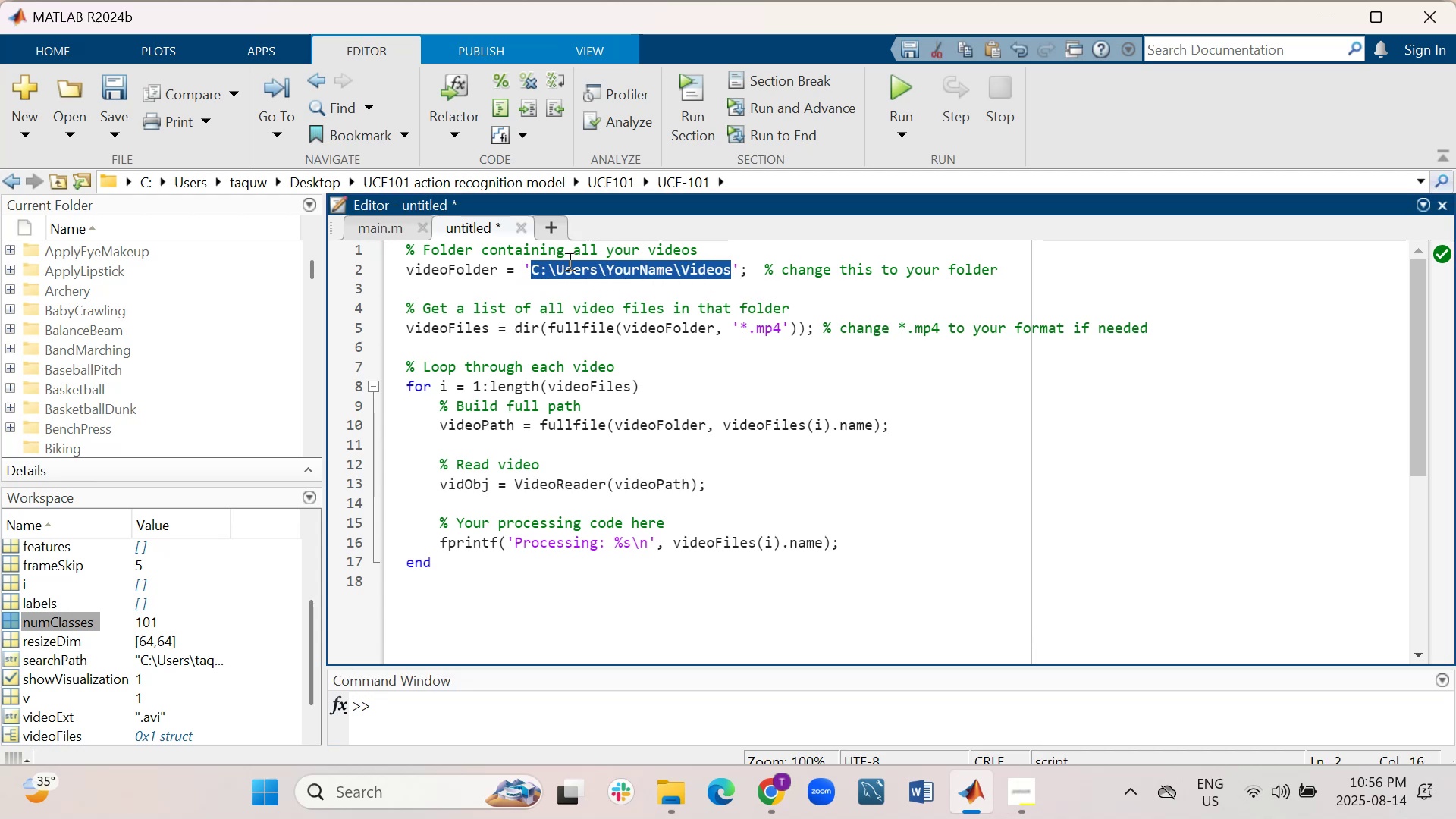 
right_click([568, 261])
 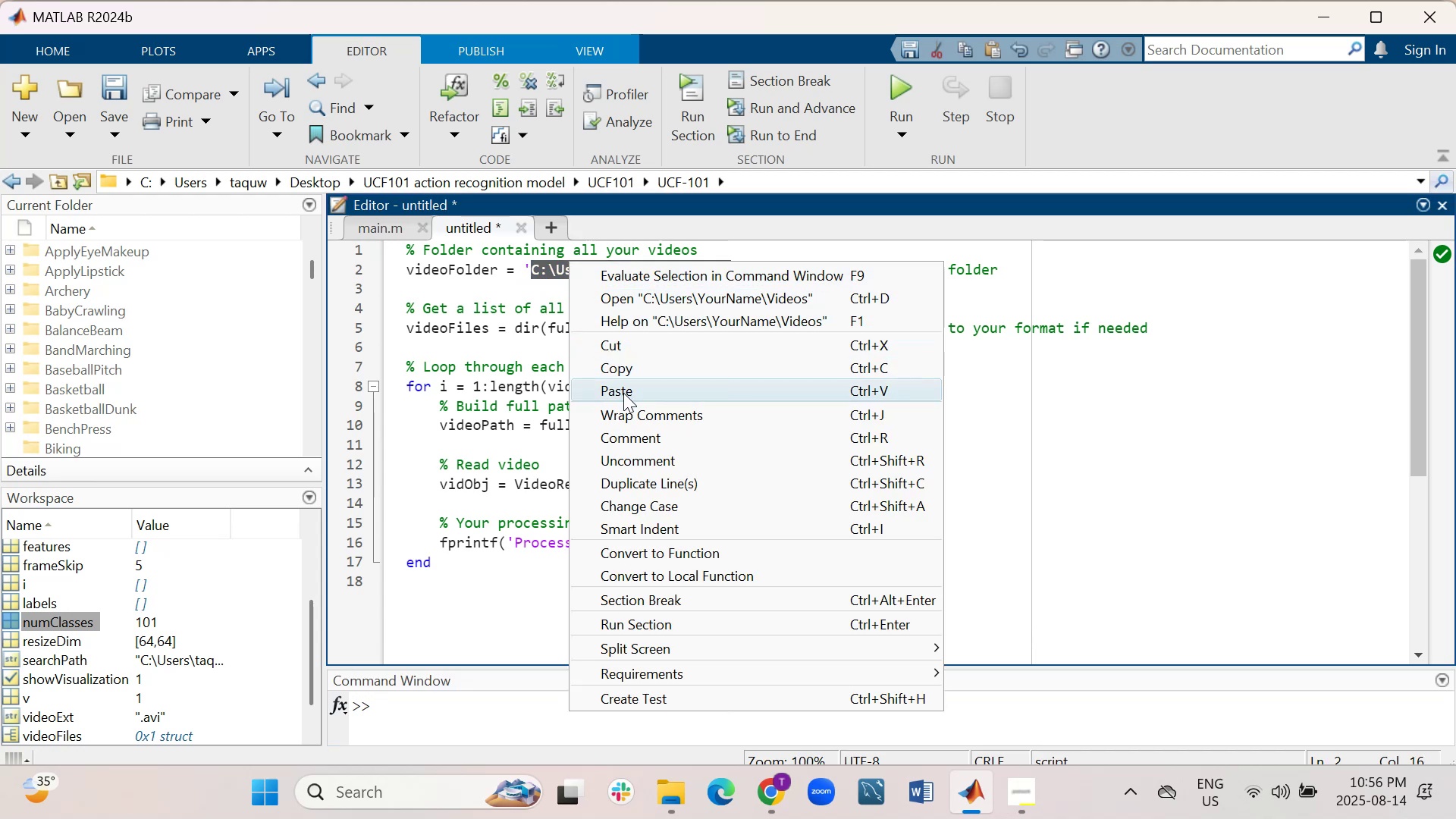 
left_click([623, 393])
 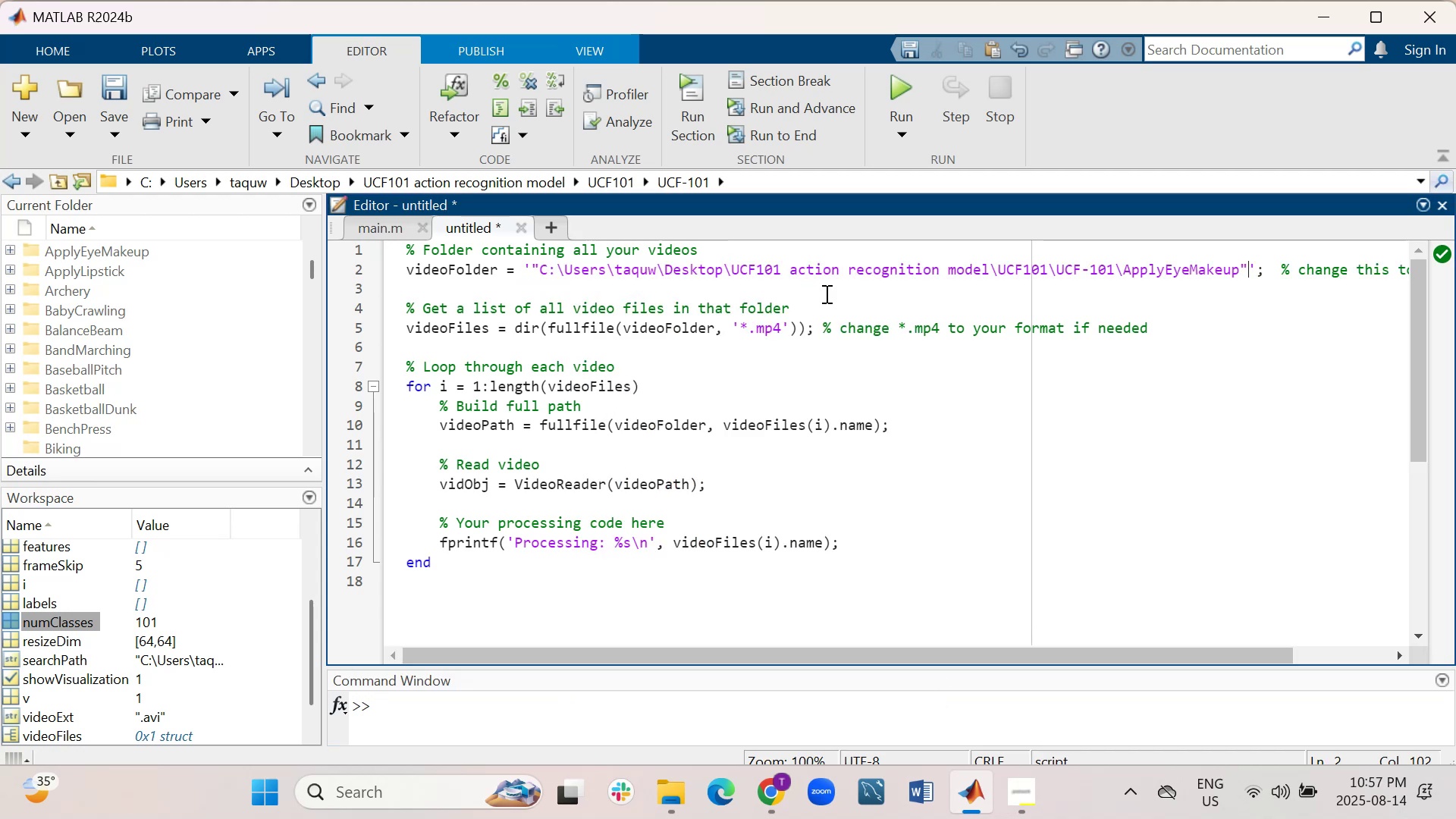 
key(Backspace)
 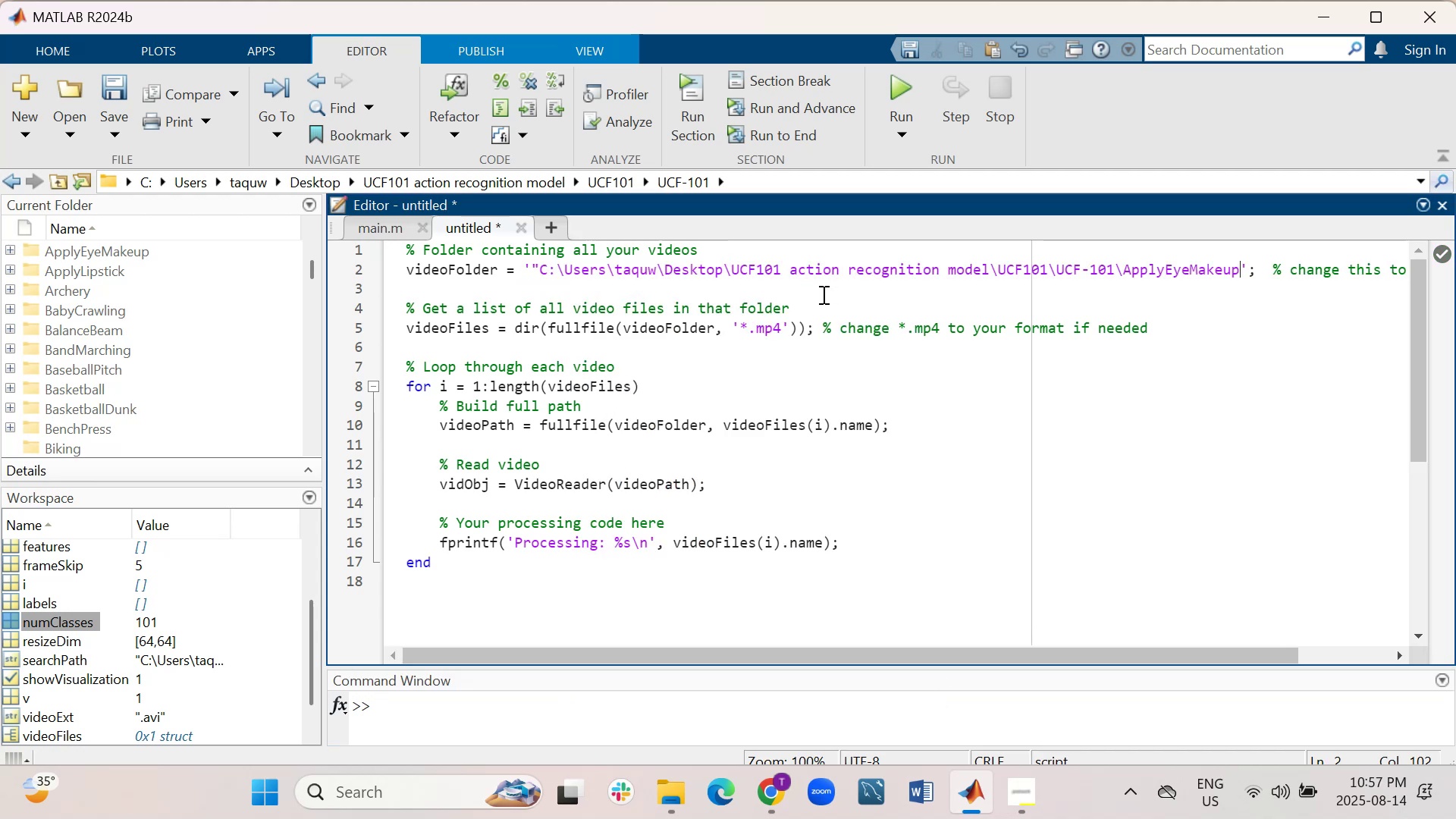 
key(Backspace)
 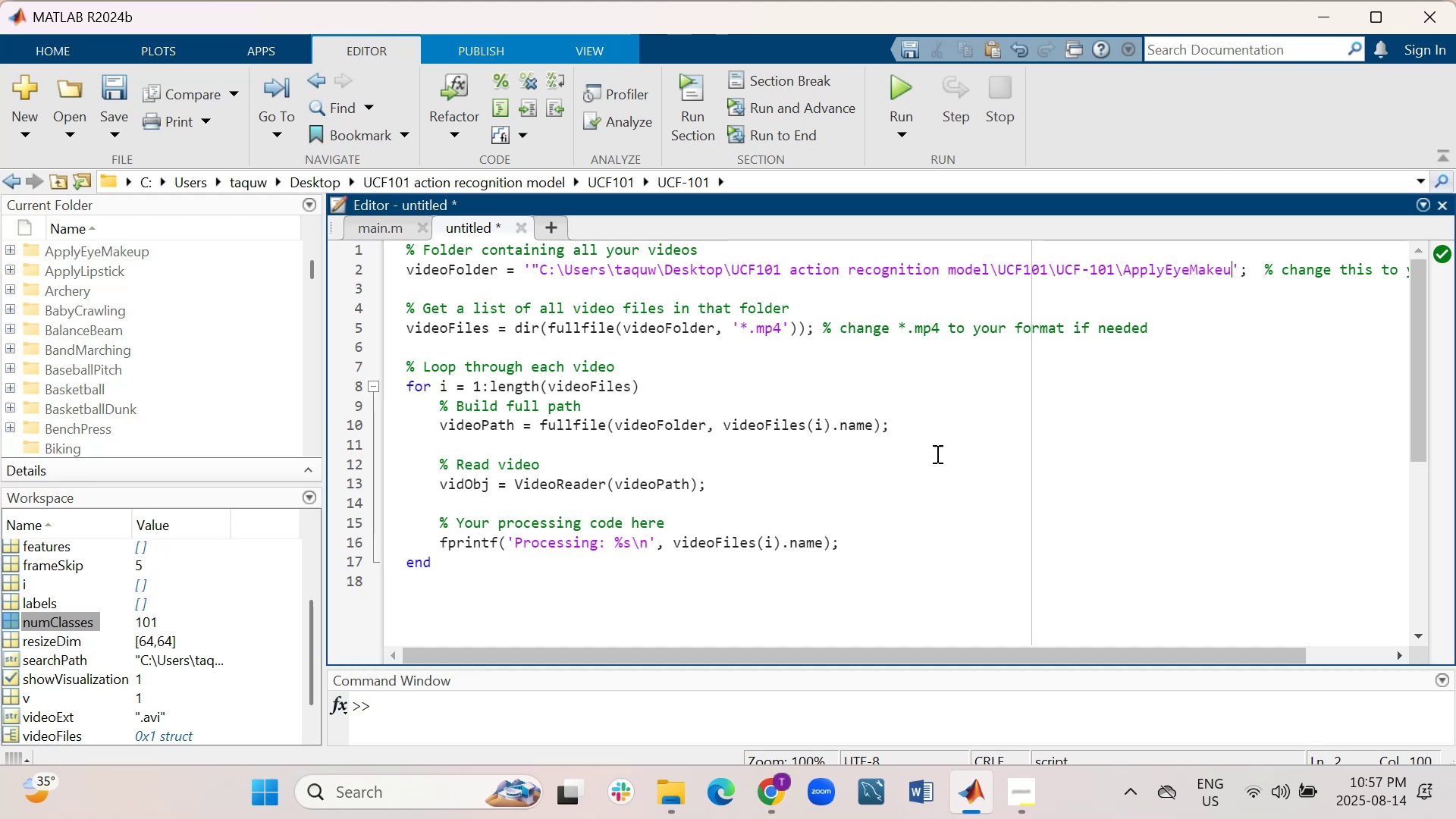 
wait(5.42)
 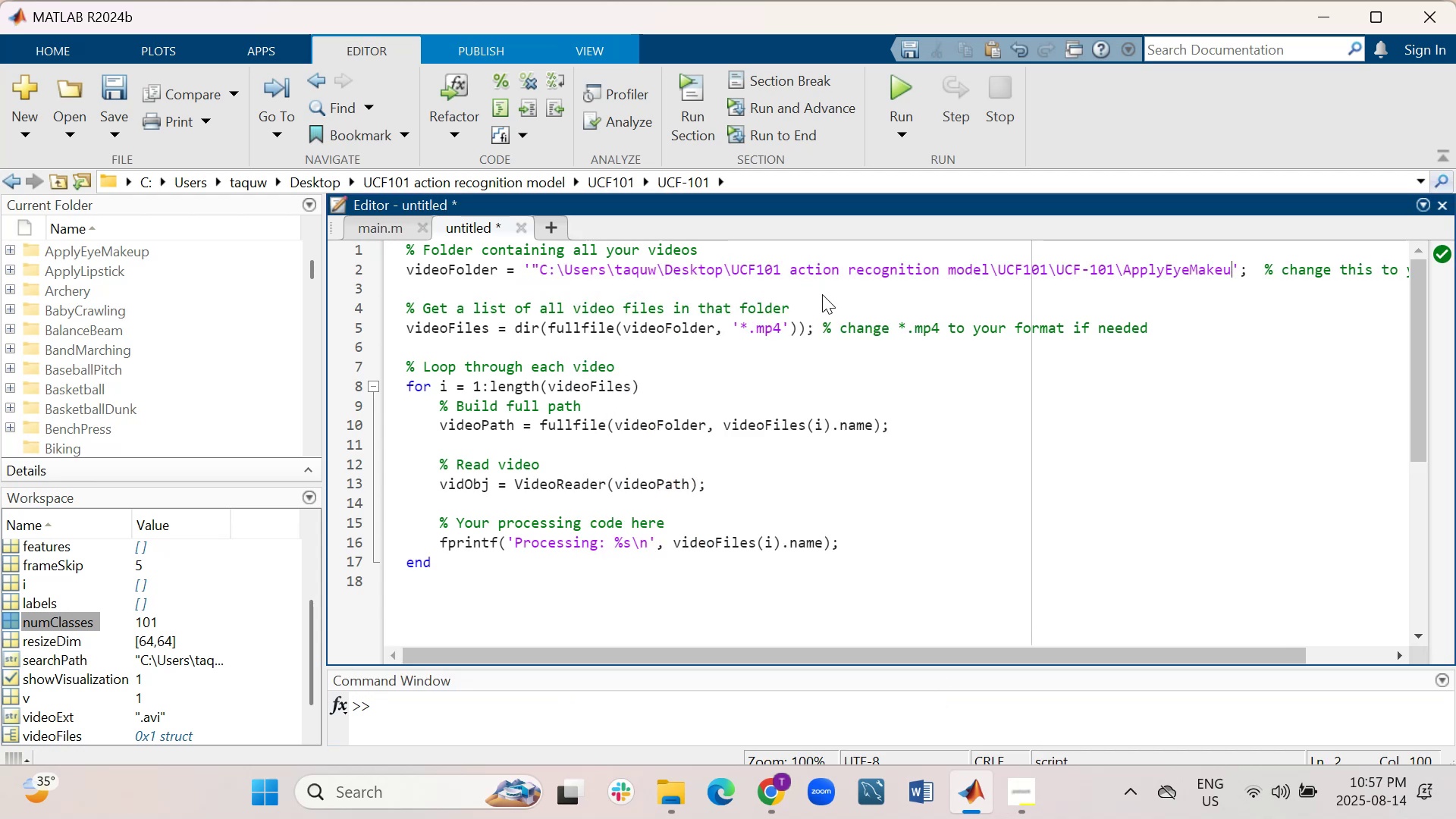 
key(P)
 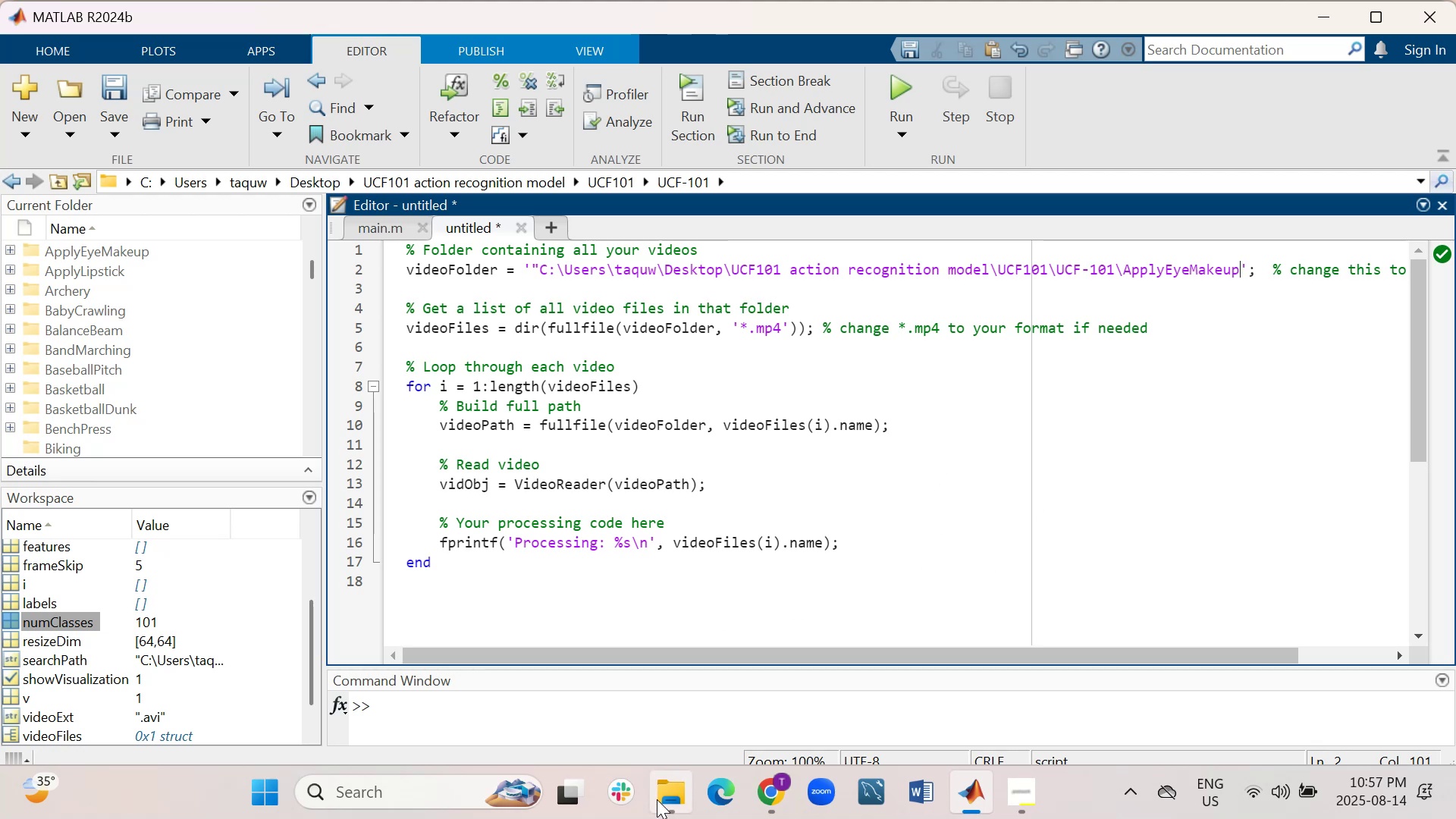 
left_click([670, 804])
 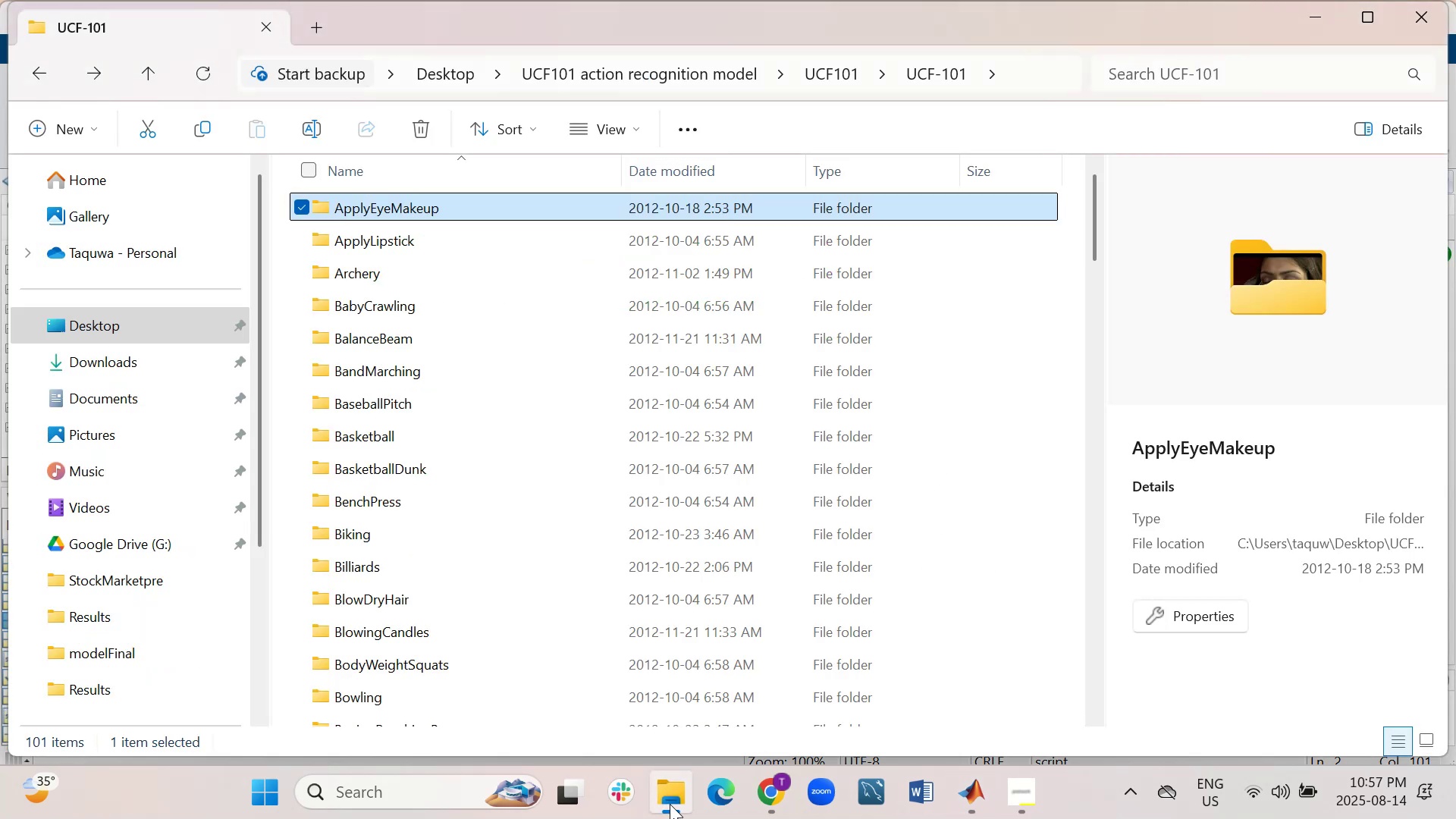 
left_click([670, 804])
 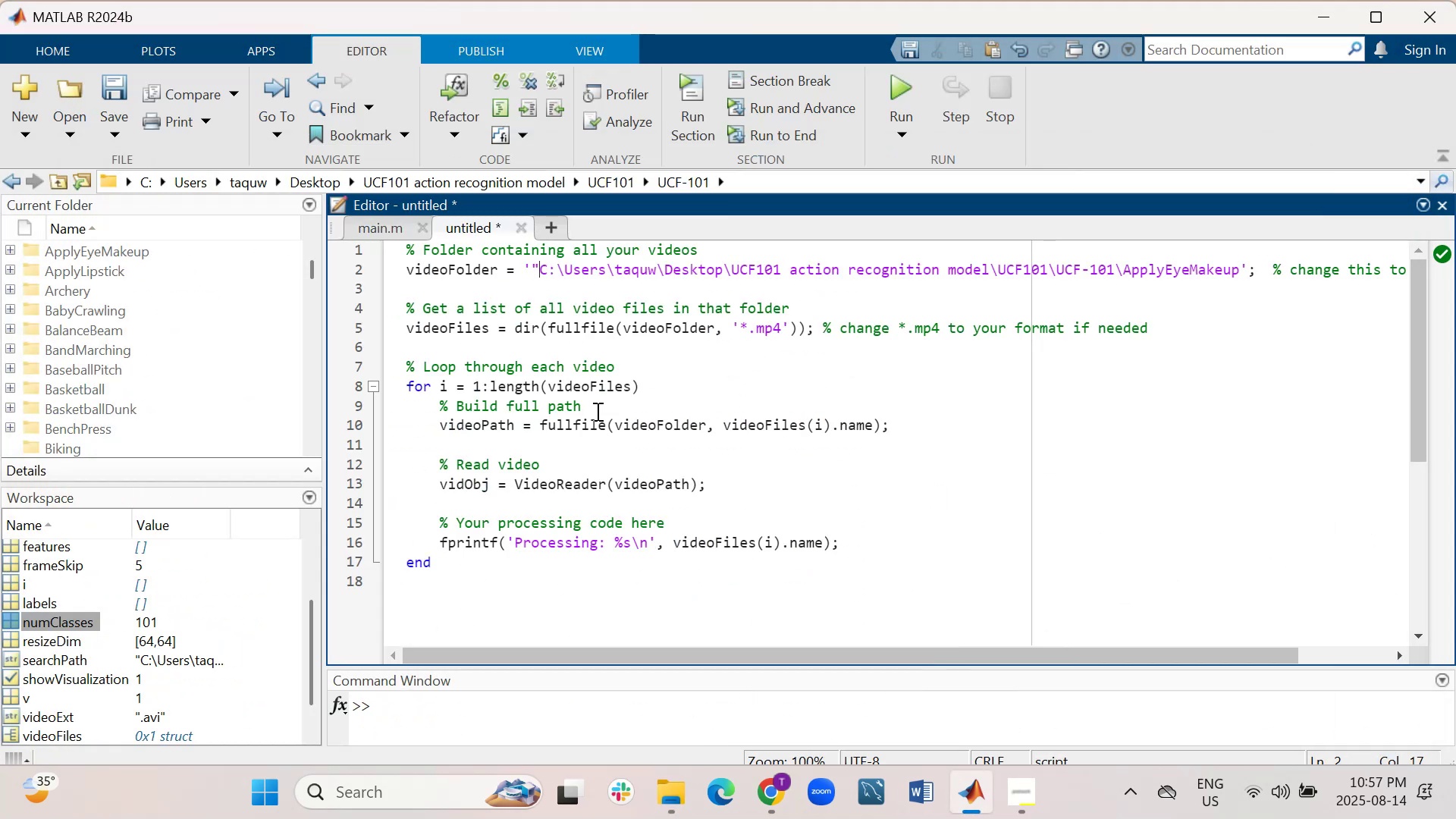 
key(Backspace)
 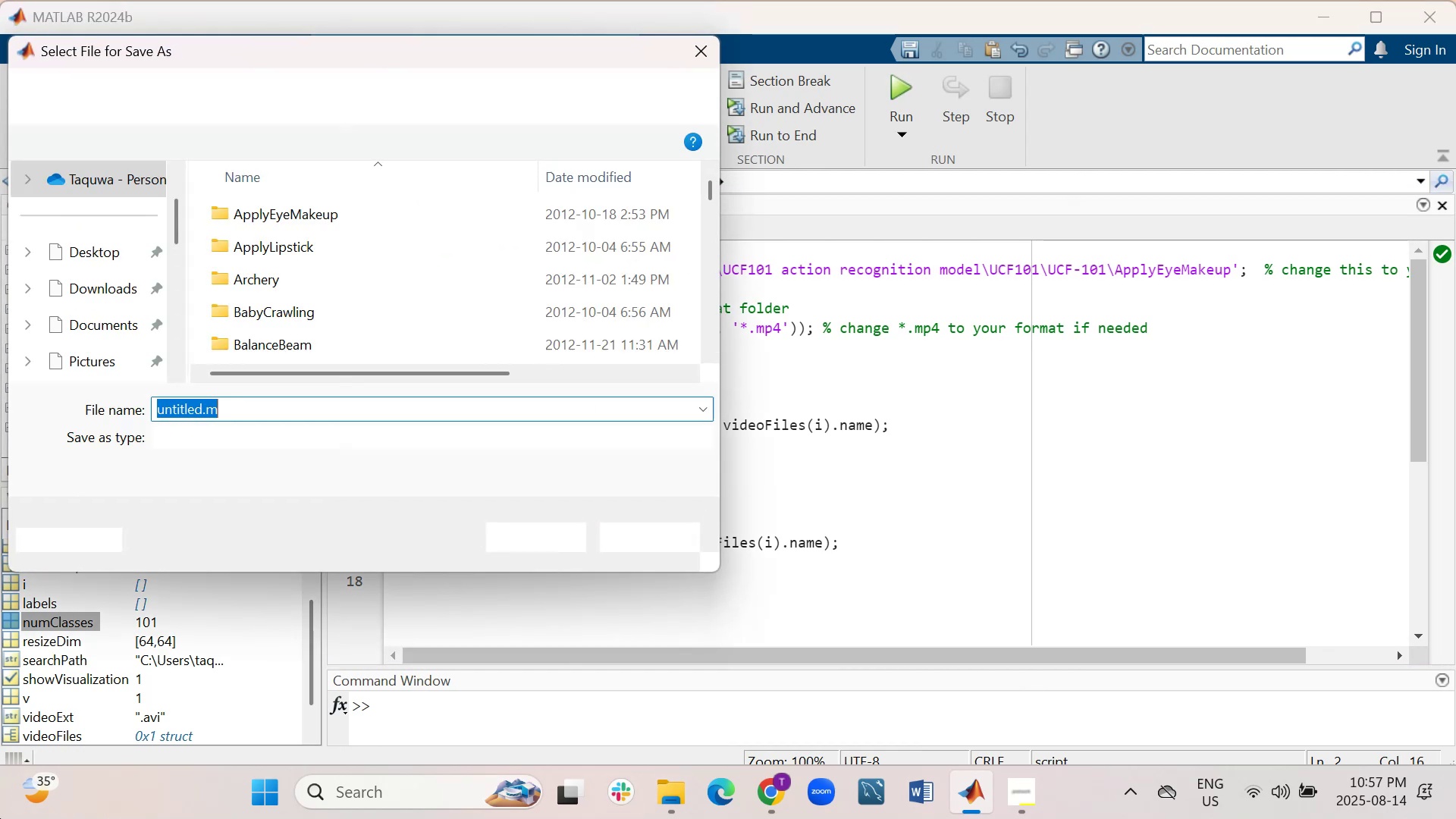 
wait(10.19)
 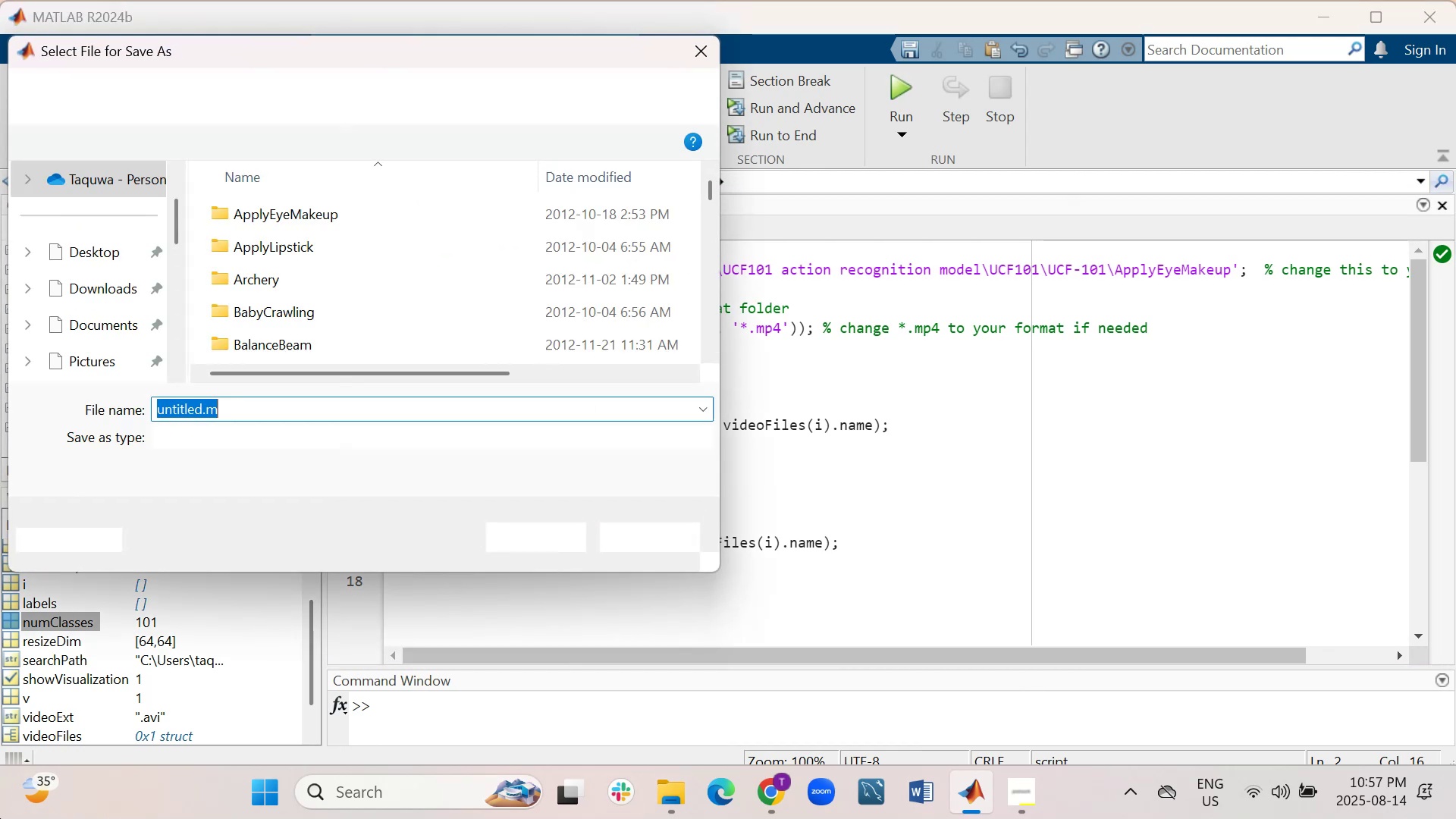 
left_click([234, 96])
 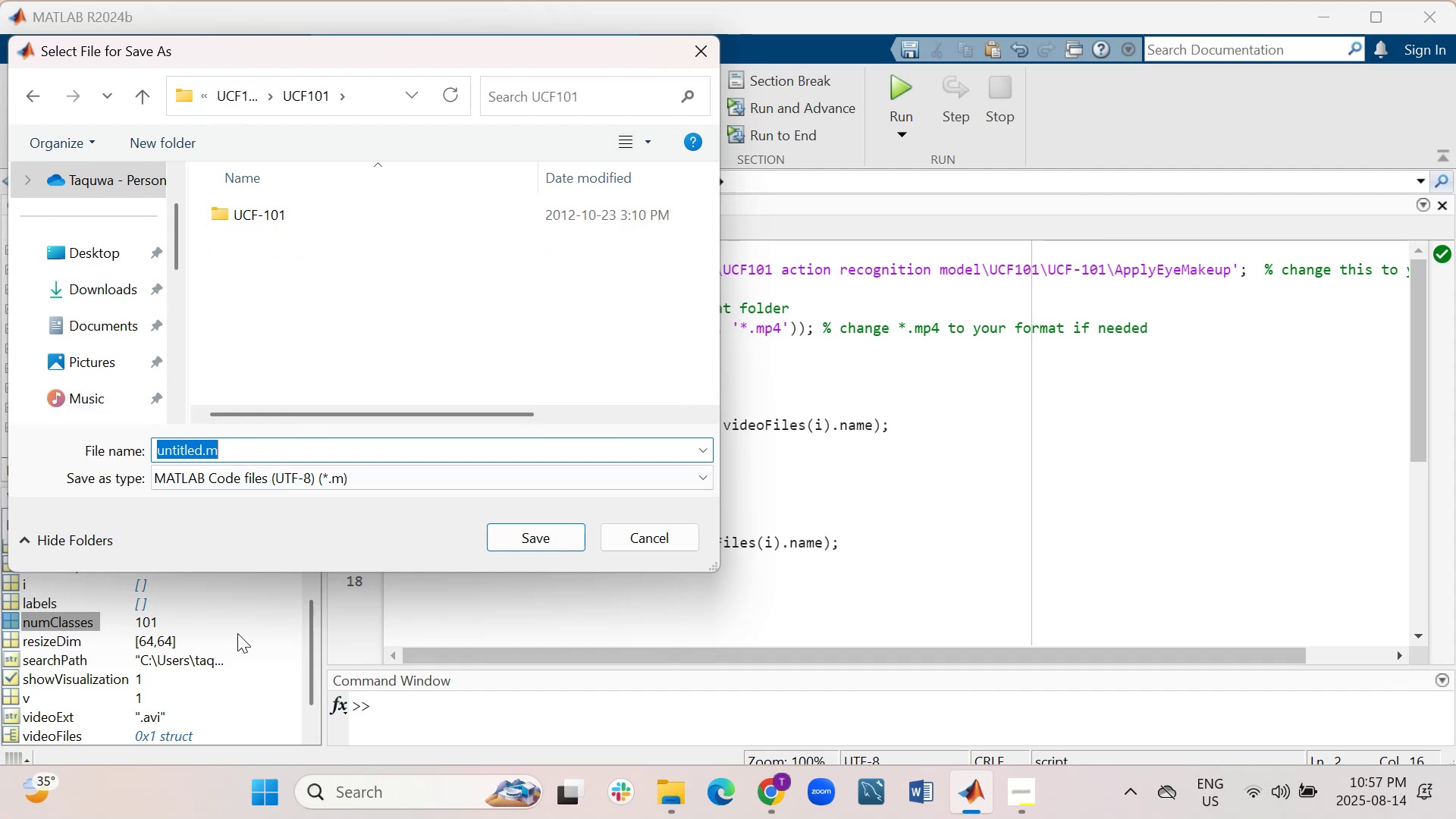 
type(test)
 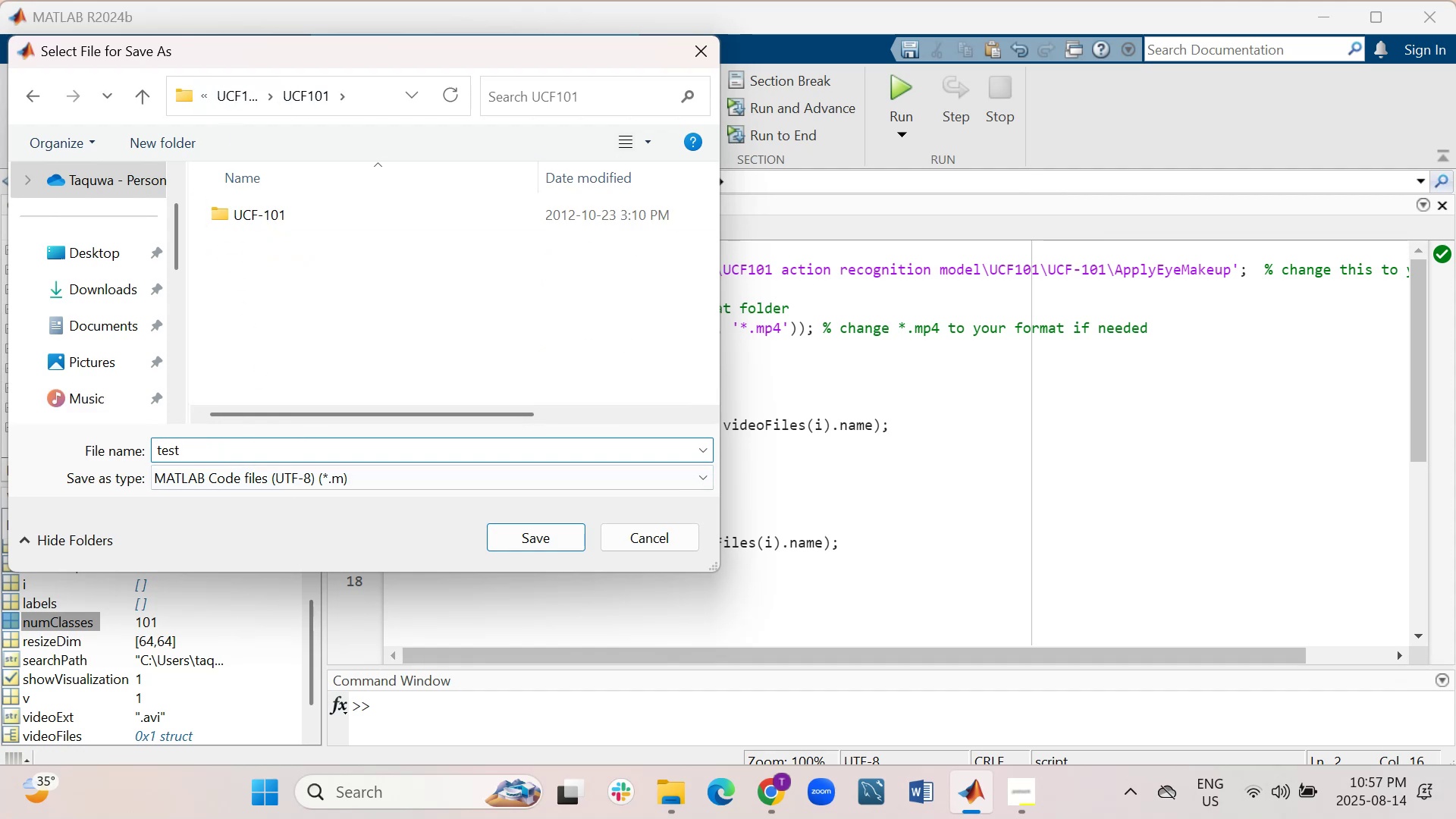 
key(Enter)
 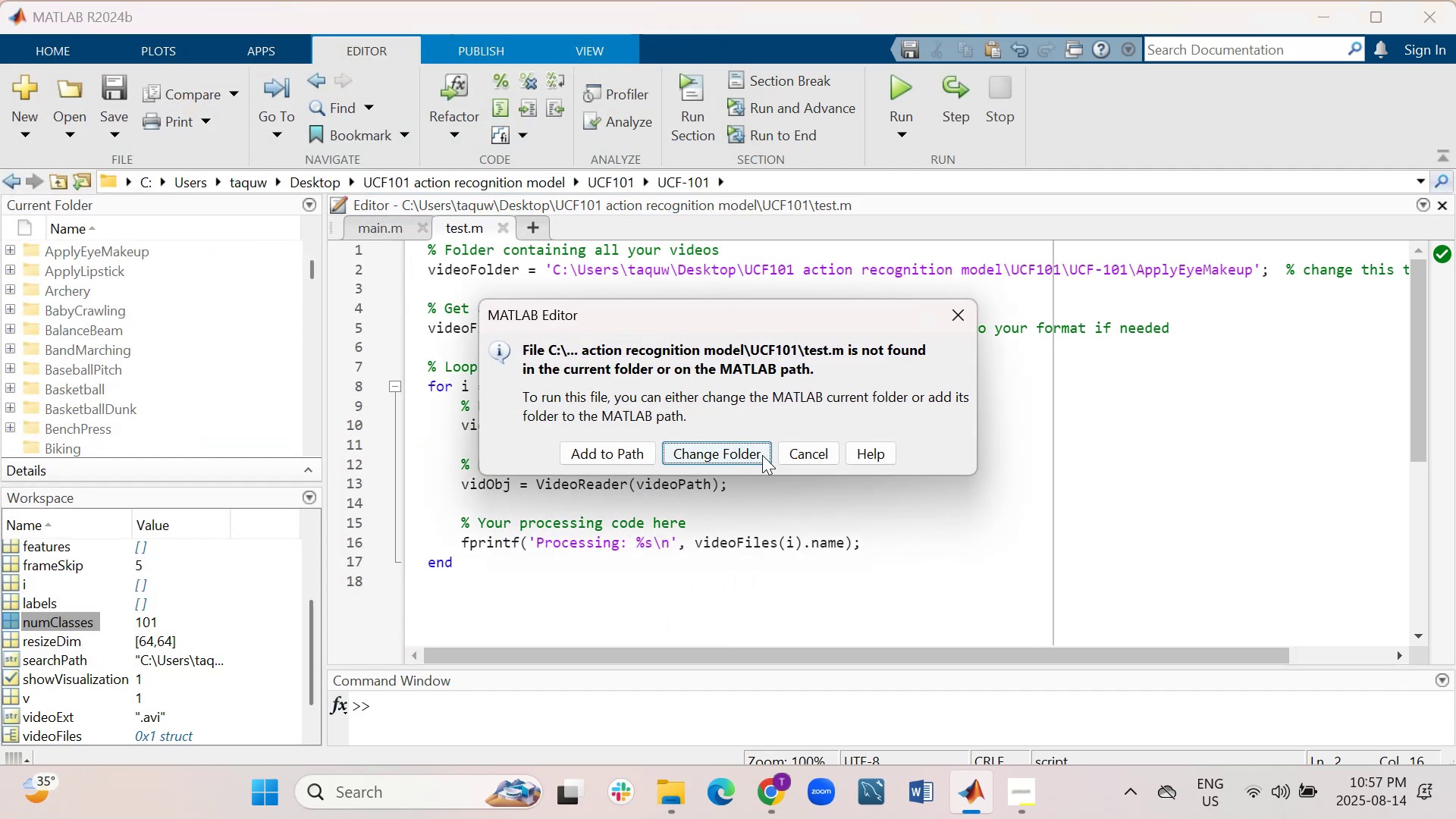 
left_click([726, 457])
 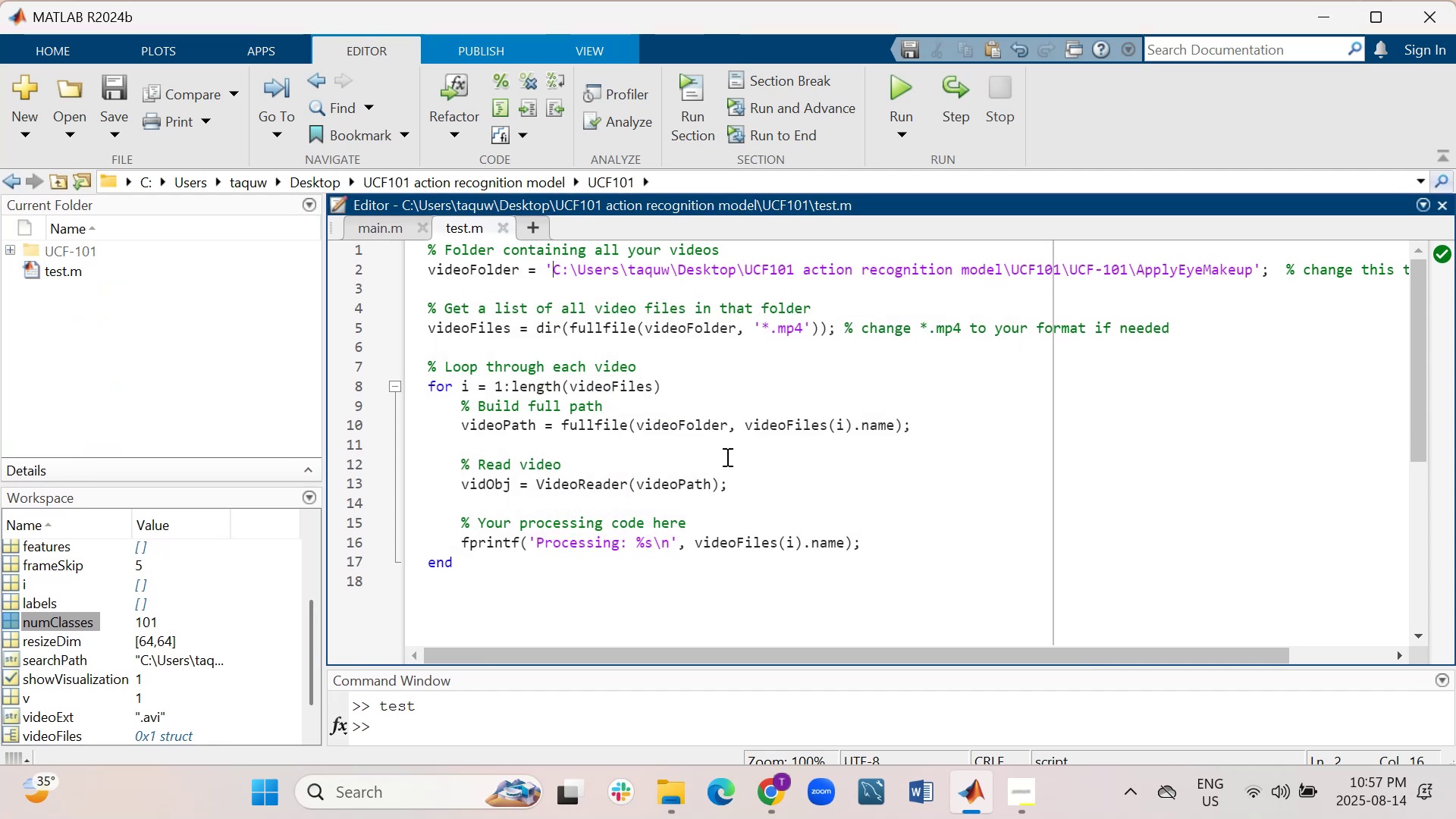 
wait(13.04)
 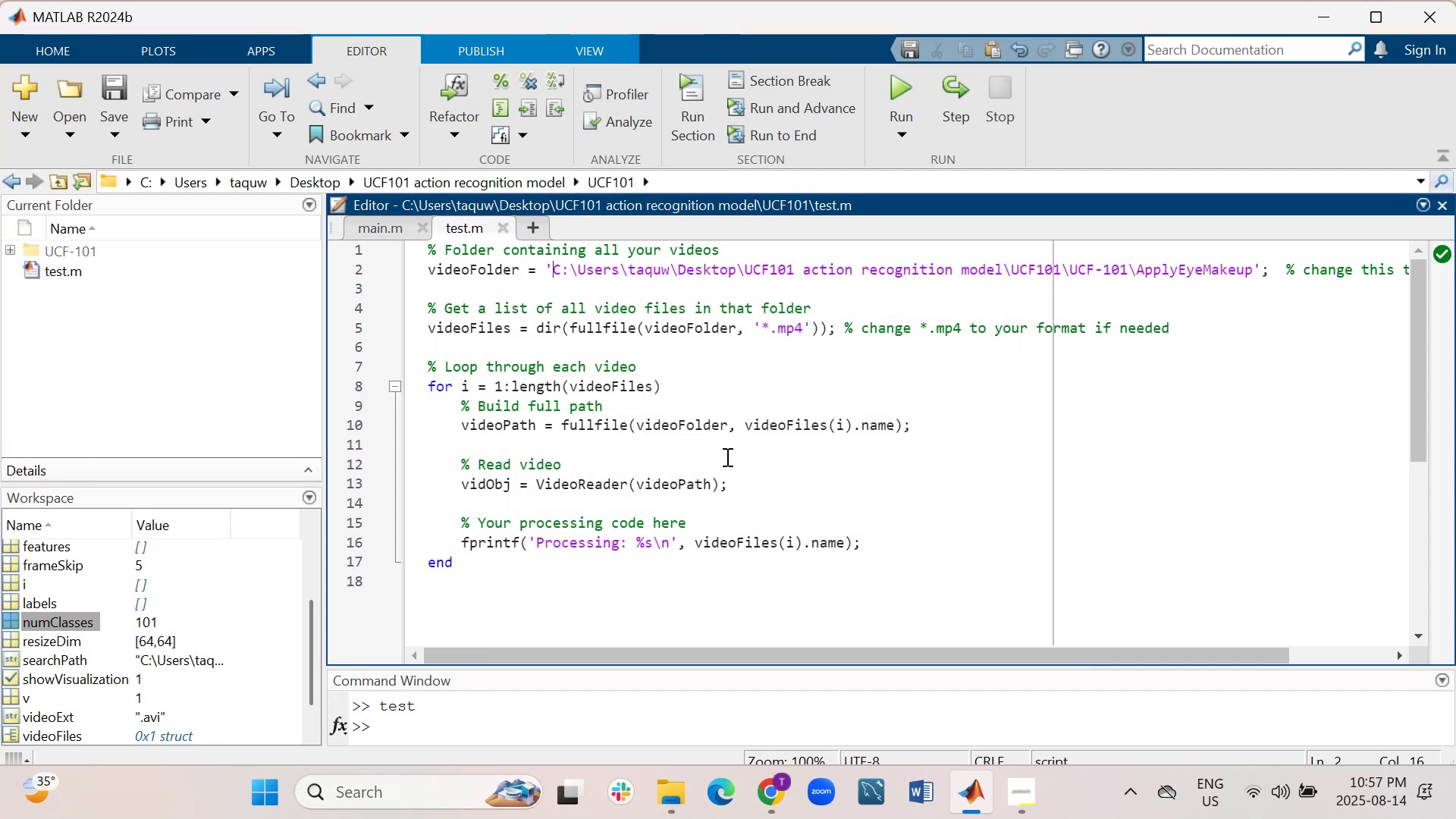 
scroll: coordinate [747, 440], scroll_direction: down, amount: 1.0
 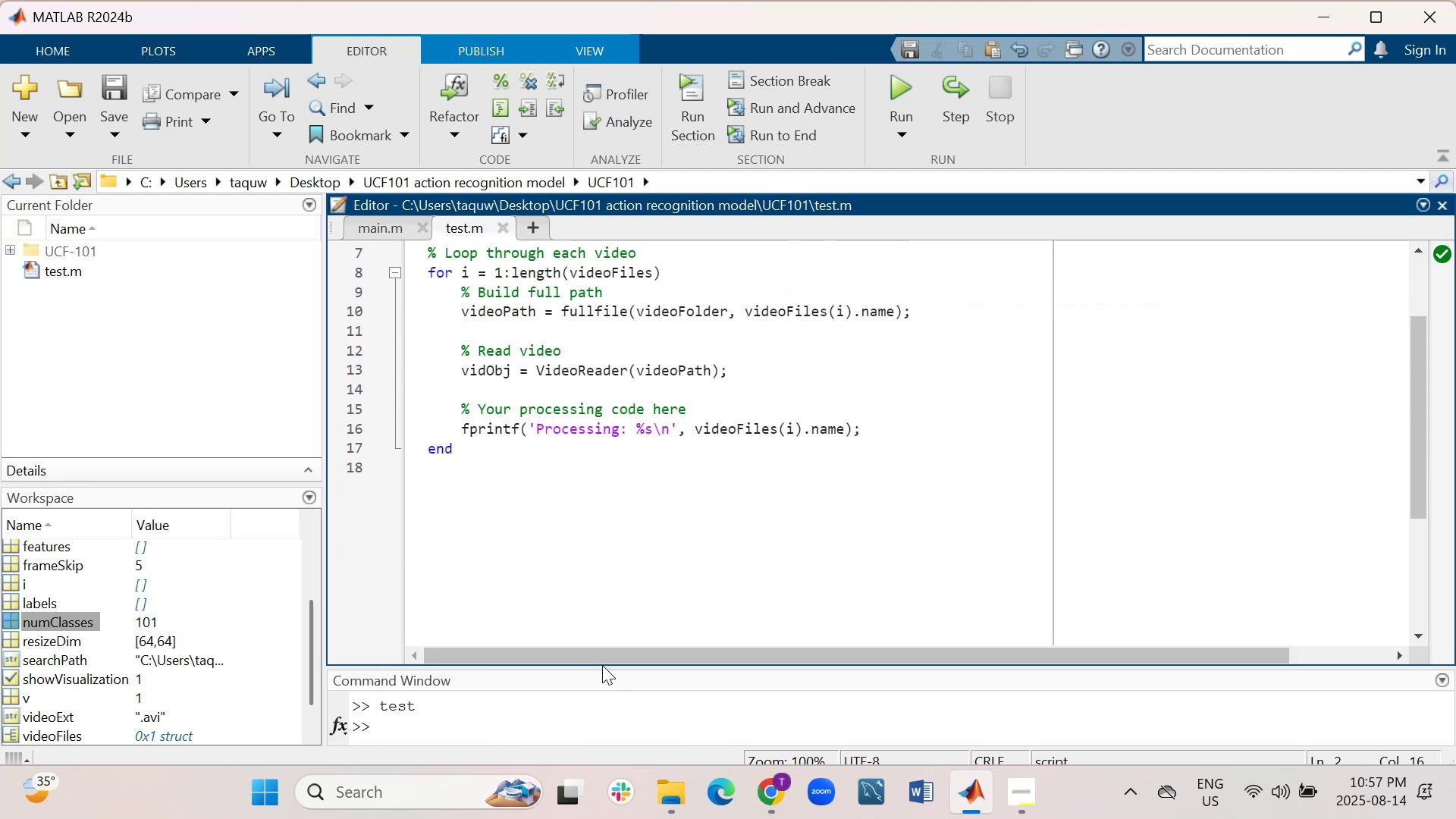 
left_click_drag(start_coordinate=[605, 668], to_coordinate=[615, 526])
 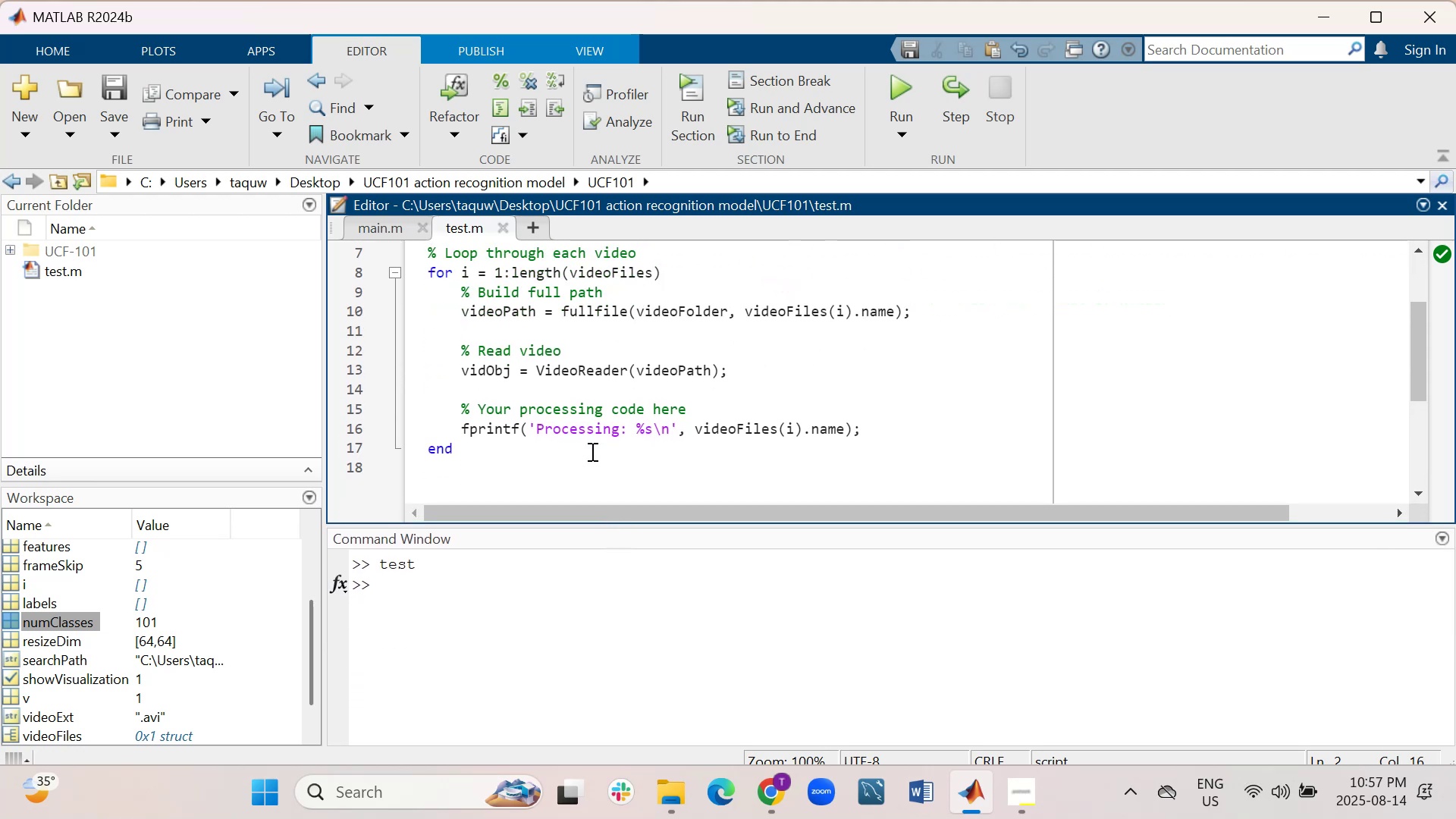 
scroll: coordinate [582, 438], scroll_direction: up, amount: 2.0
 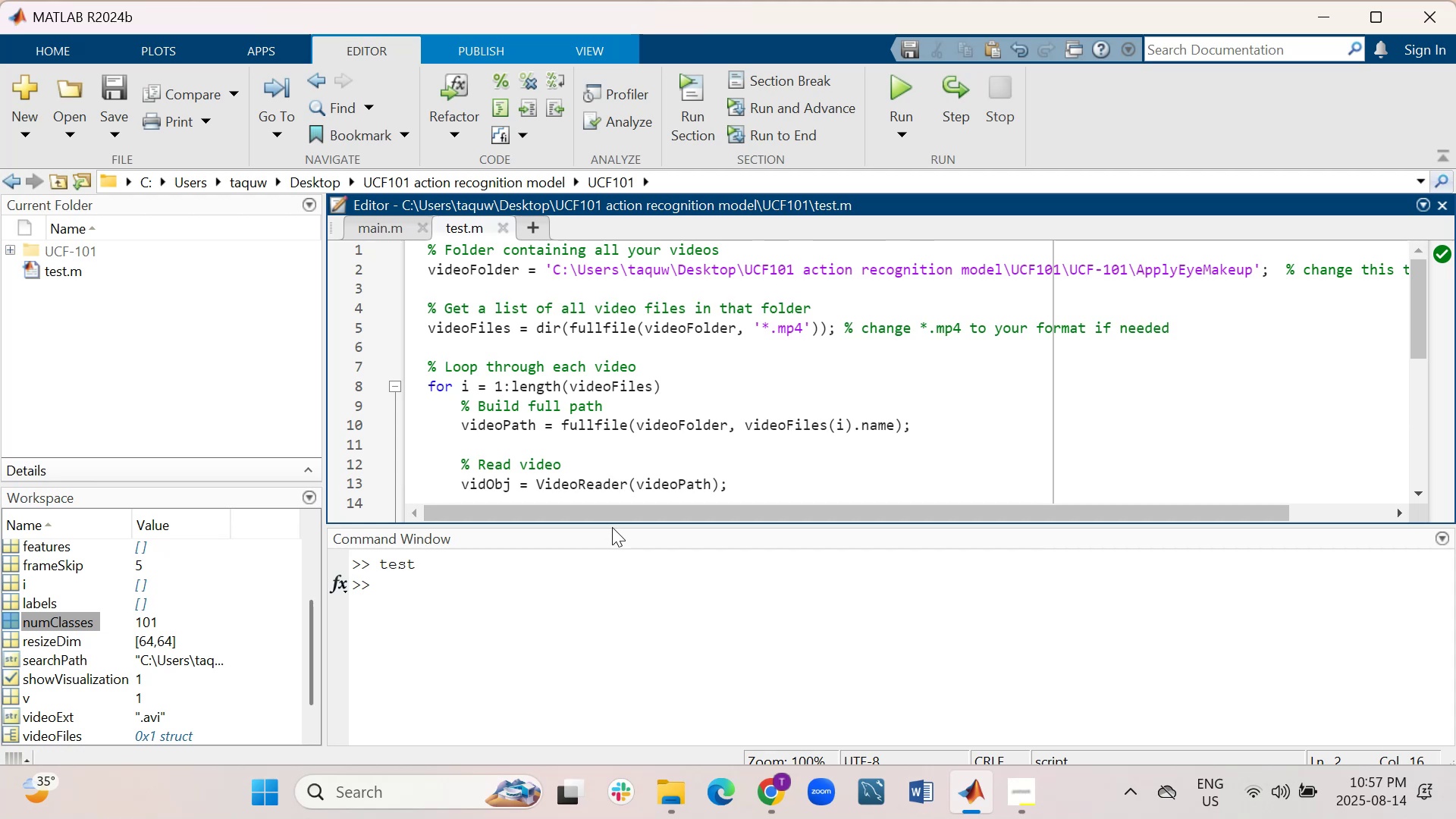 
wait(5.73)
 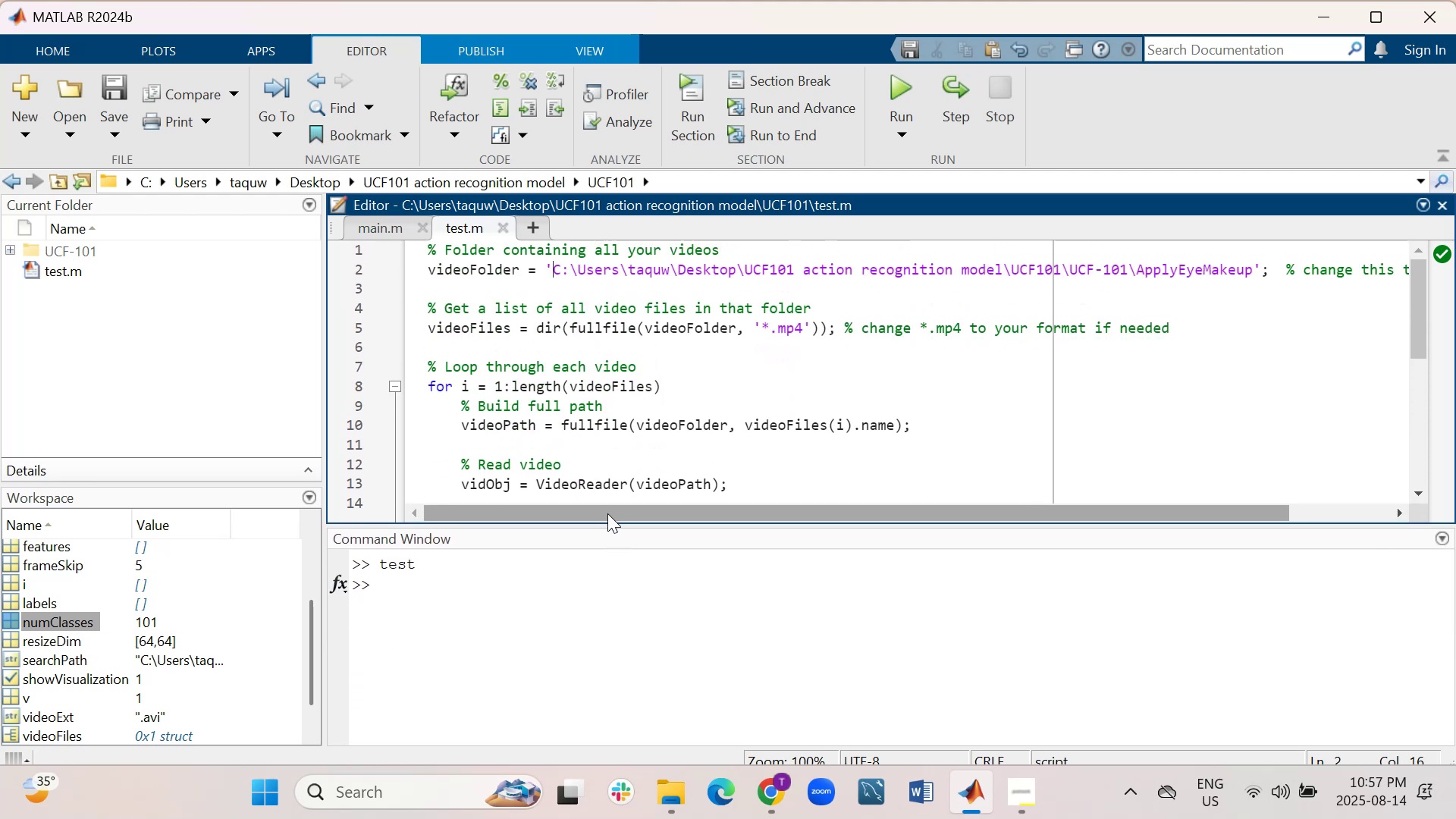 
left_click_drag(start_coordinate=[613, 525], to_coordinate=[594, 582])
 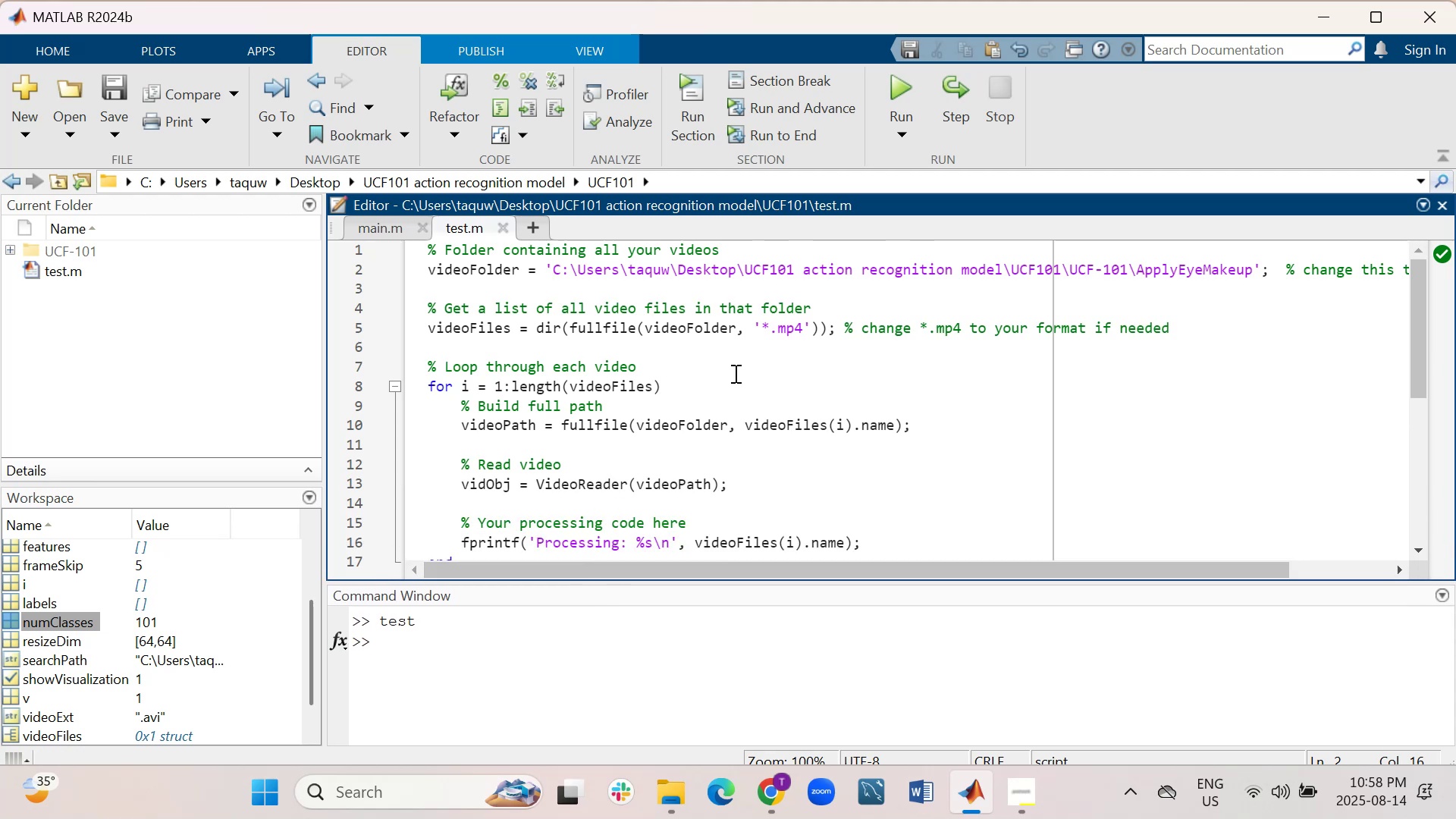 
wait(5.98)
 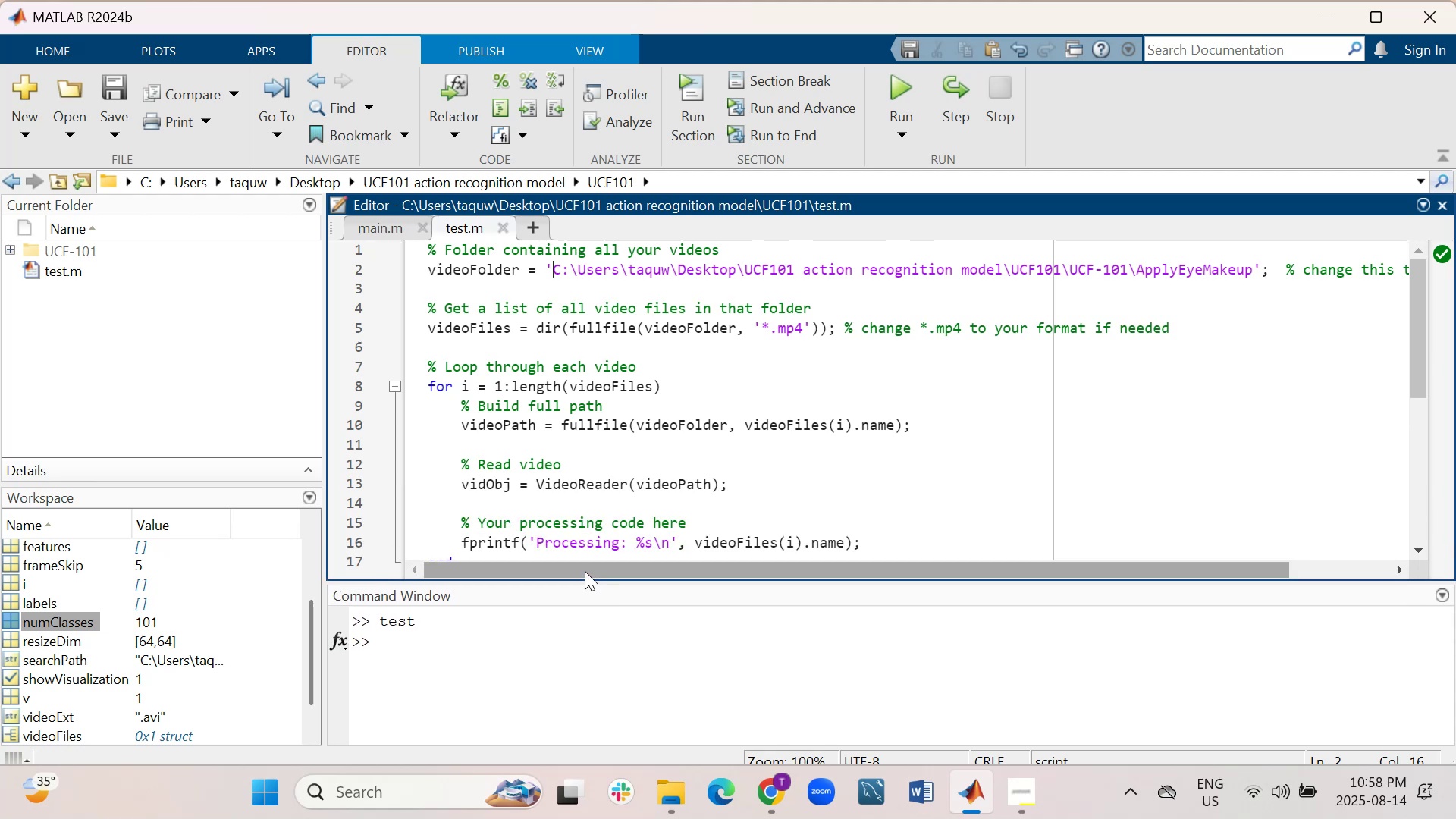 
left_click([800, 330])
 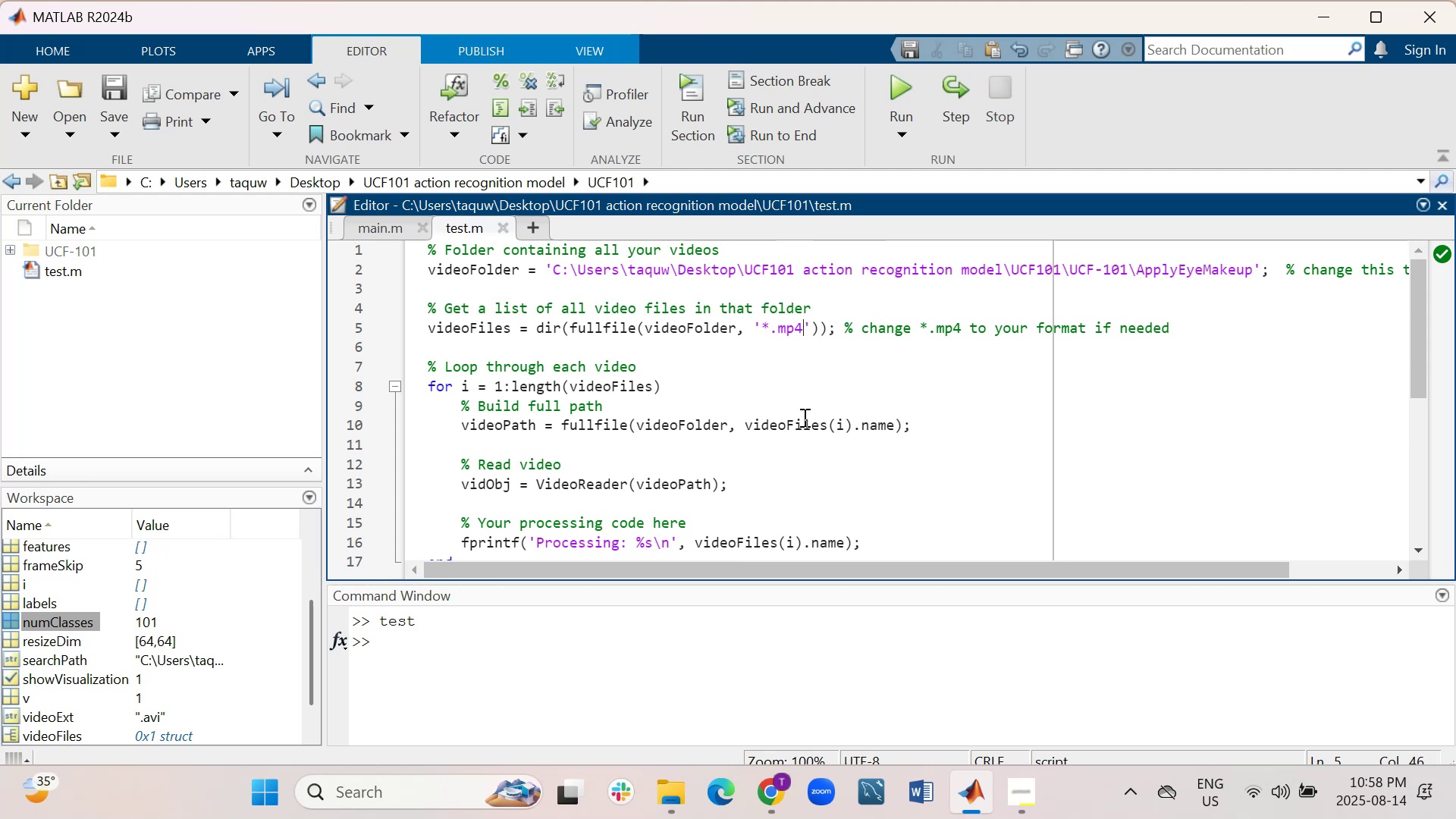 
key(Backspace)
key(Backspace)
key(Backspace)
type(vi)
 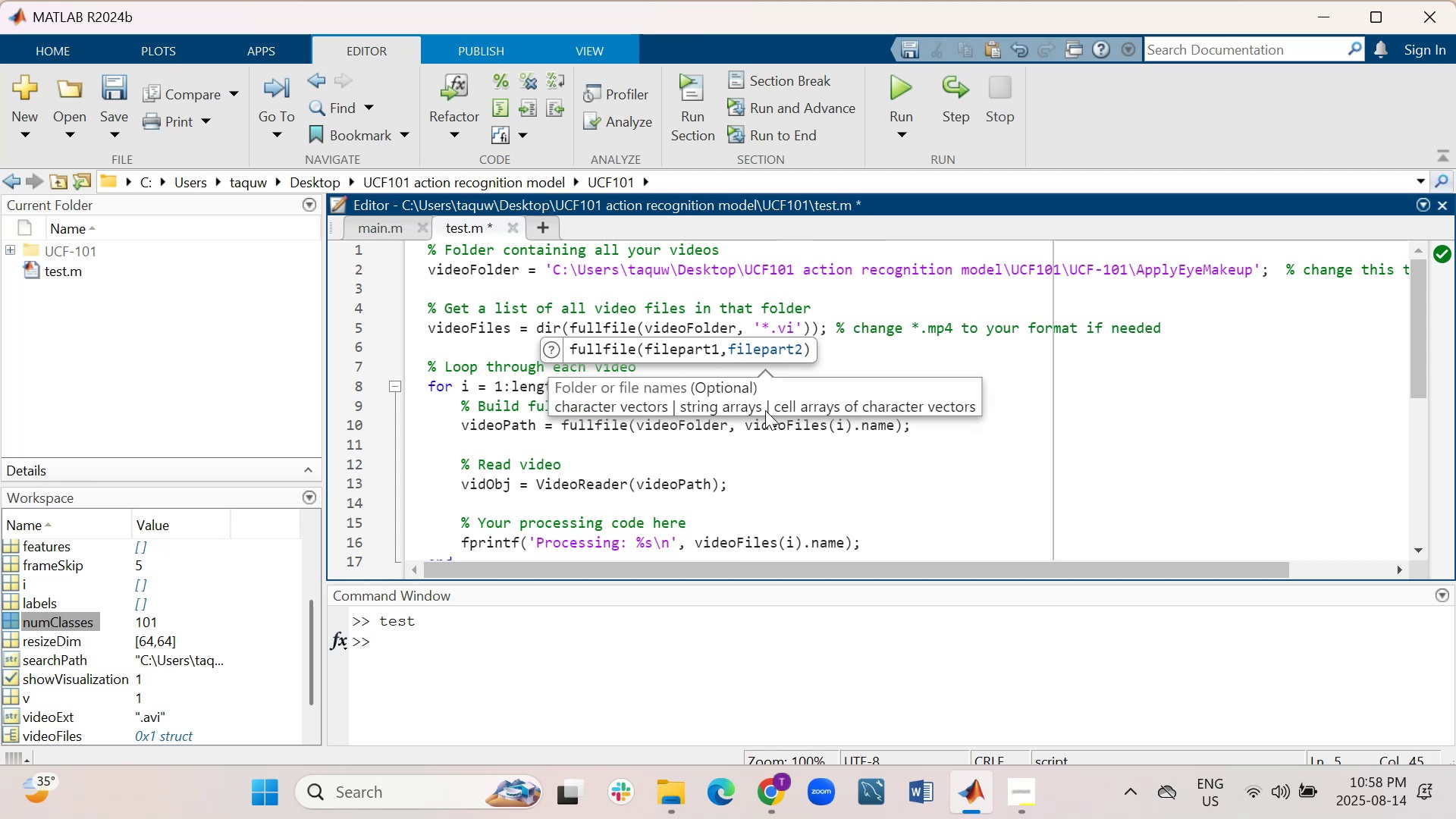 
key(ArrowLeft)
 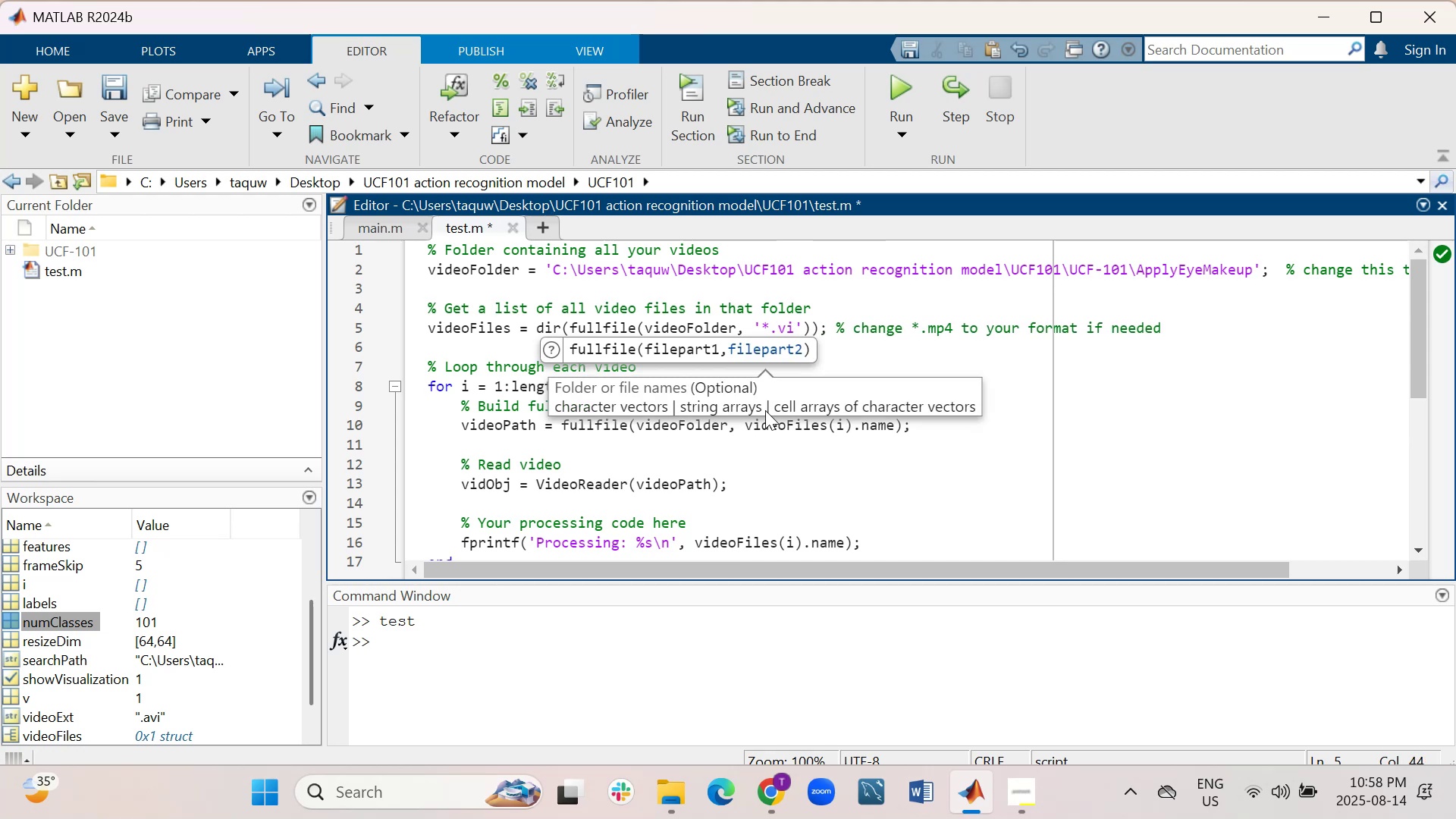 
key(ArrowLeft)
 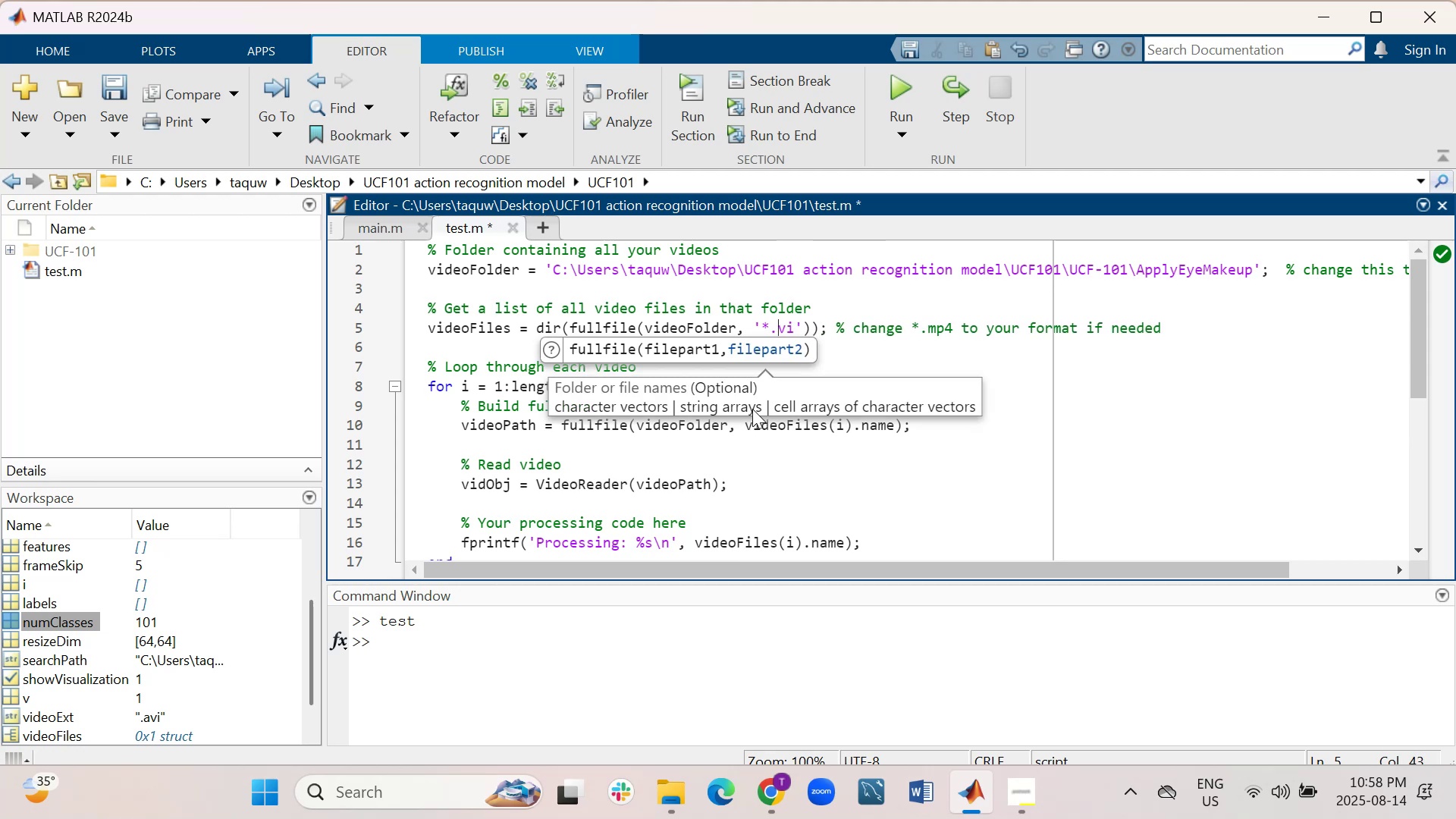 
key(A)
 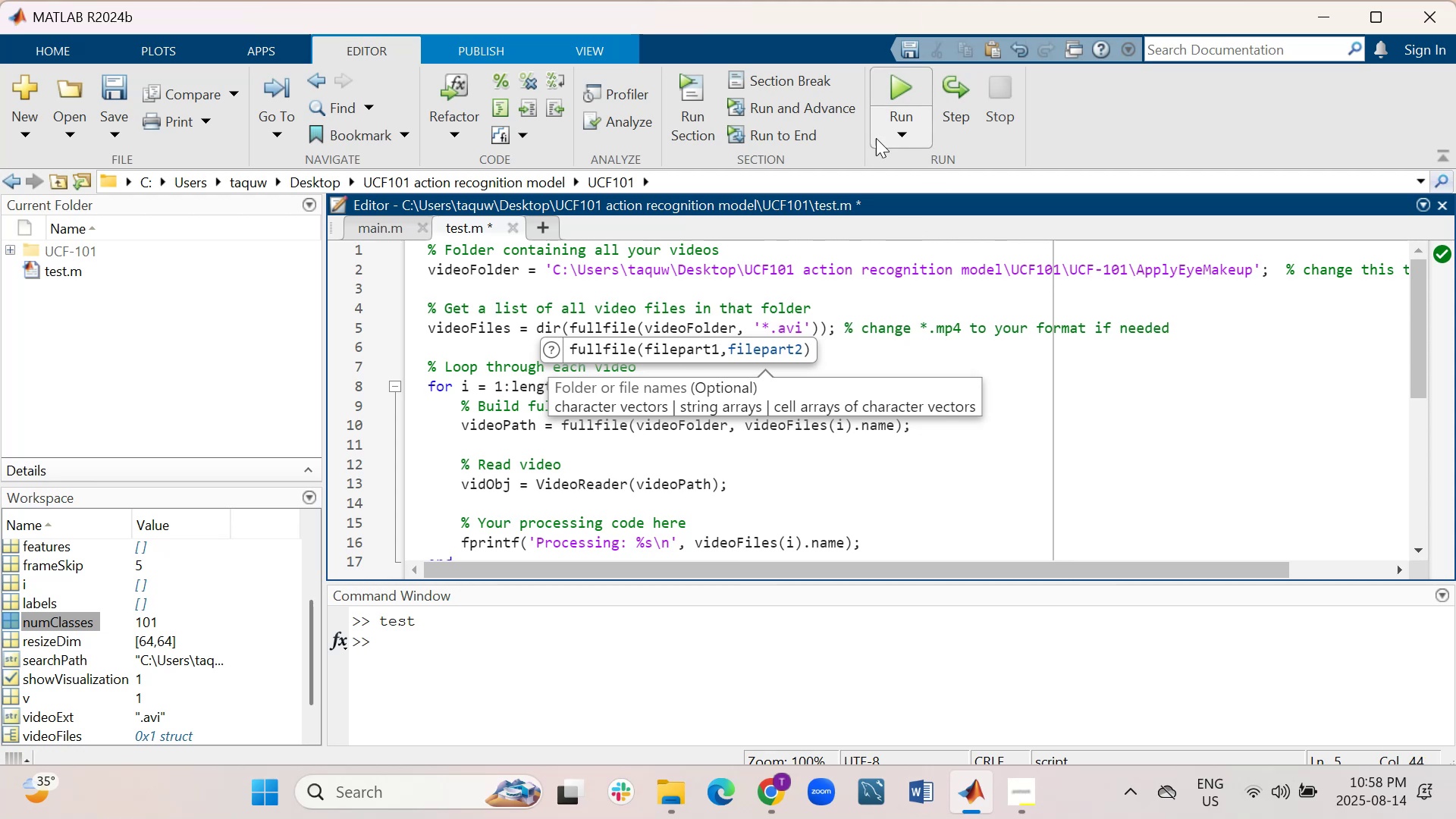 
left_click([908, 88])
 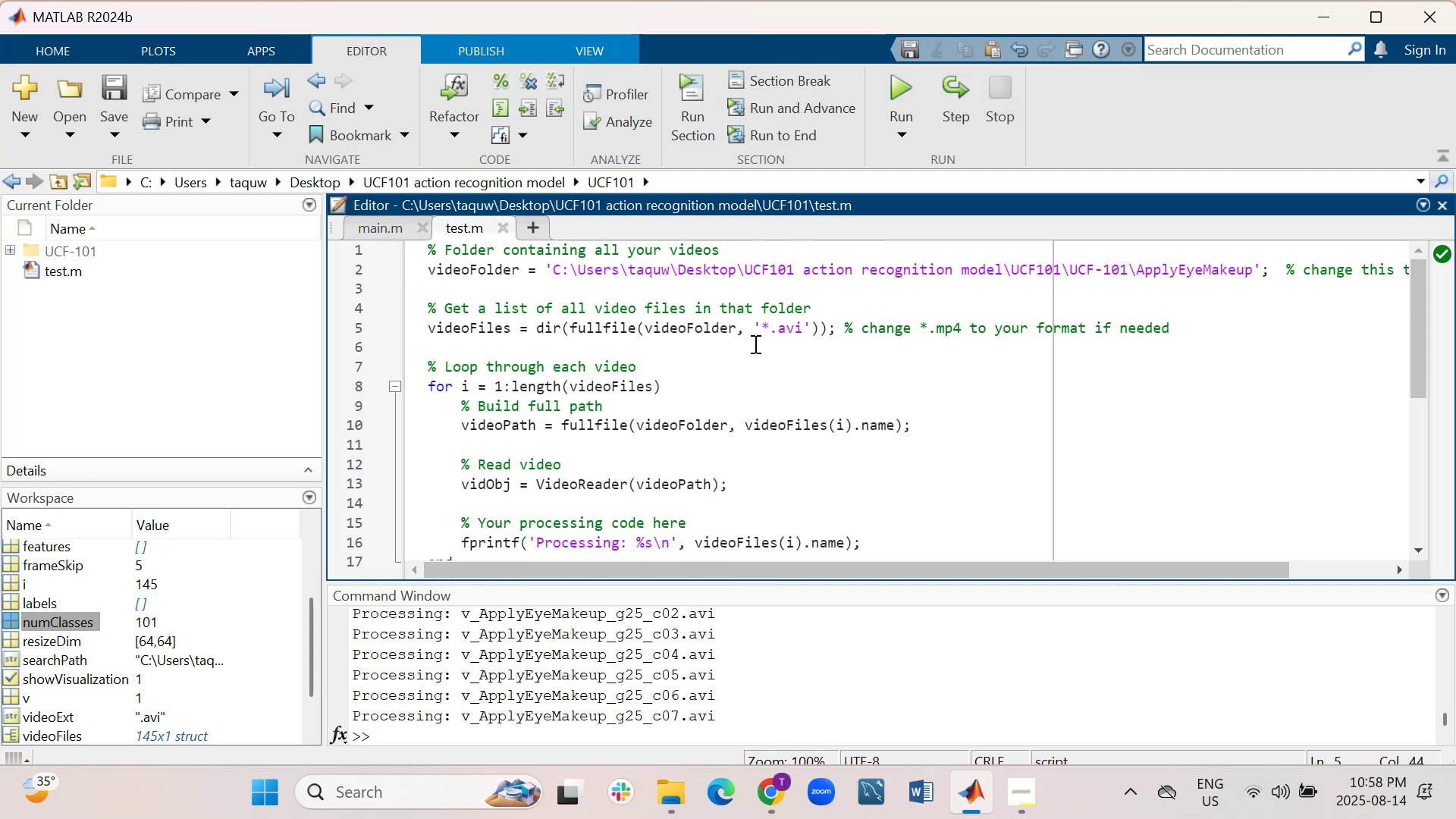 
wait(43.05)
 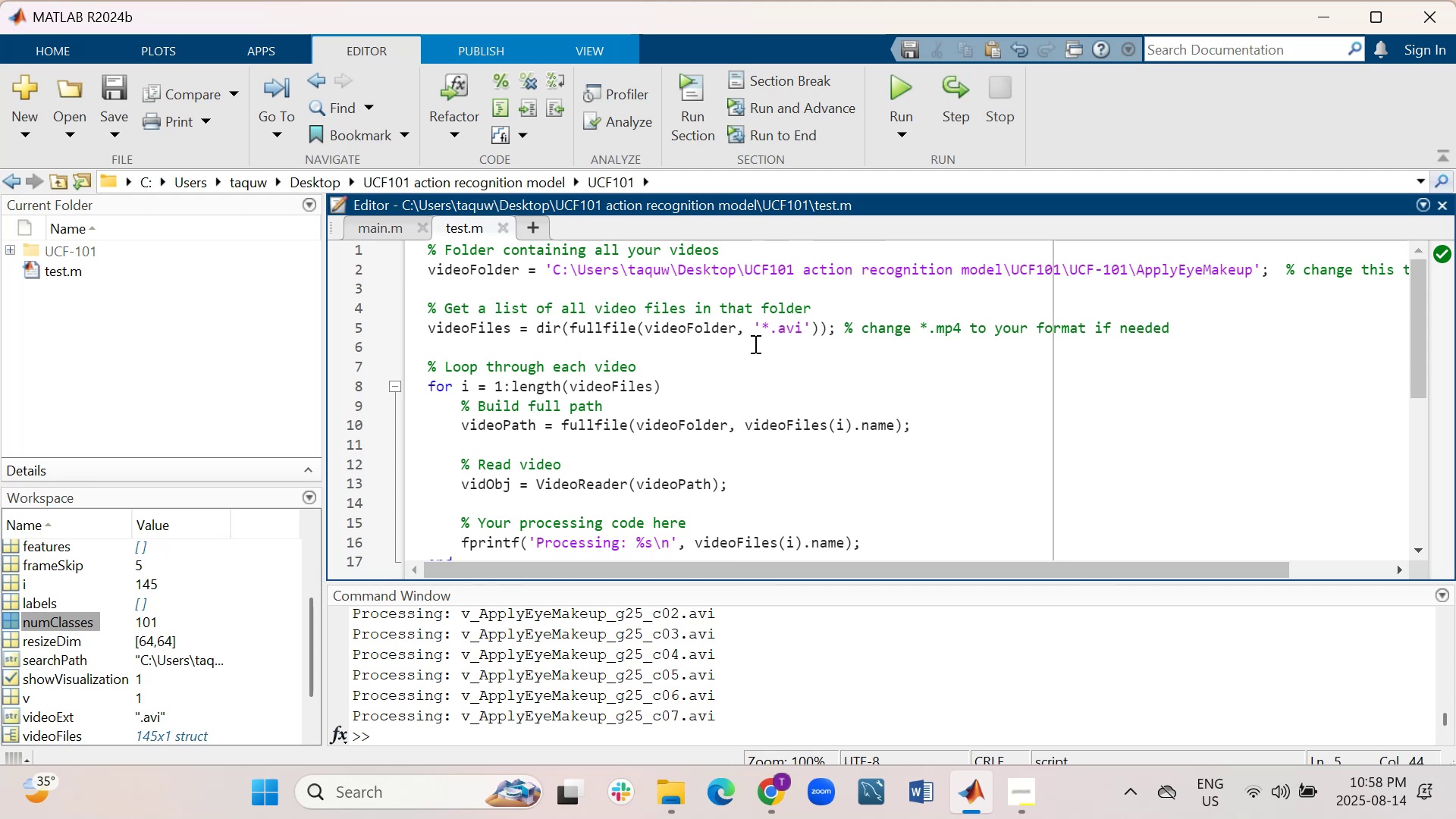 
scroll: coordinate [692, 698], scroll_direction: up, amount: 1.0
 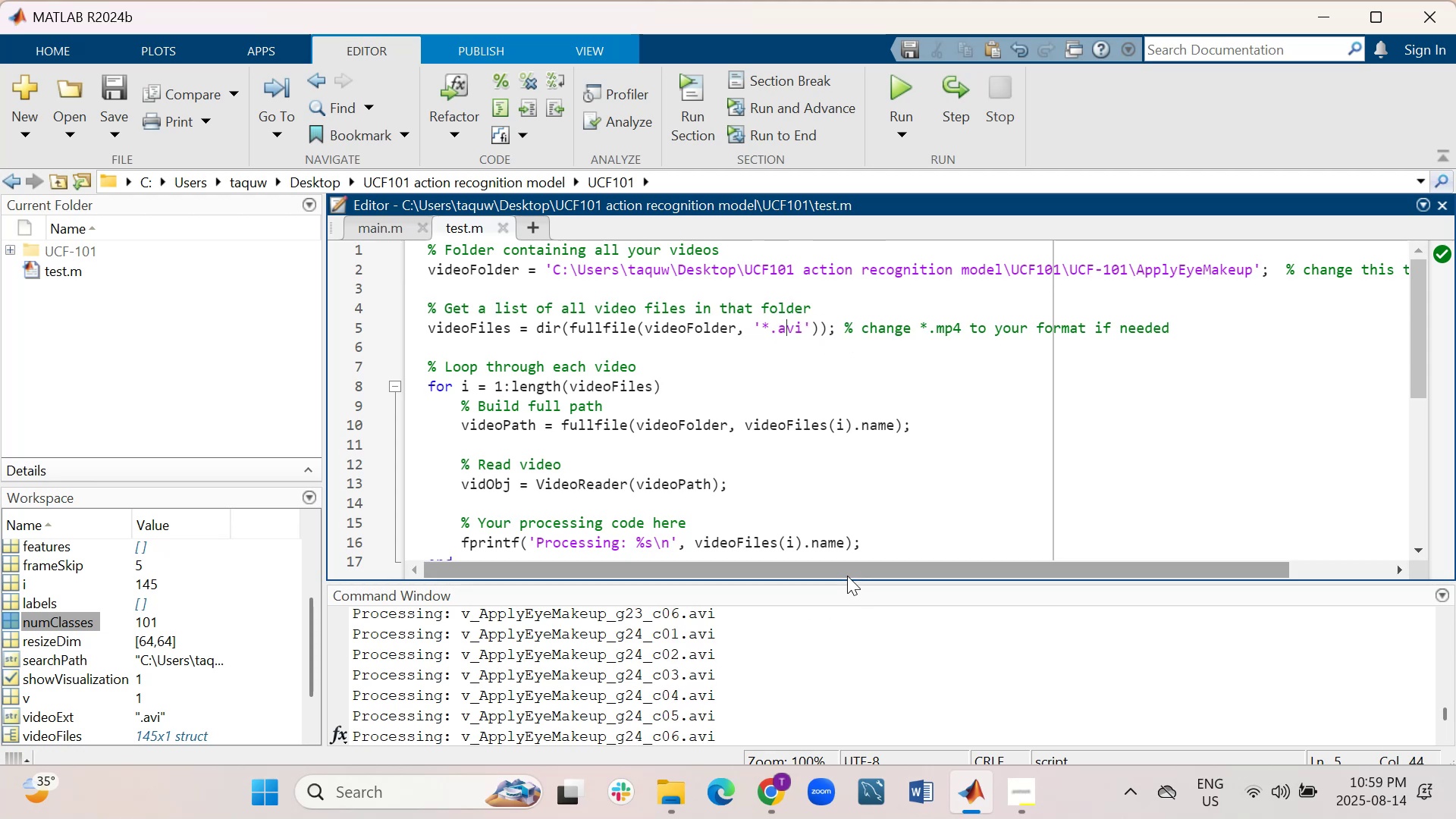 
left_click_drag(start_coordinate=[846, 581], to_coordinate=[823, 660])
 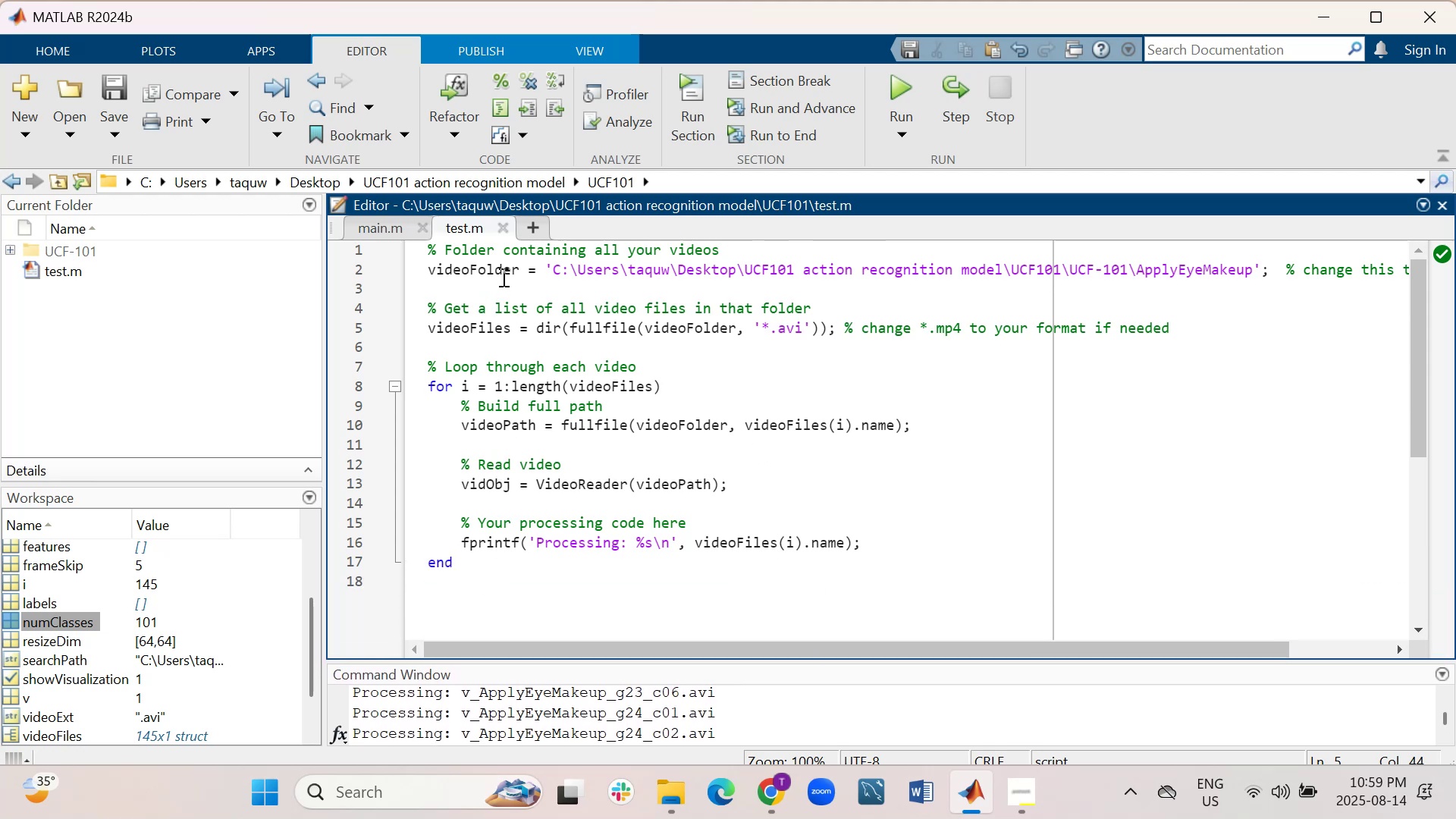 
left_click_drag(start_coordinate=[460, 563], to_coordinate=[425, 256])
 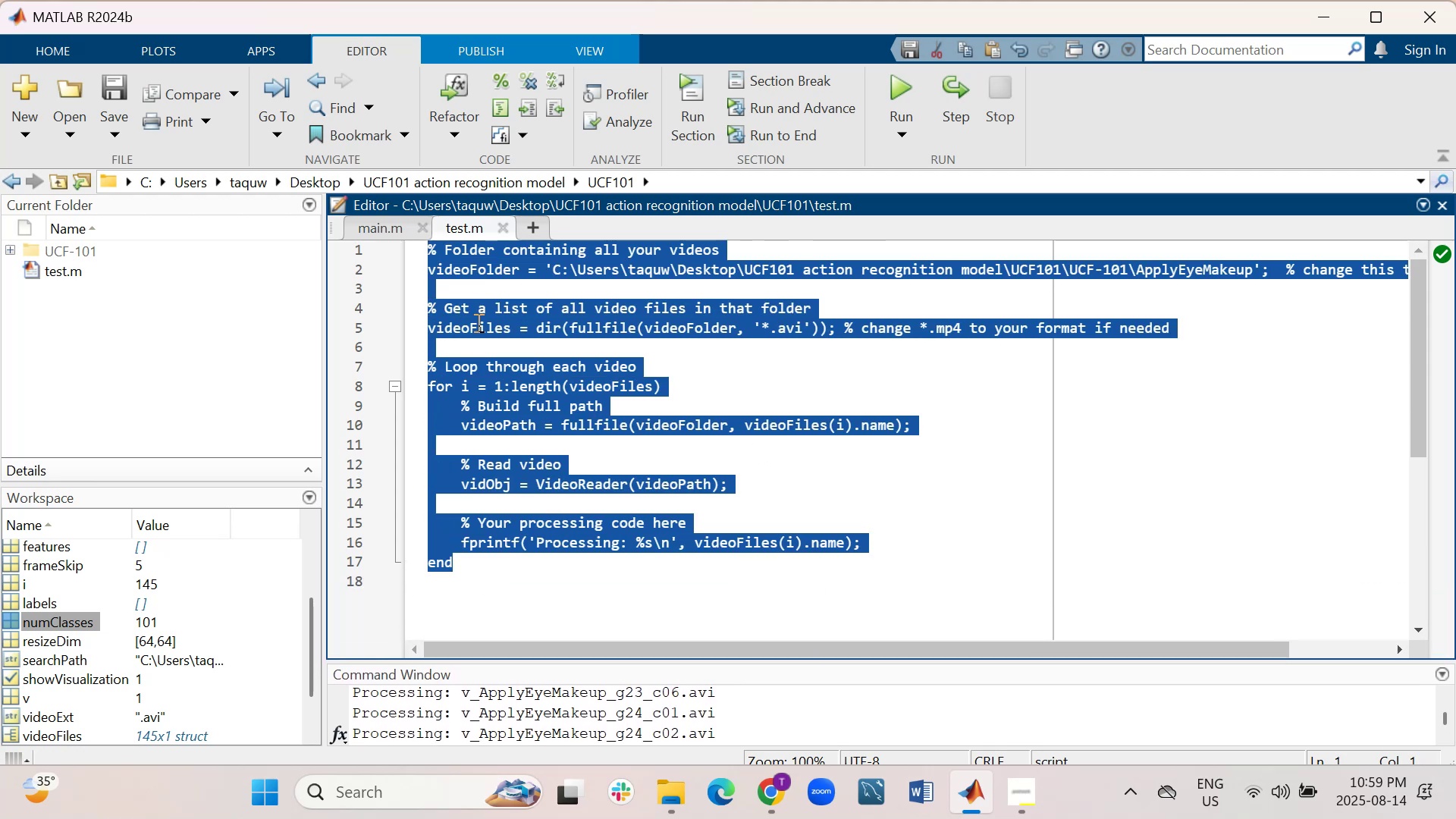 
right_click([477, 322])
 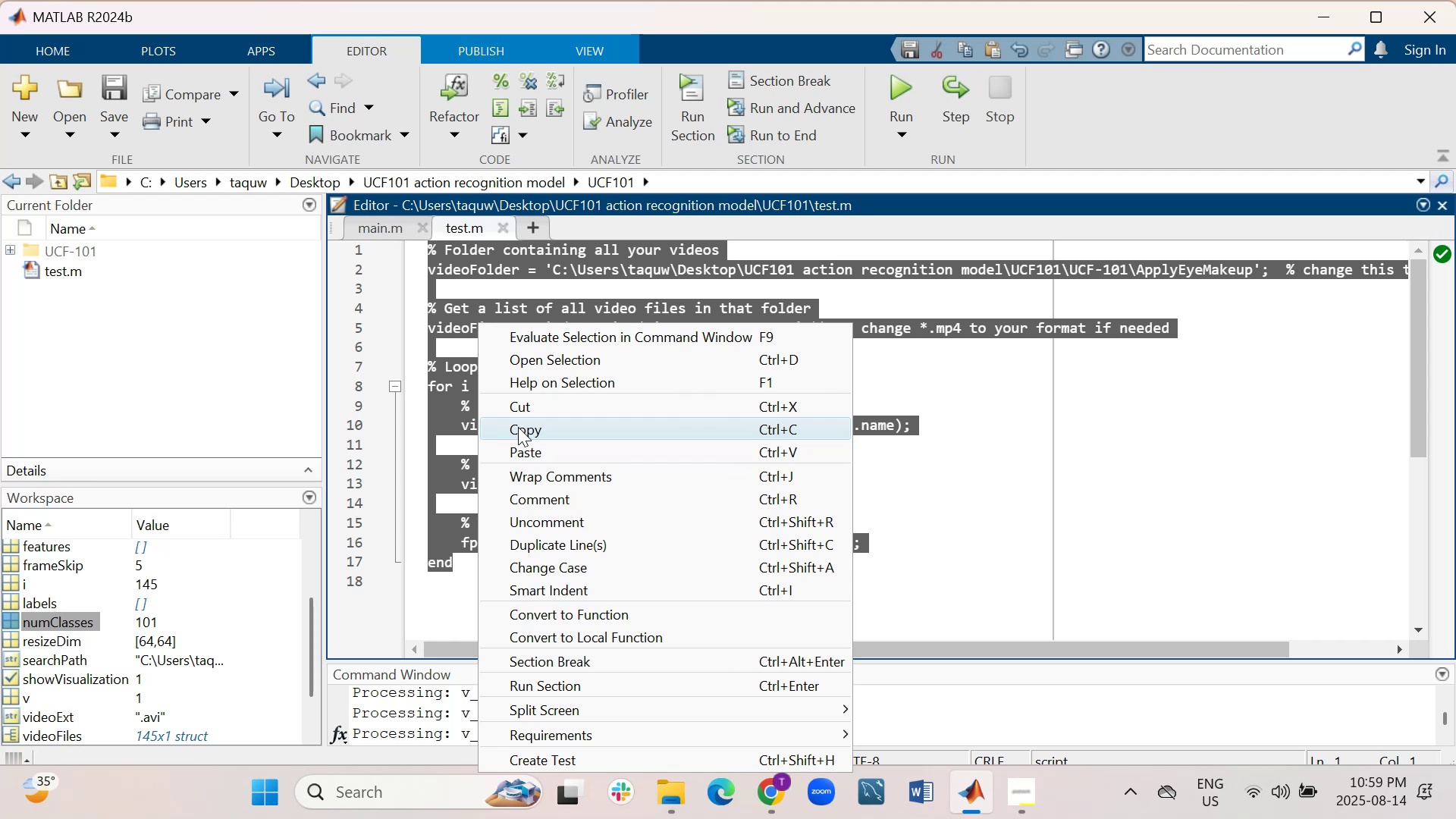 
left_click([518, 427])
 